 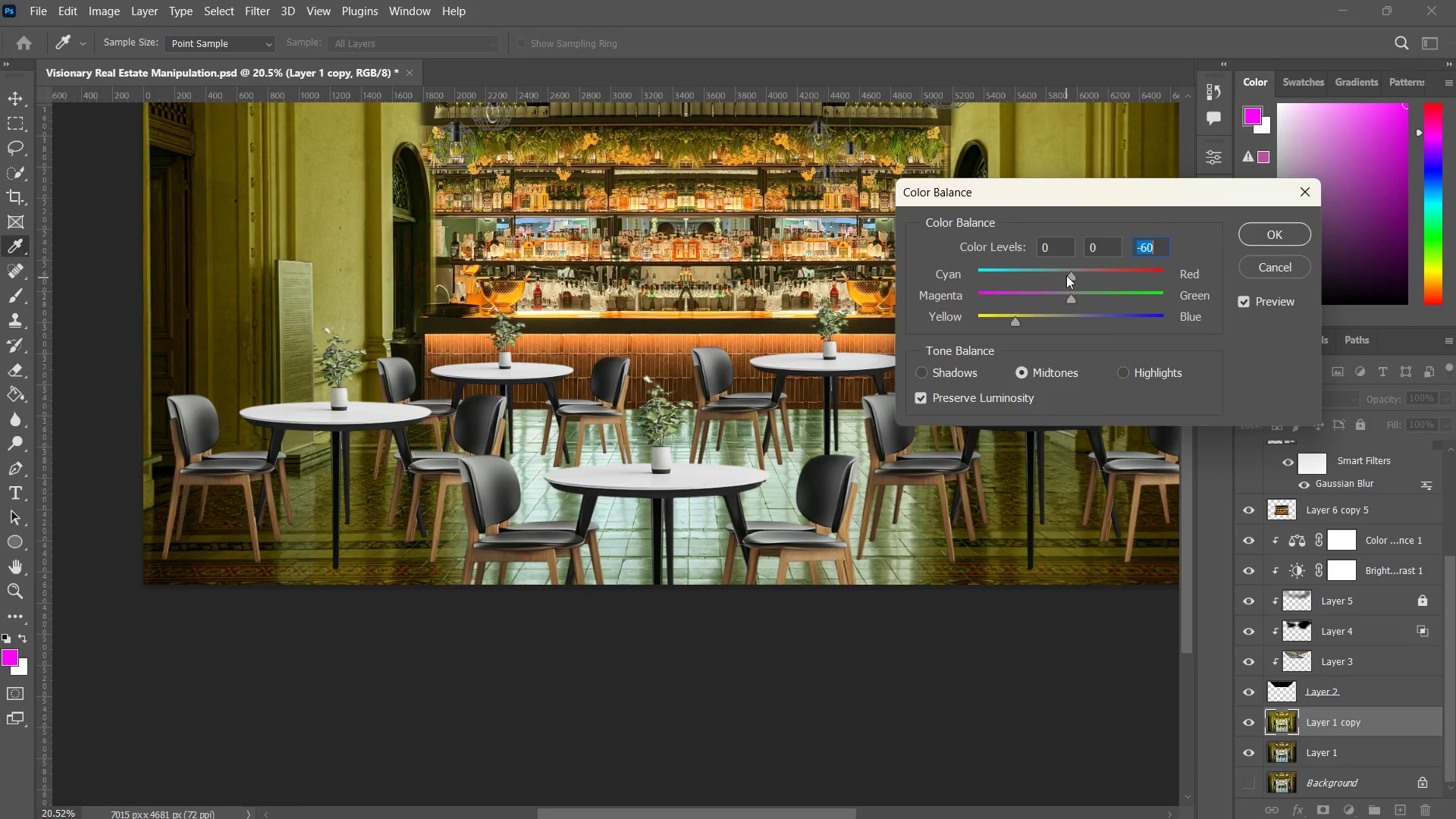 
left_click_drag(start_coordinate=[1066, 275], to_coordinate=[1155, 260])
 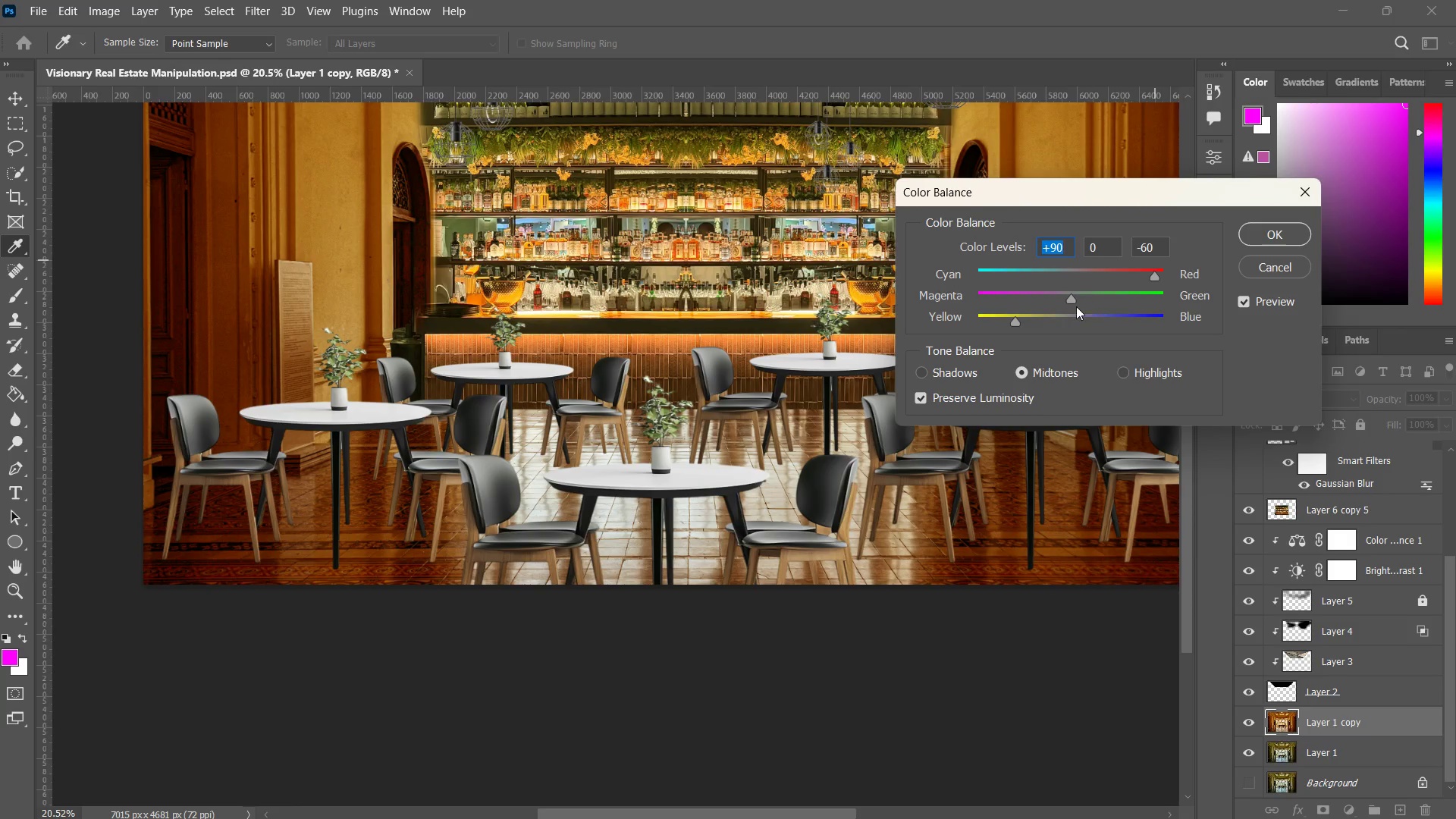 
wait(5.03)
 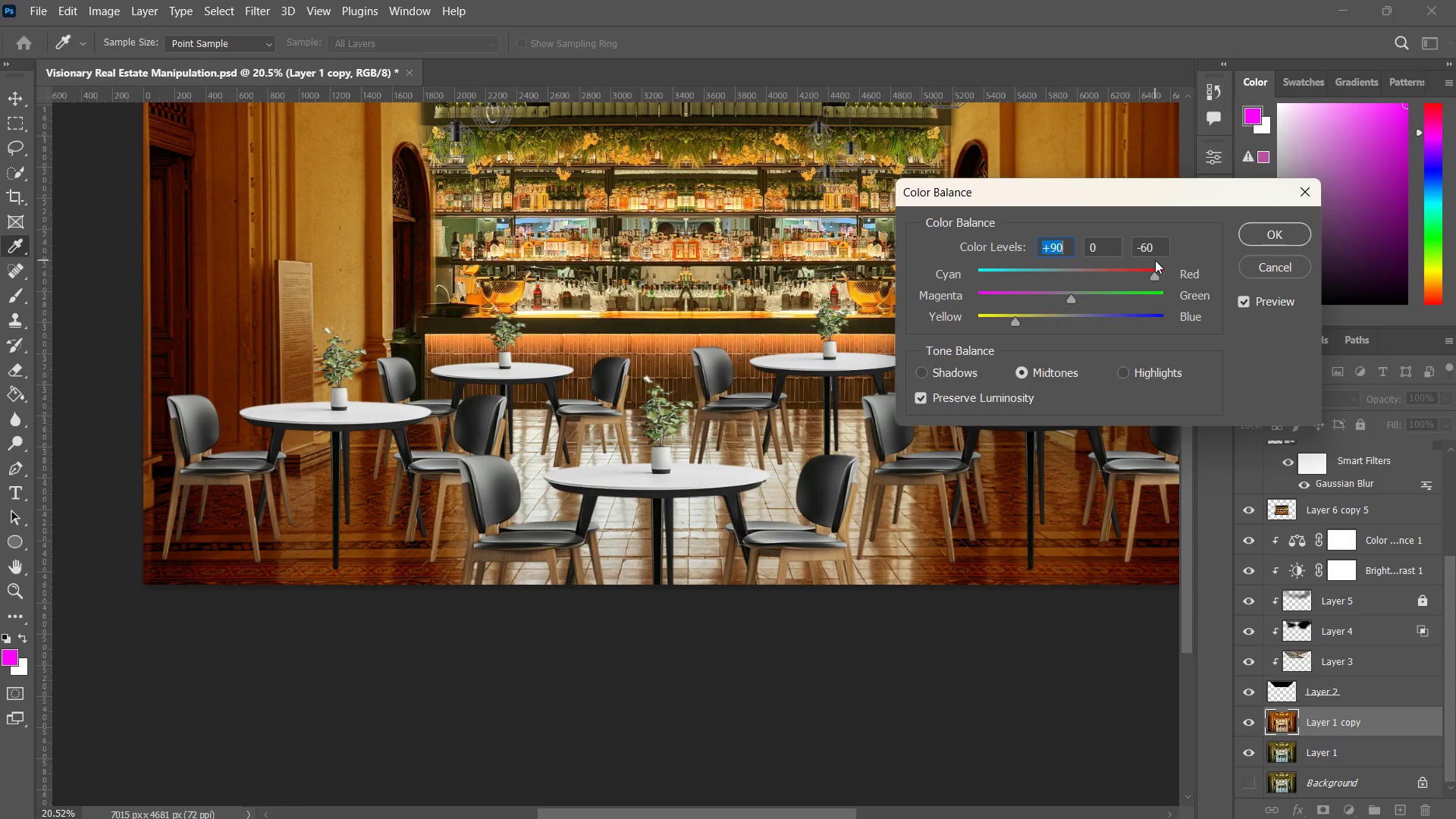 
left_click([940, 371])
 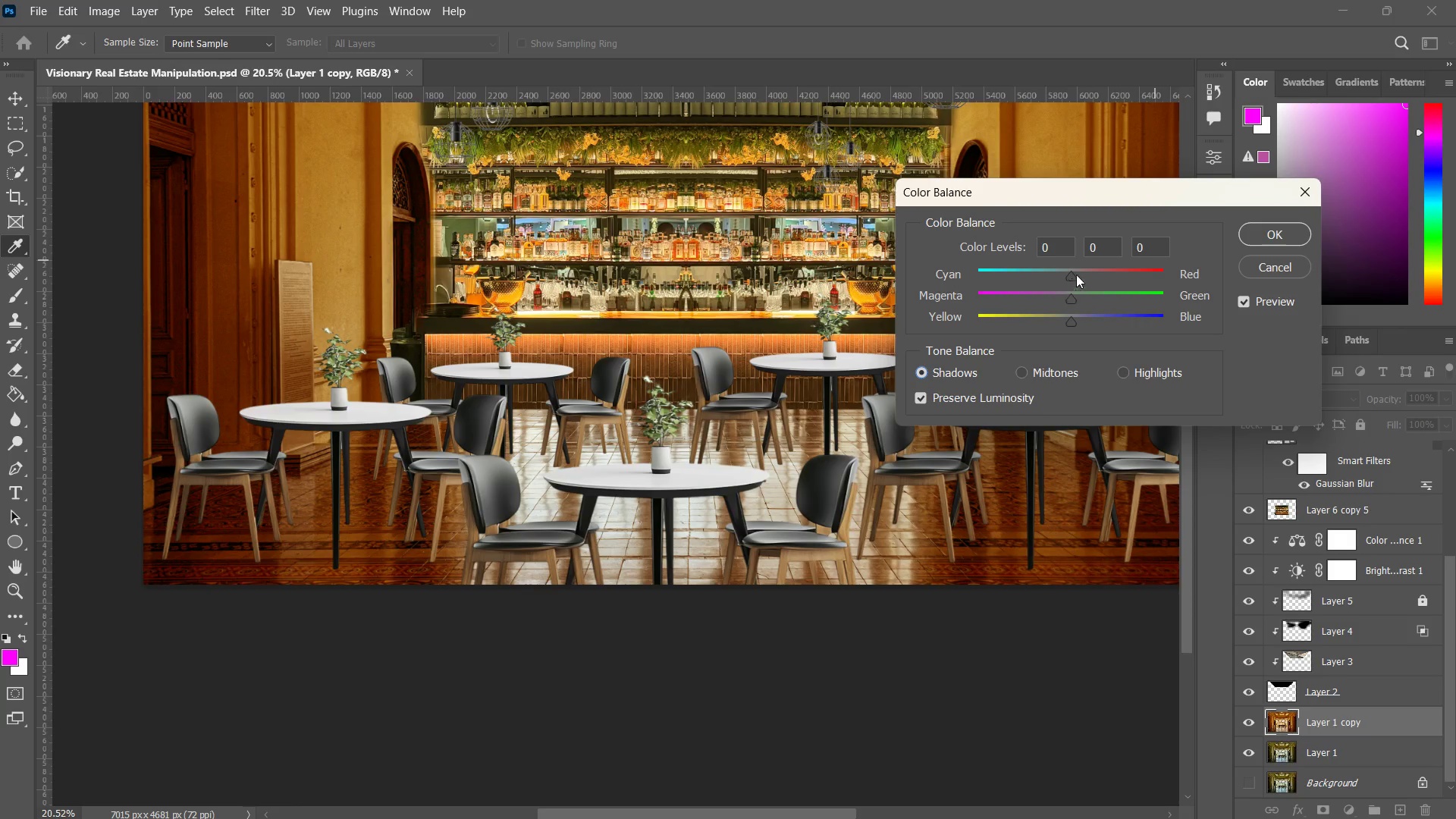 
left_click_drag(start_coordinate=[1077, 268], to_coordinate=[1078, 281])
 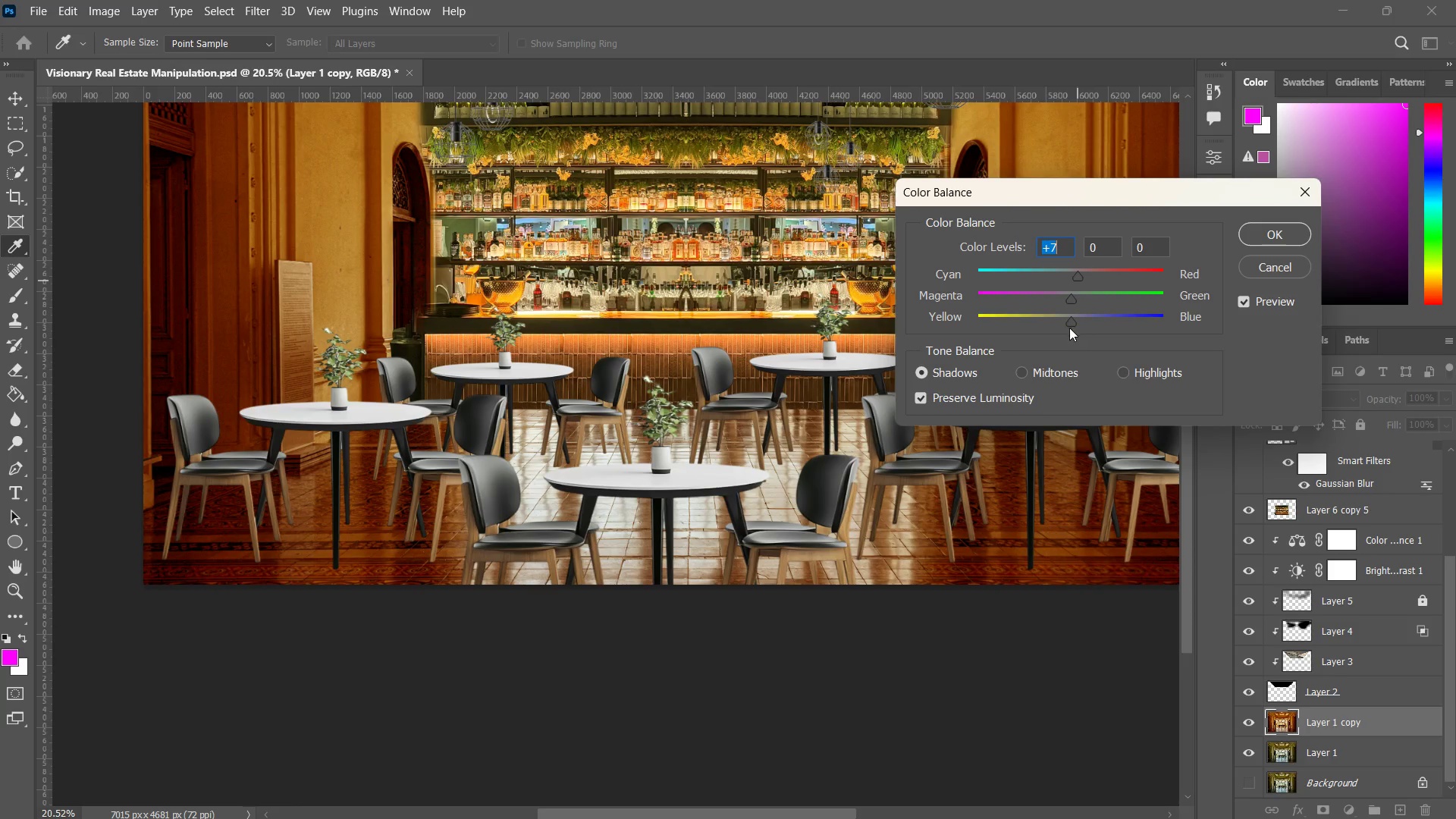 
left_click_drag(start_coordinate=[1067, 322], to_coordinate=[1044, 311])
 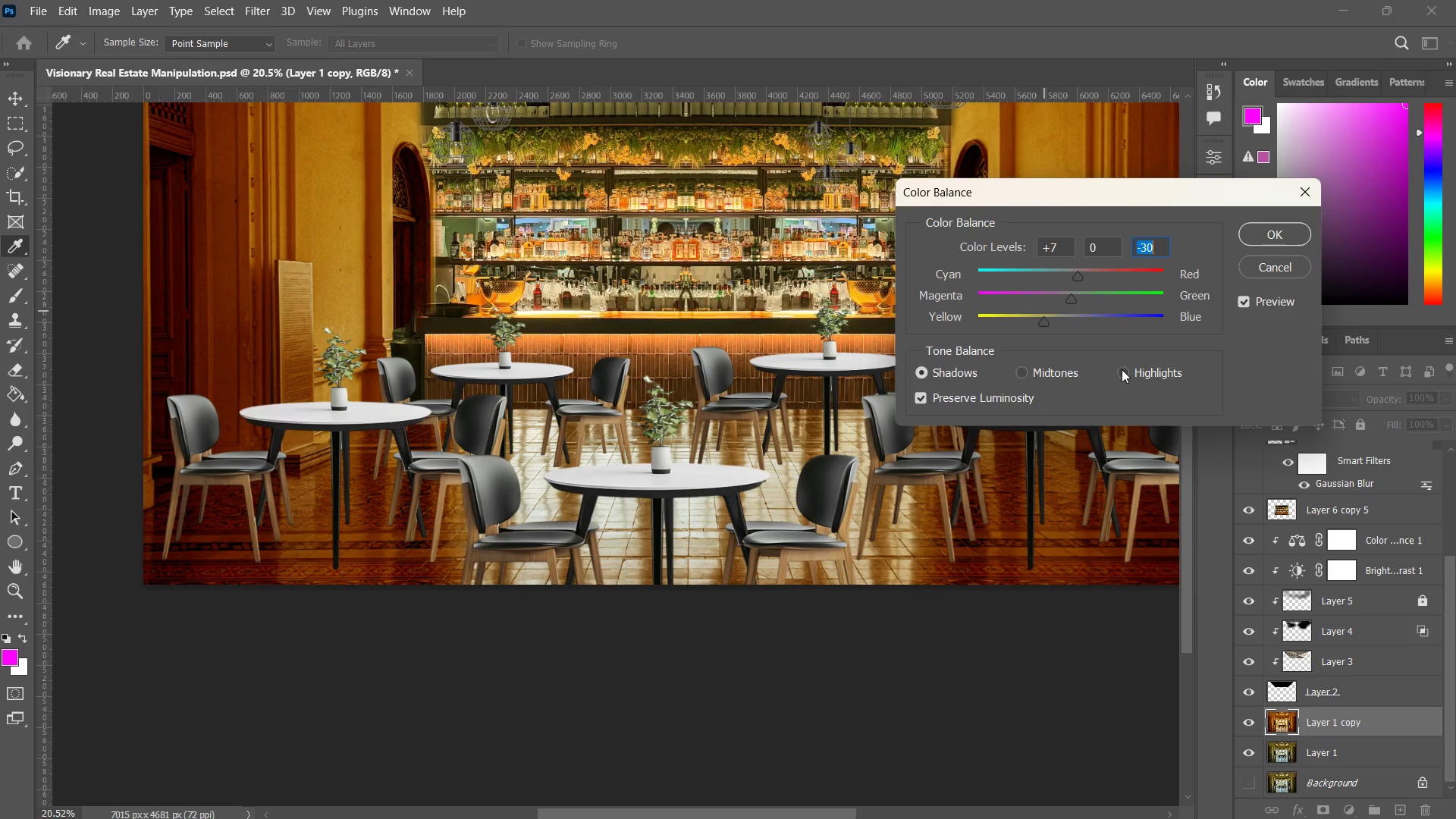 
left_click([1122, 370])
 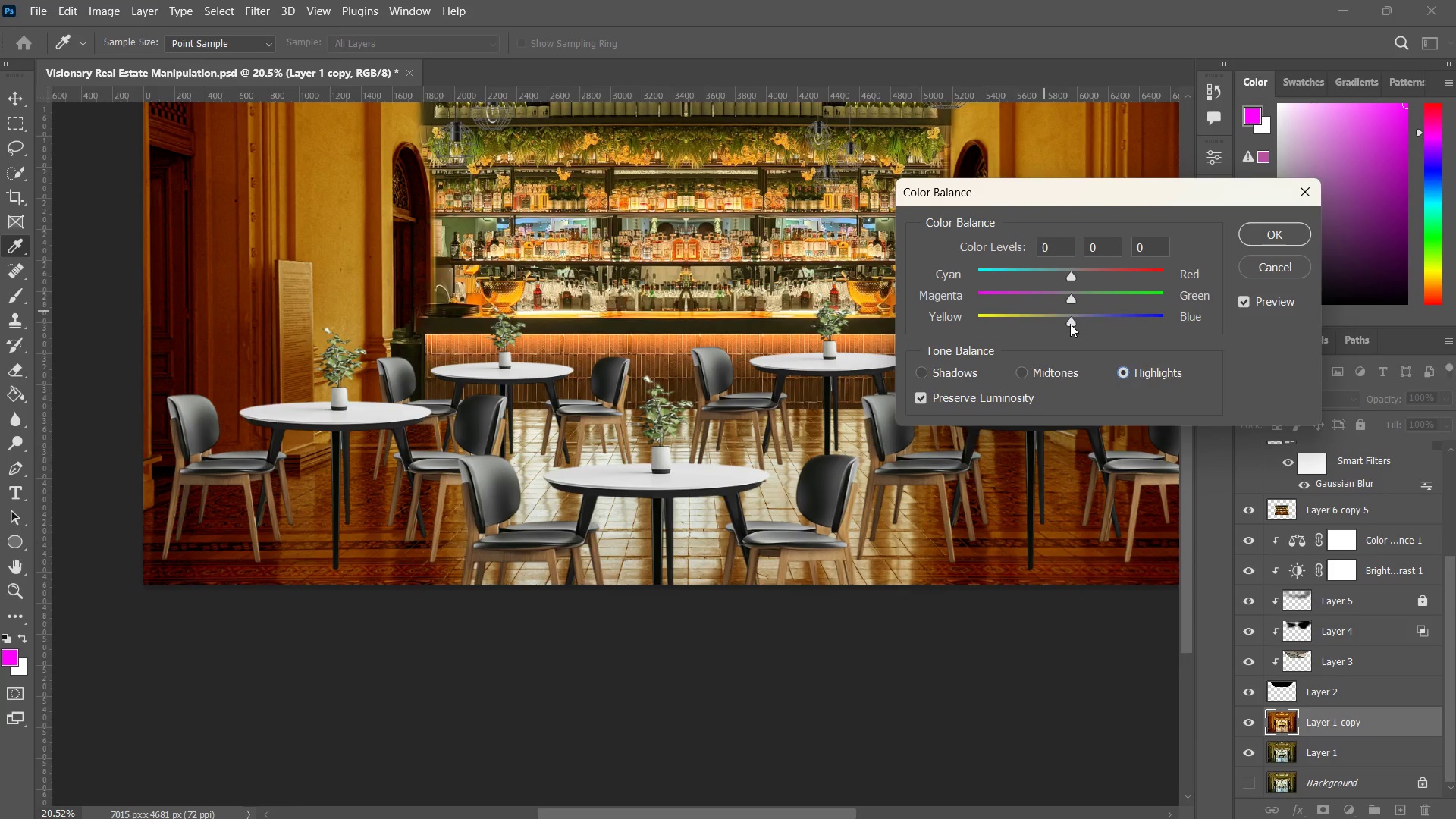 
left_click_drag(start_coordinate=[1068, 321], to_coordinate=[1073, 318])
 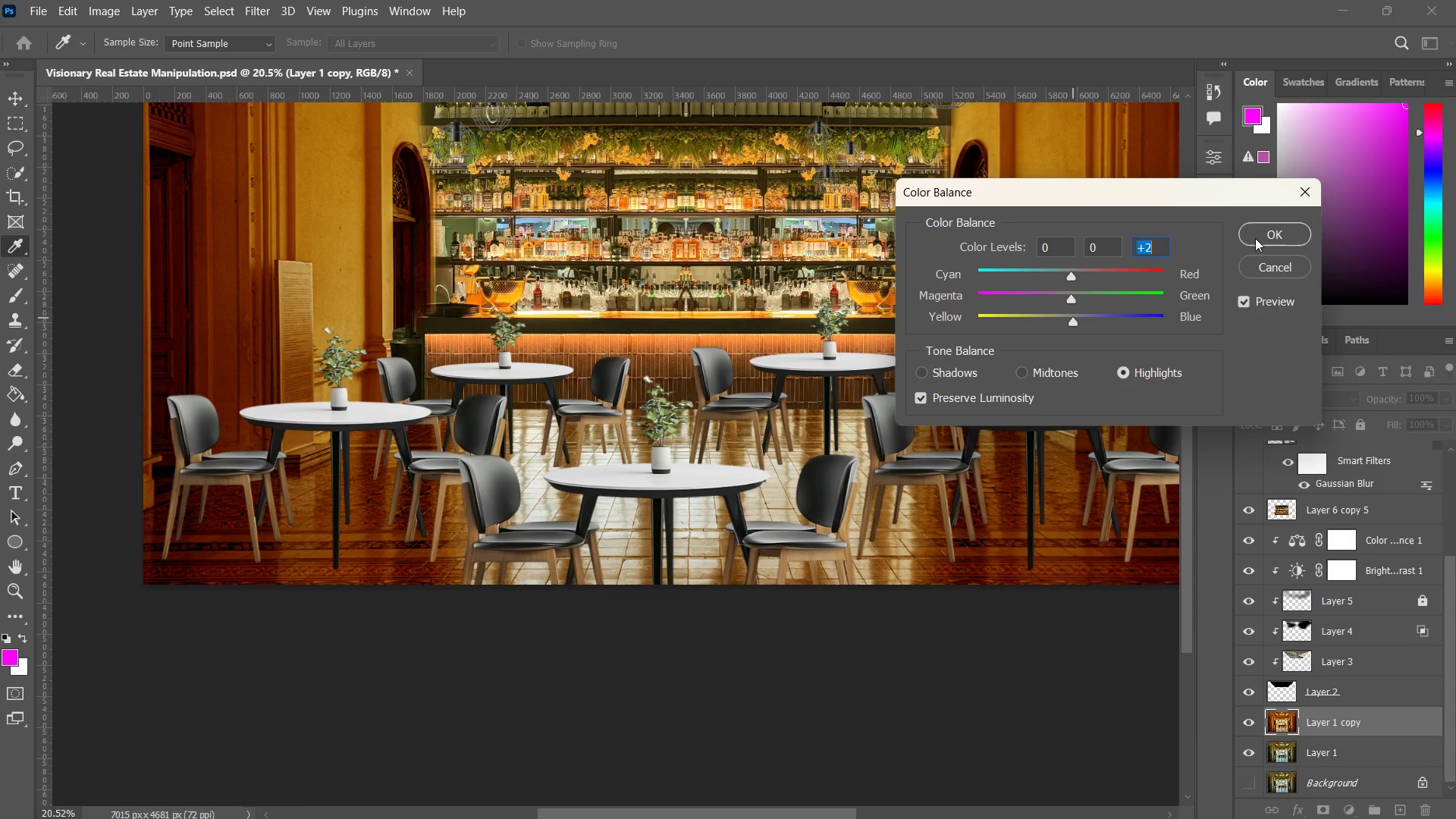 
left_click([1265, 237])
 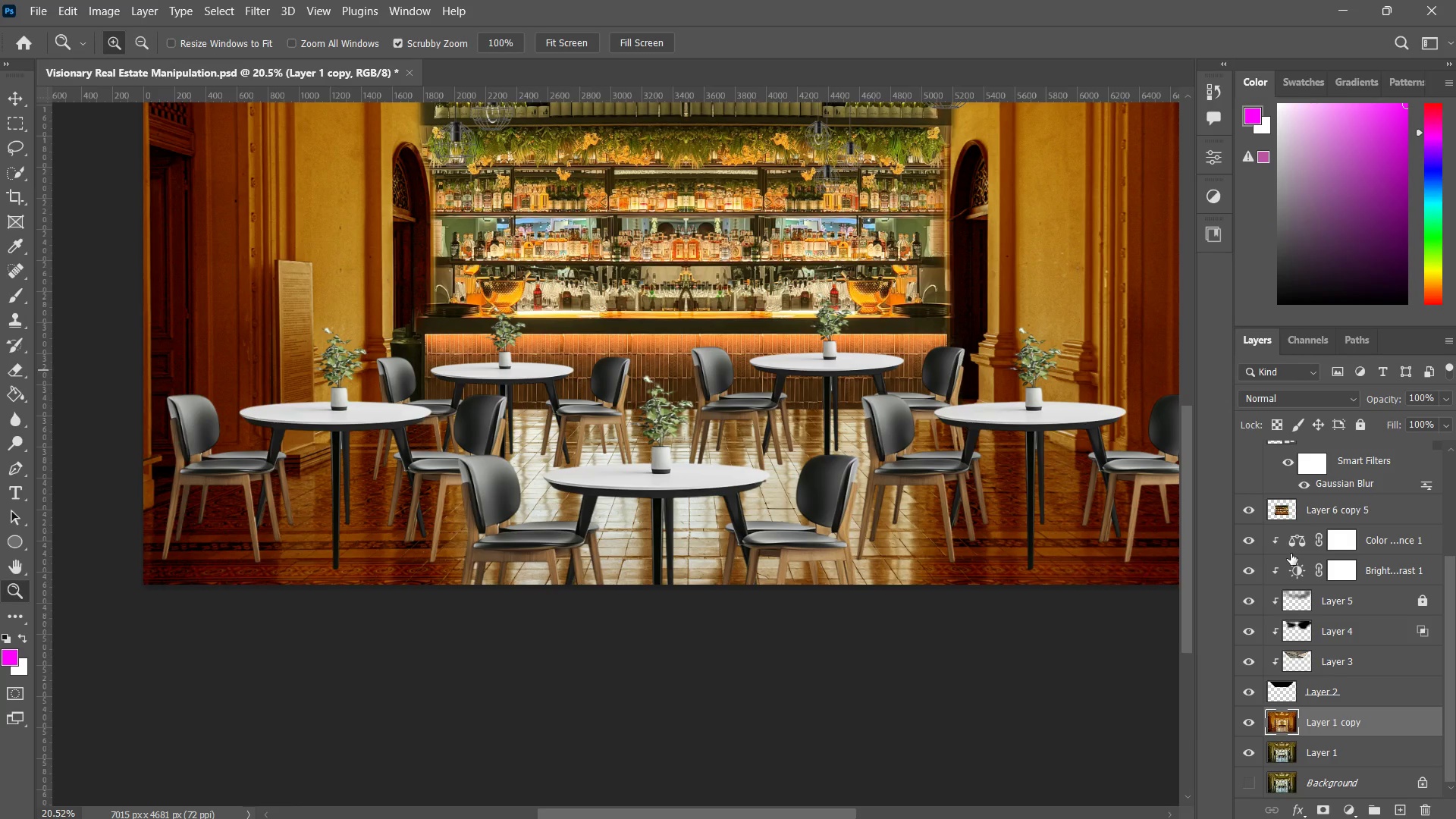 
hold_key(key=ControlLeft, duration=3.03)
left_click([1323, 812])
 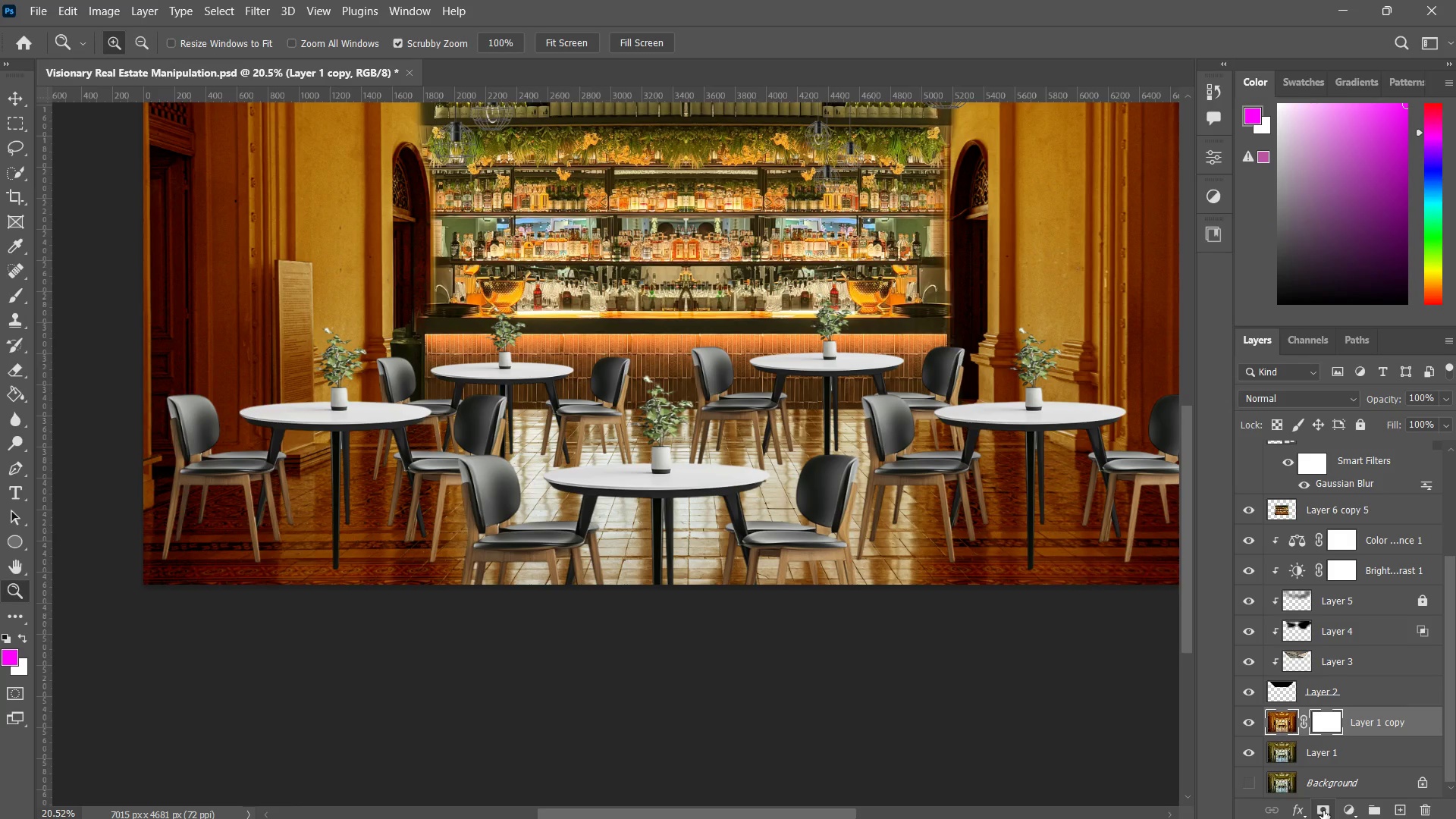 
key(Control+Z)
 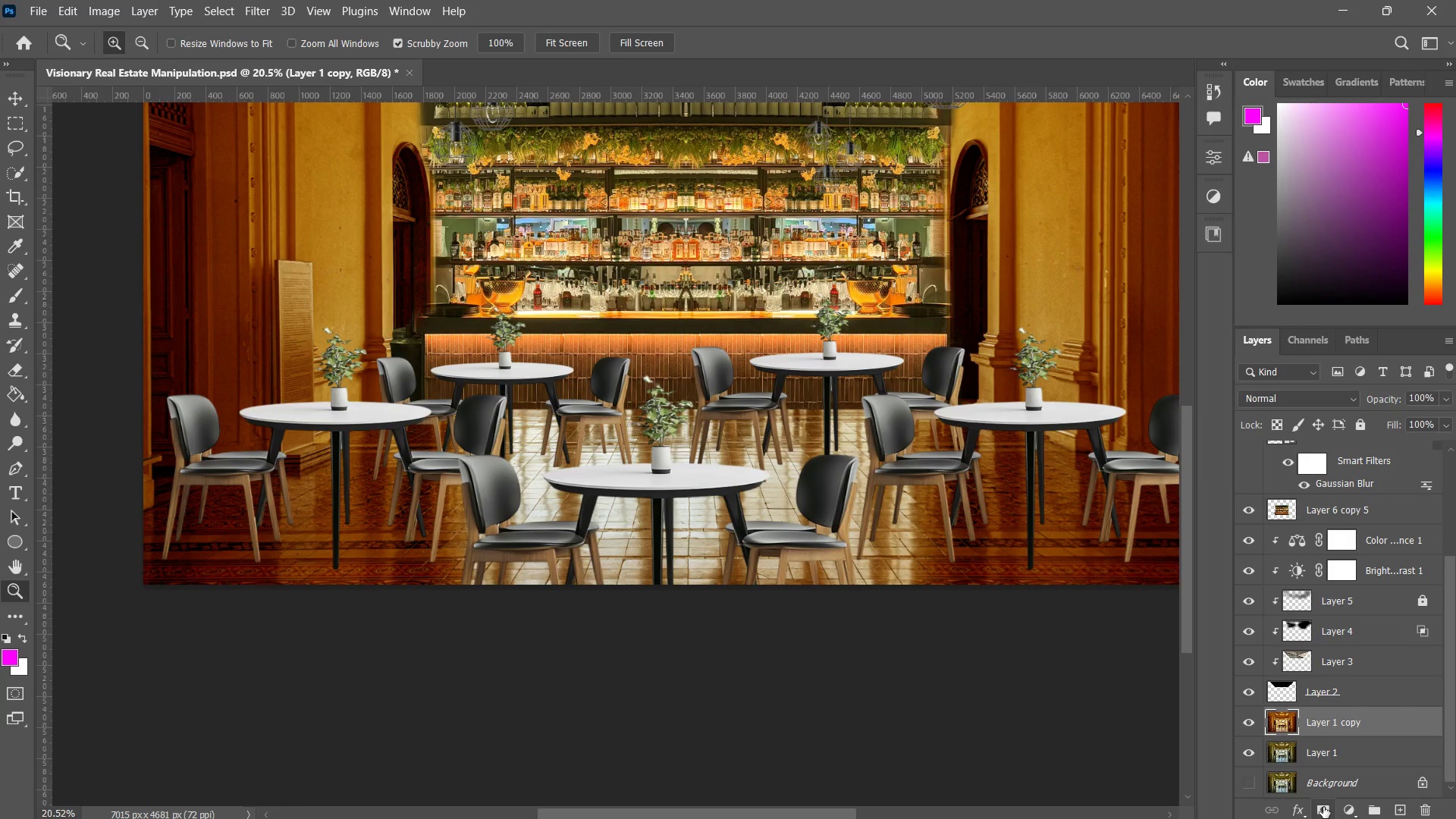 
hold_key(key=AltLeft, duration=1.05)
left_click([1323, 807])
 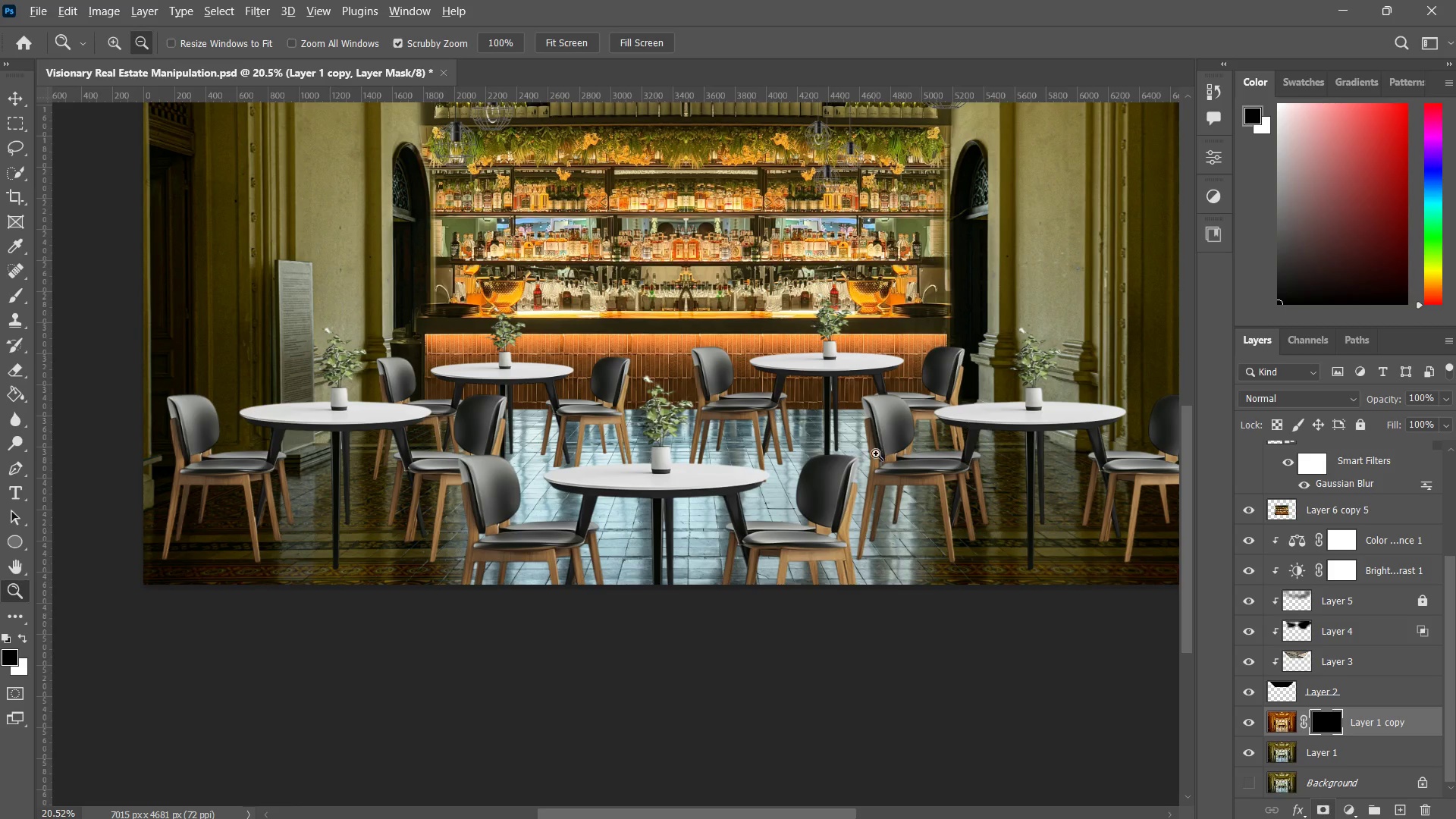 
type(zb)
 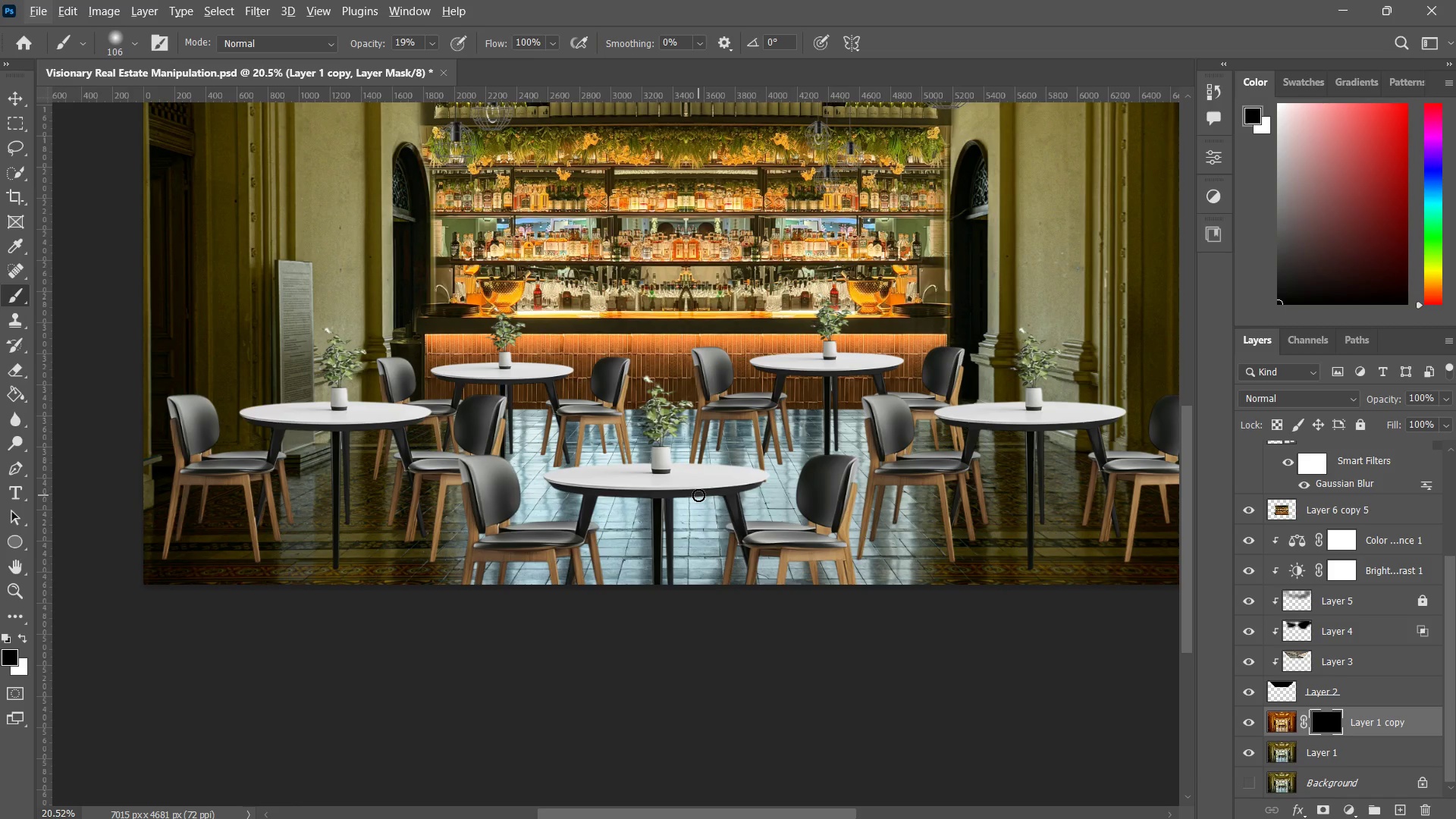 
hold_key(key=AltLeft, duration=0.55)
 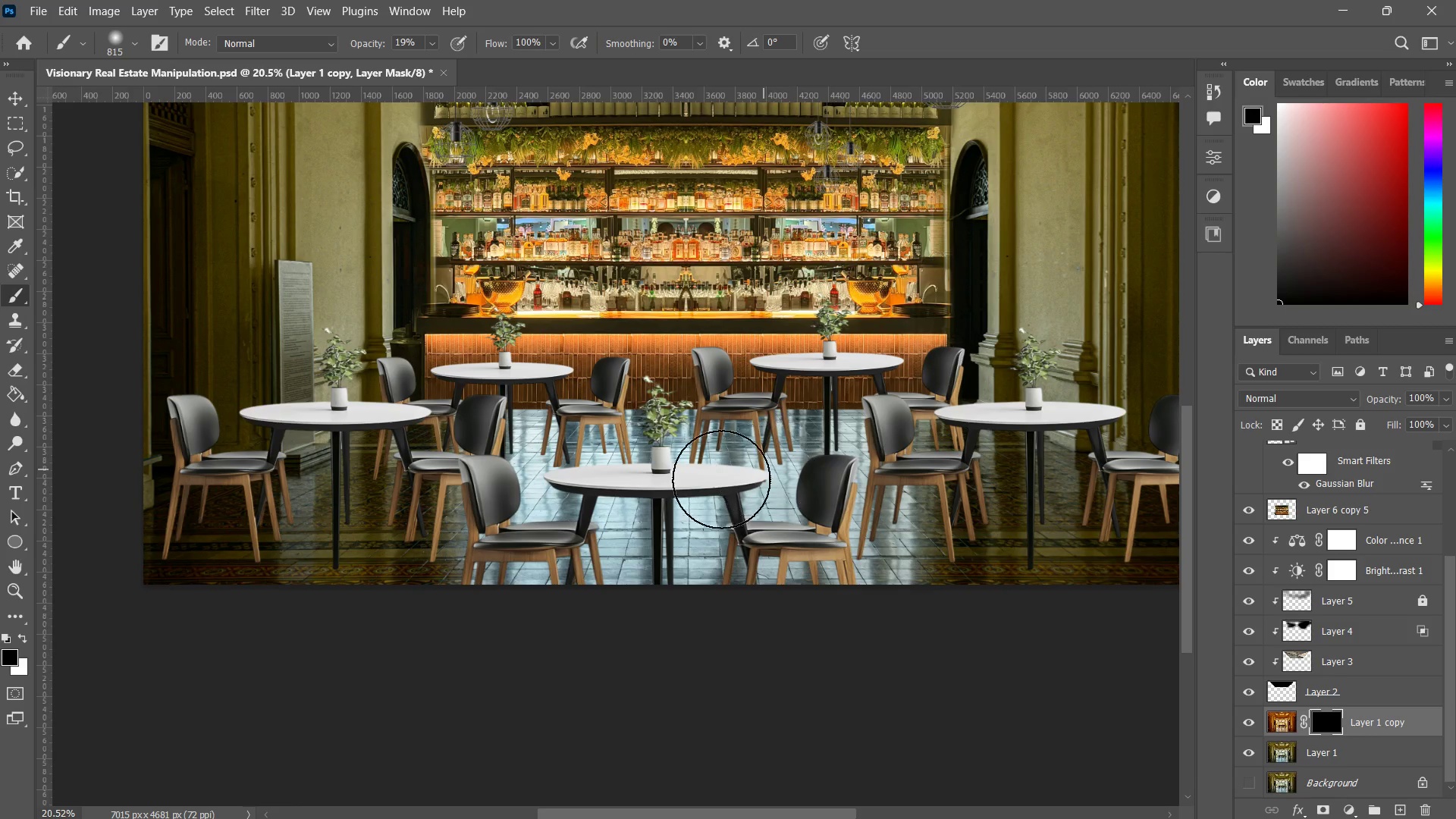 
left_click_drag(start_coordinate=[763, 469], to_coordinate=[595, 521])
 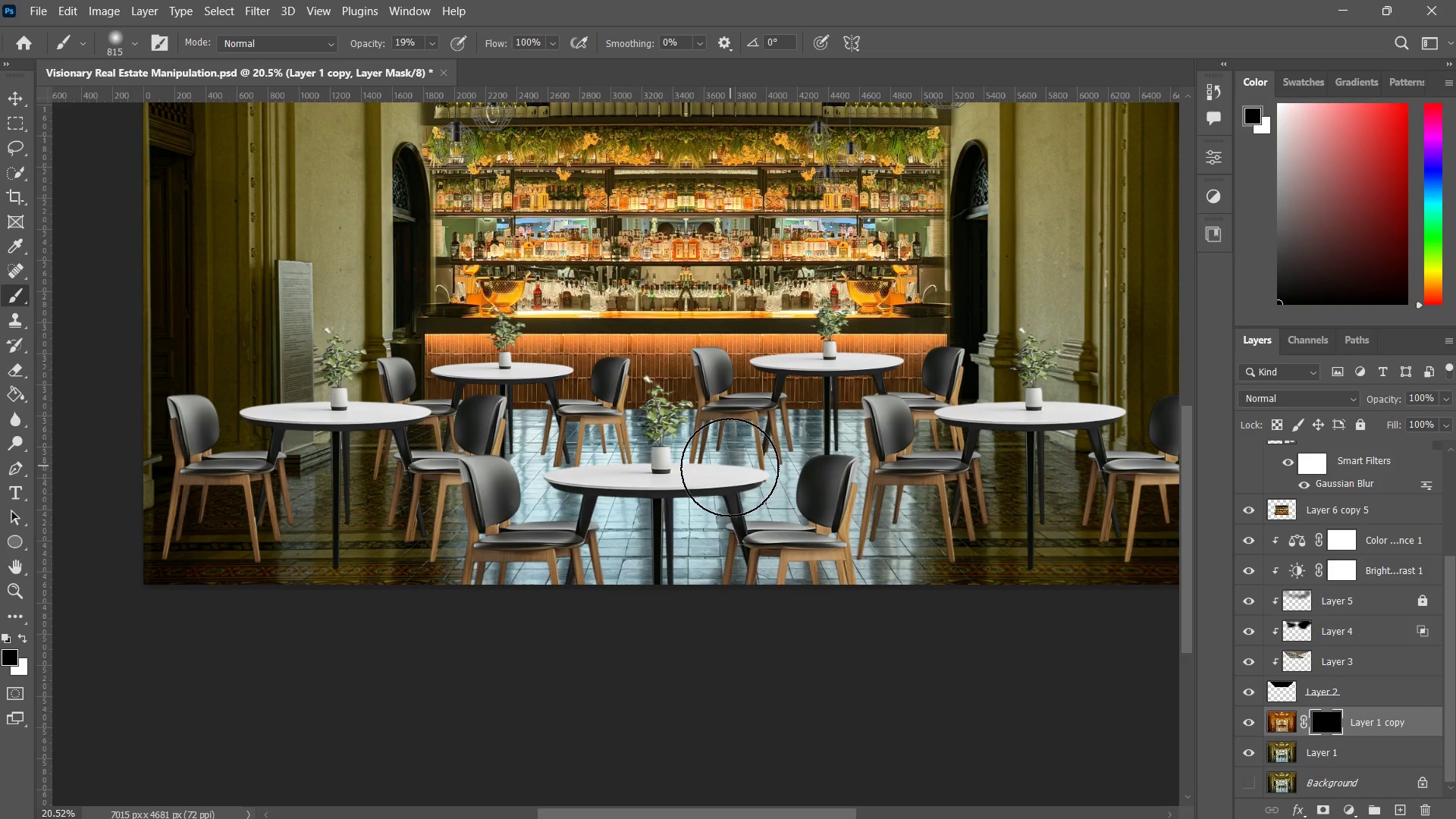 
left_click_drag(start_coordinate=[730, 466], to_coordinate=[644, 530])
 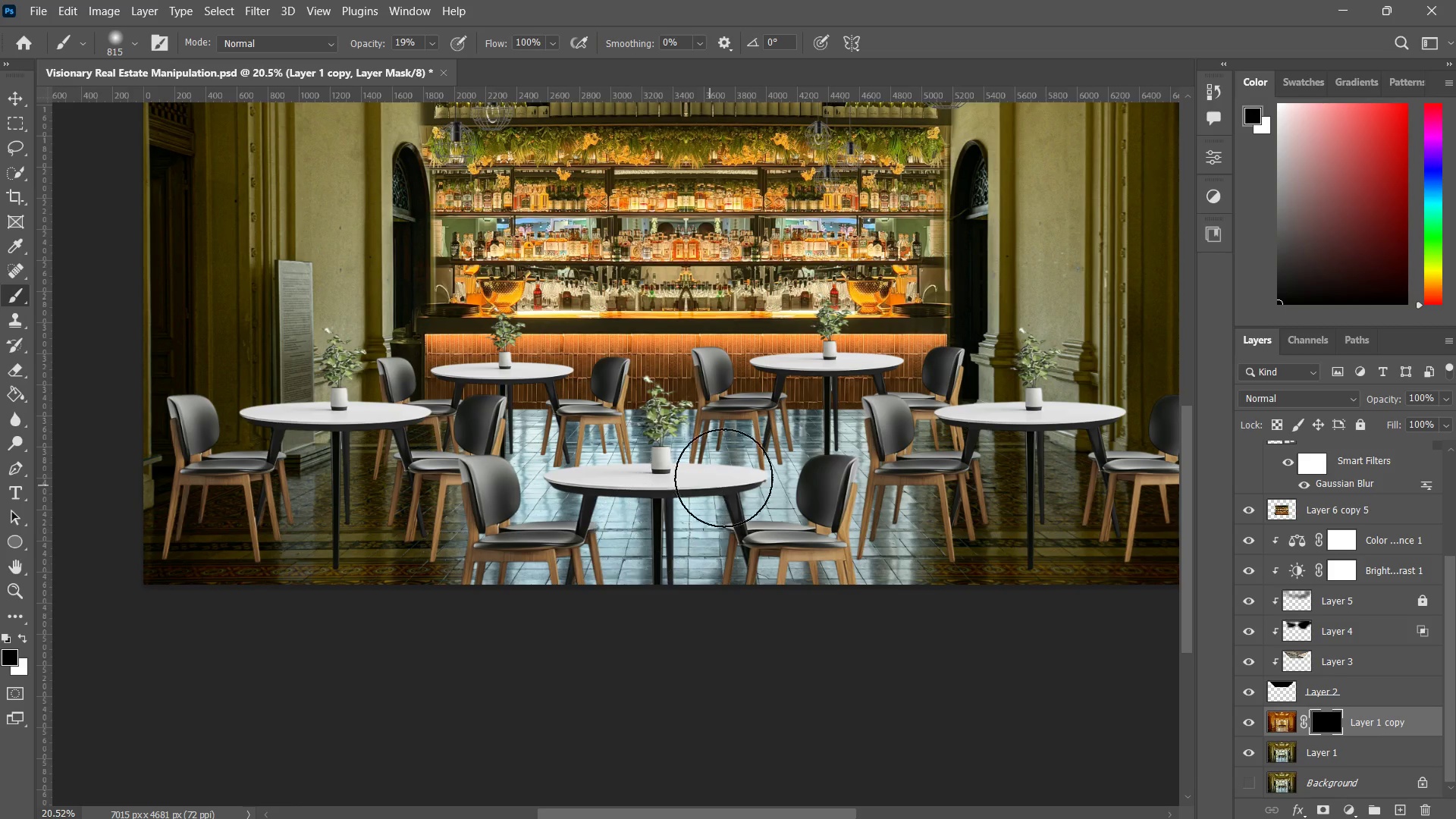 
left_click_drag(start_coordinate=[723, 478], to_coordinate=[671, 552])
 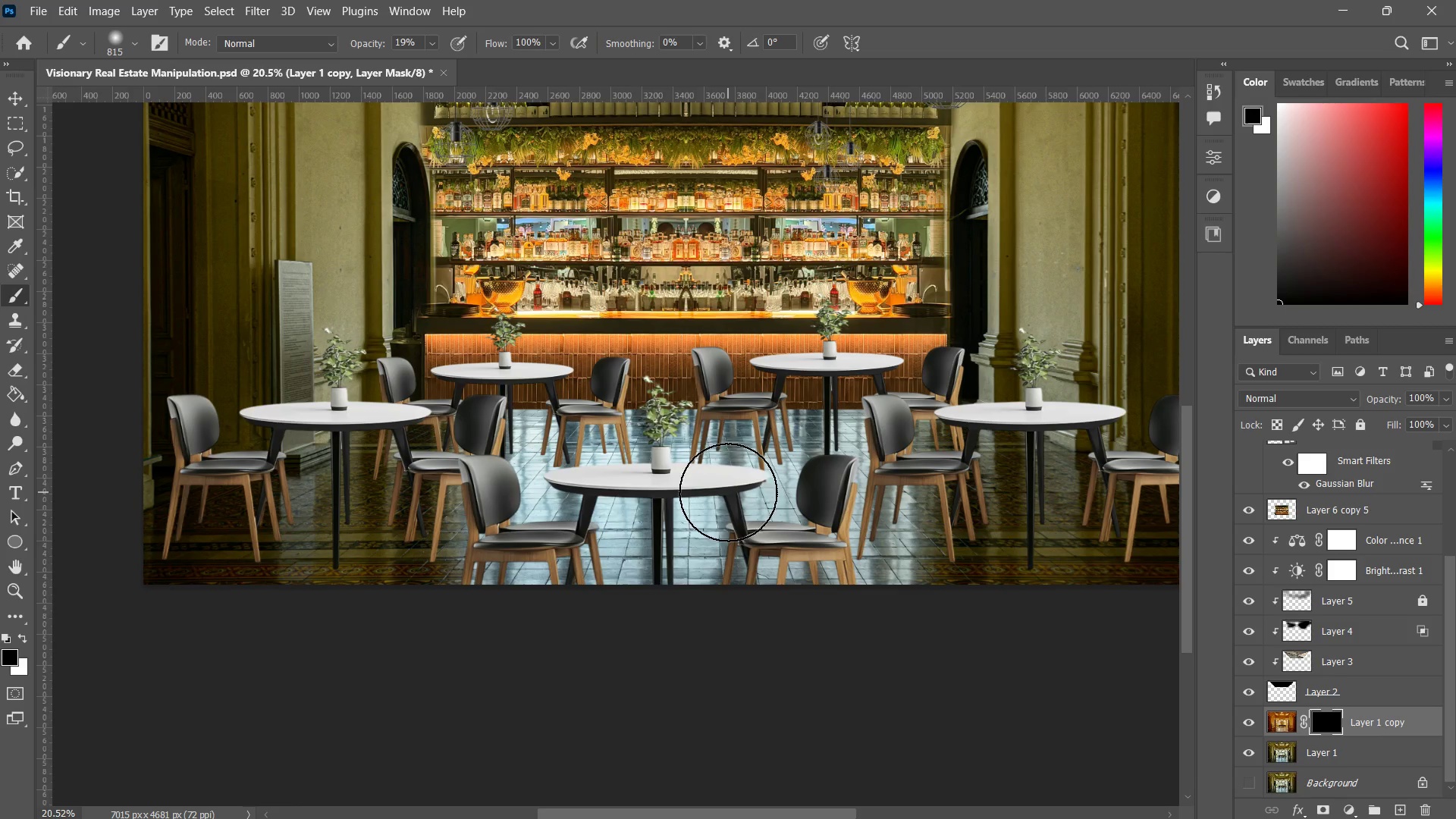 
left_click_drag(start_coordinate=[728, 492], to_coordinate=[629, 548])
 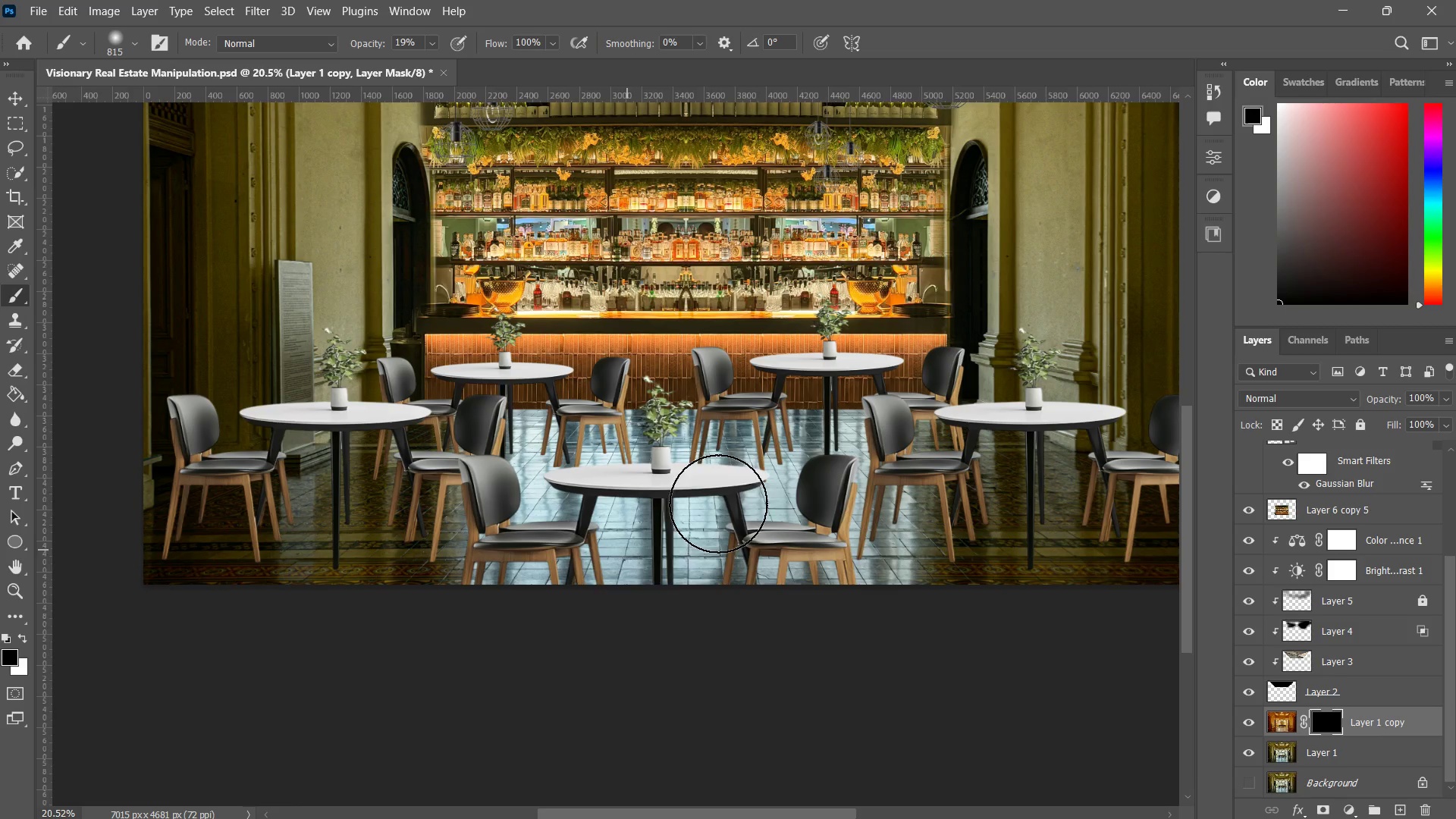 
left_click_drag(start_coordinate=[736, 500], to_coordinate=[615, 542])
 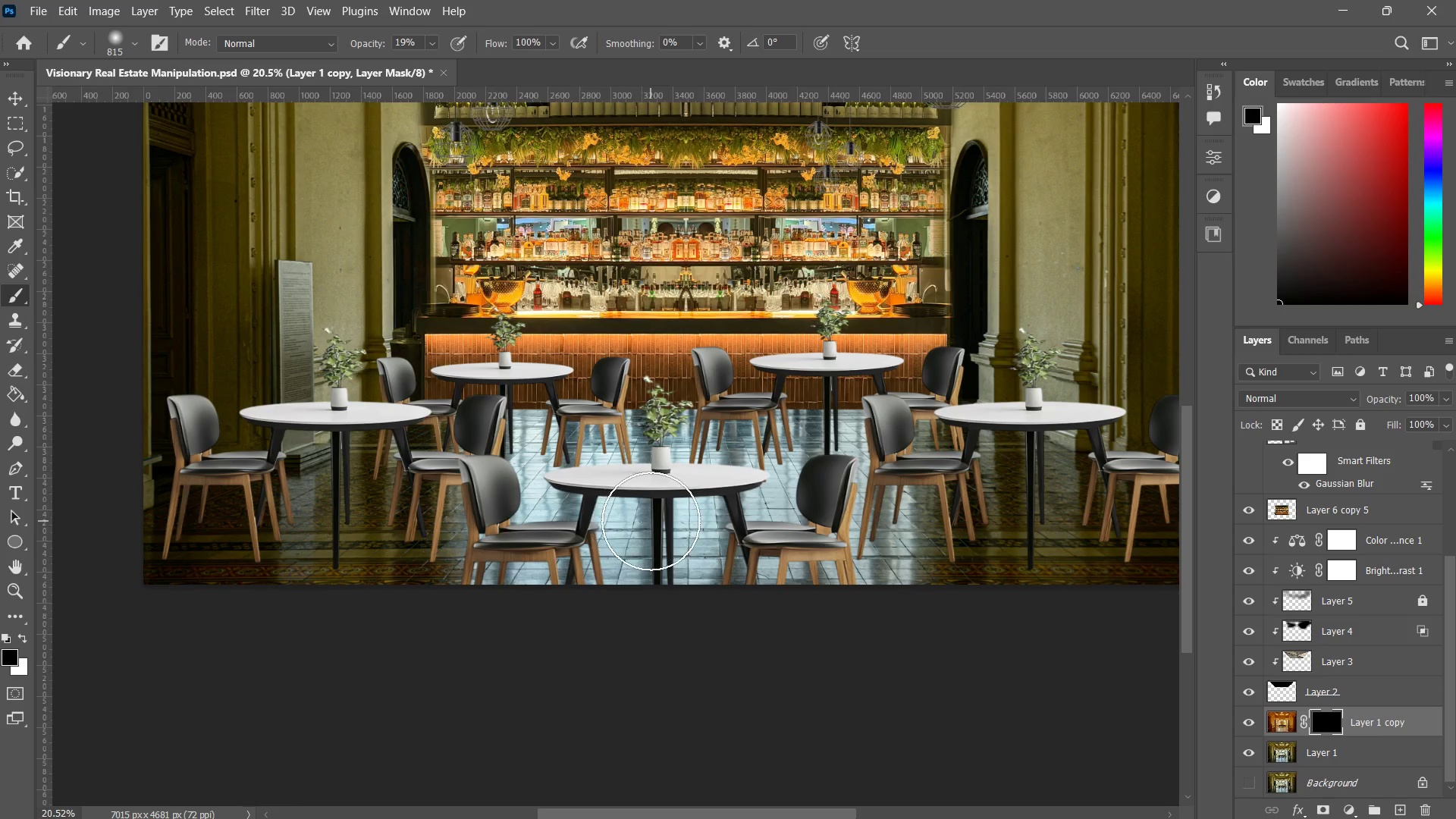 
key(X)
 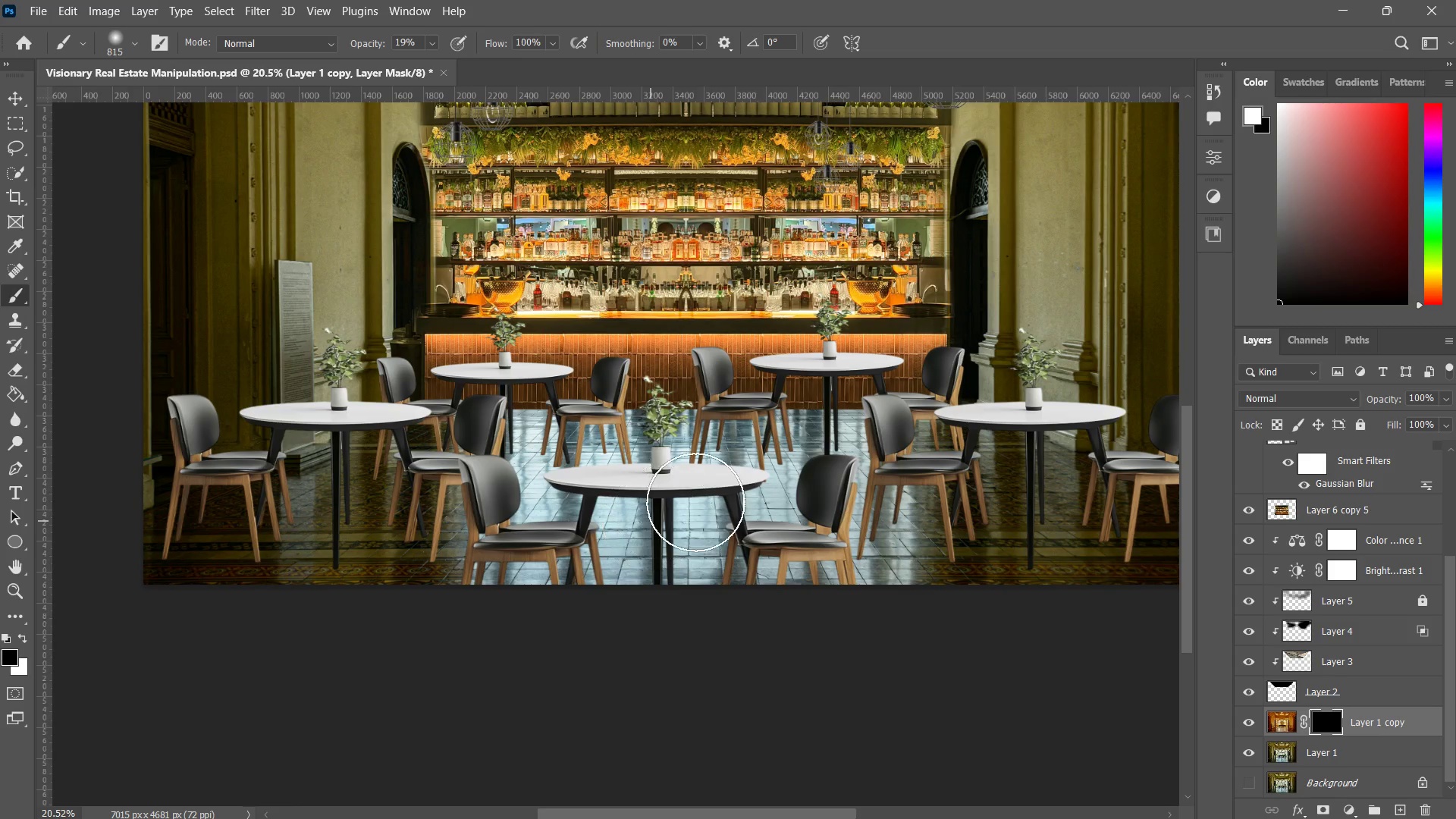 
left_click_drag(start_coordinate=[695, 502], to_coordinate=[570, 541])
 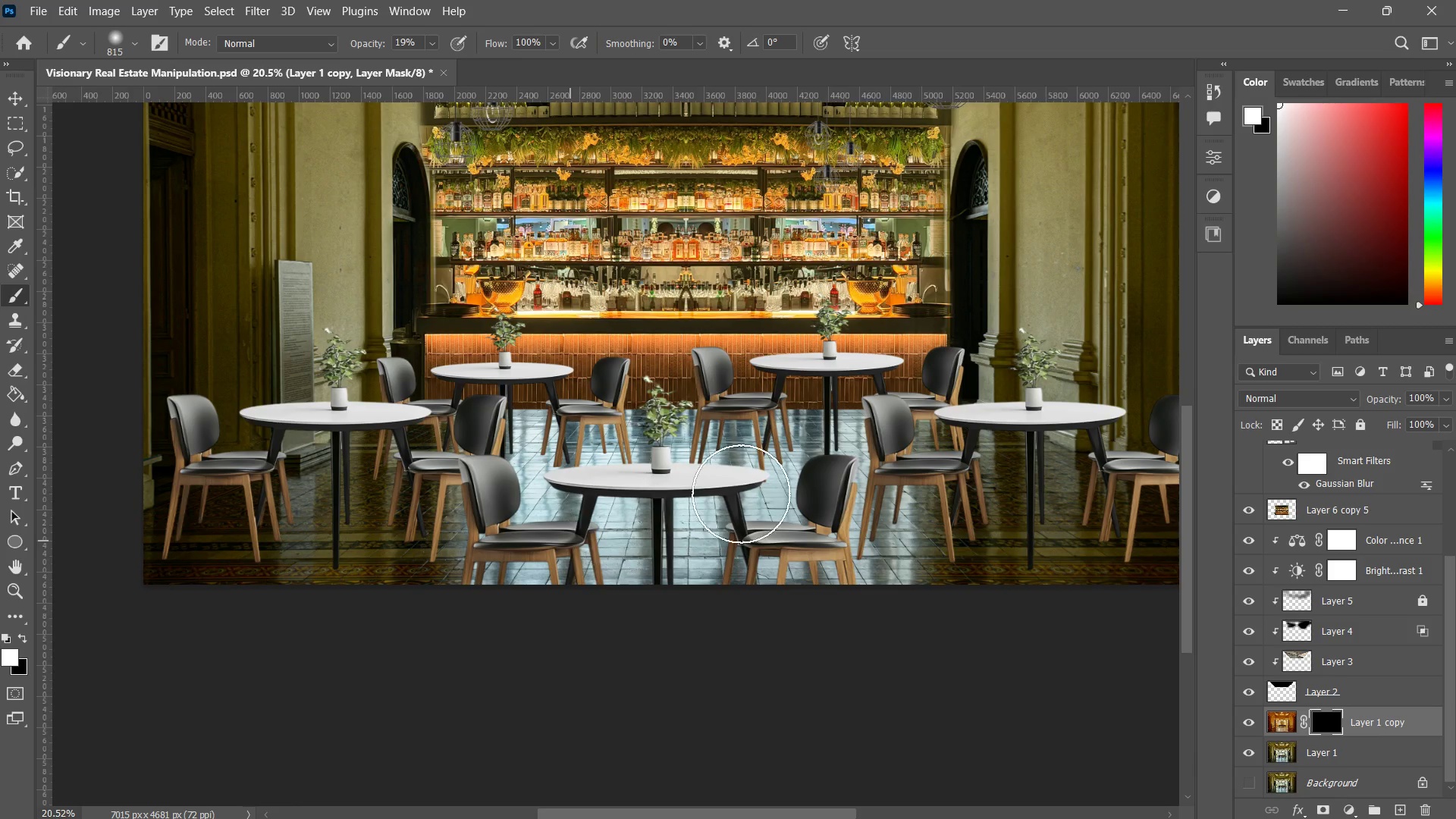 
left_click_drag(start_coordinate=[742, 494], to_coordinate=[617, 534])
 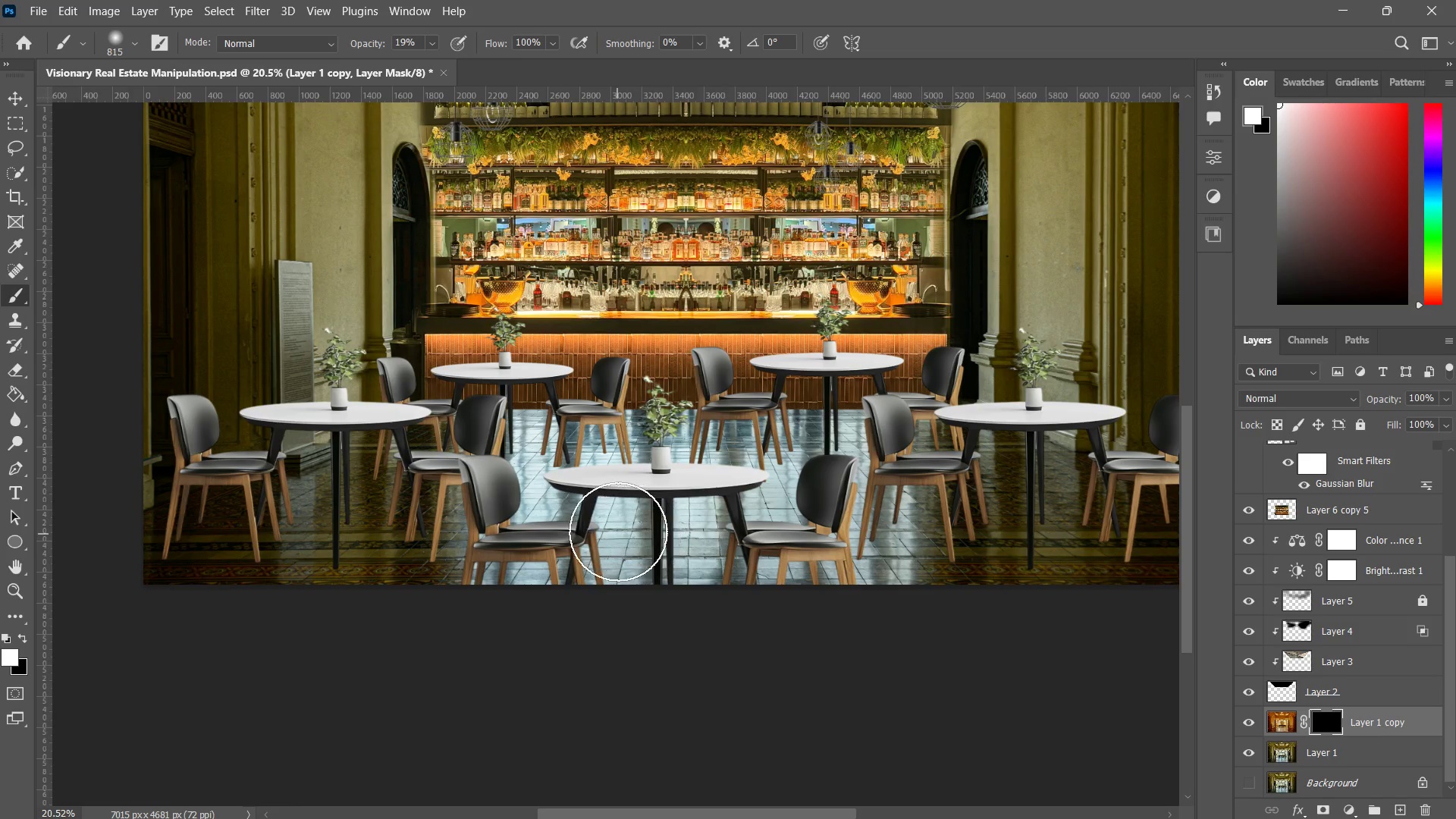 
left_click_drag(start_coordinate=[740, 524], to_coordinate=[594, 519])
 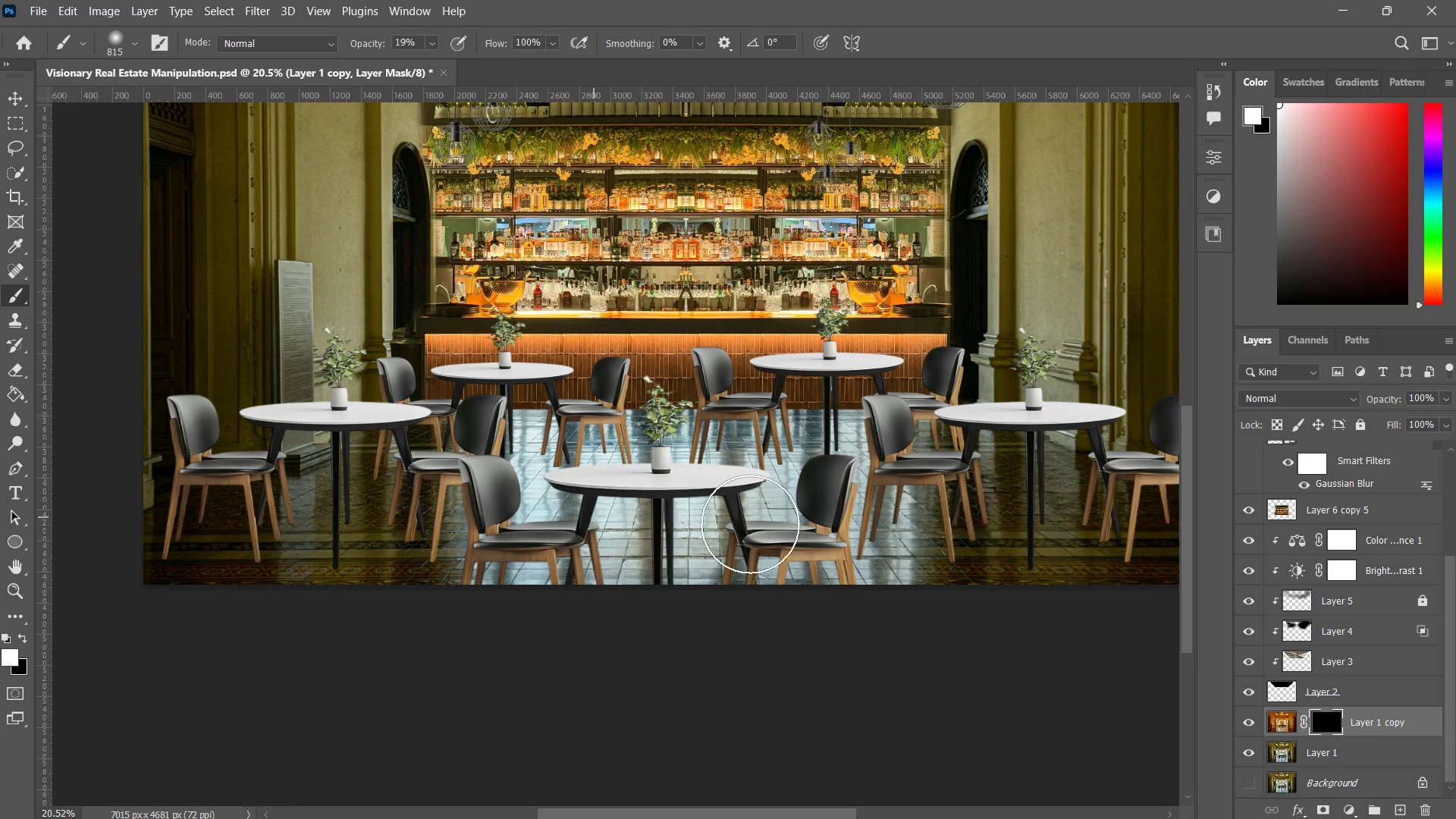 
left_click_drag(start_coordinate=[746, 522], to_coordinate=[555, 481])
 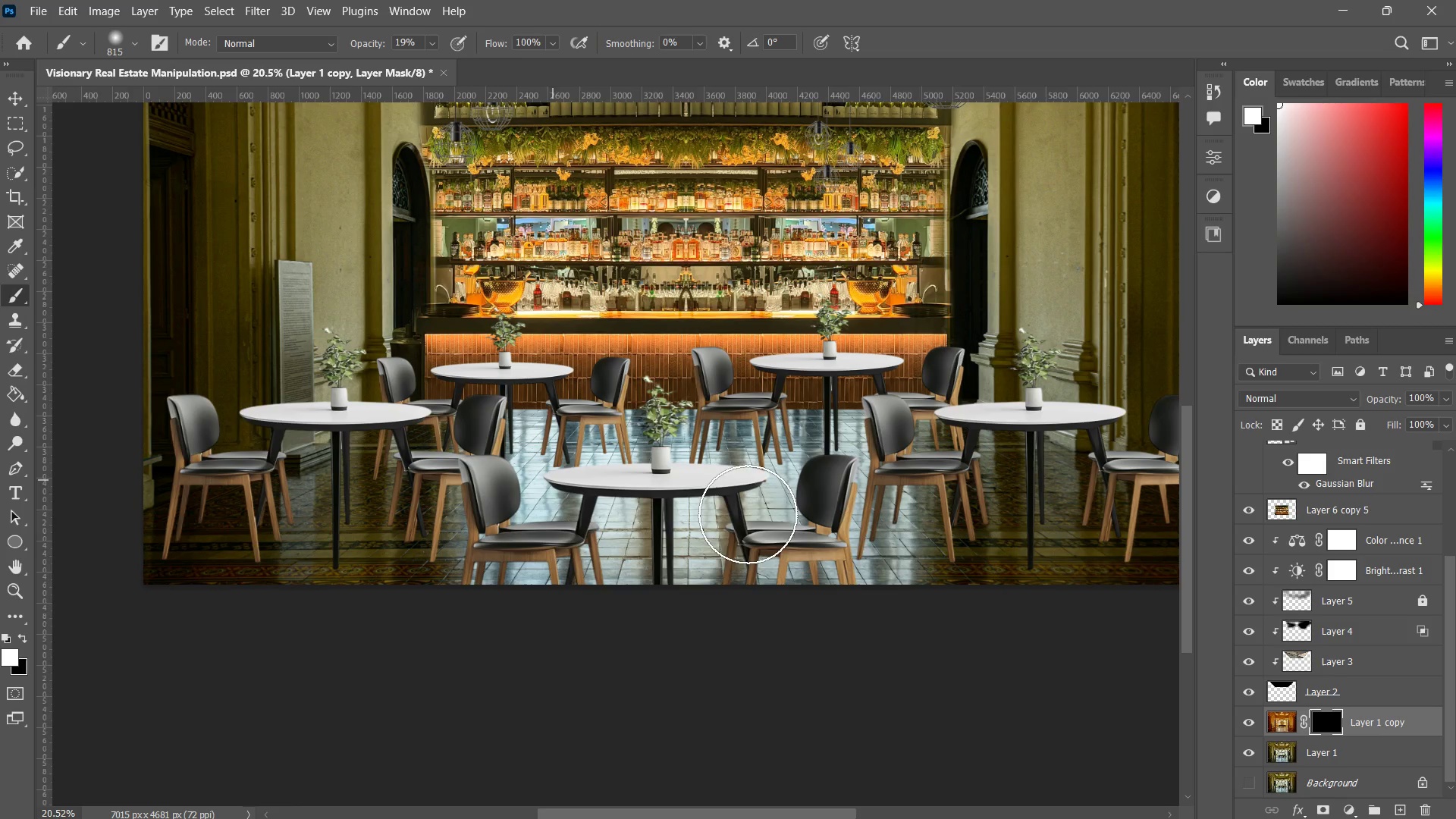 
left_click_drag(start_coordinate=[745, 510], to_coordinate=[619, 525])
 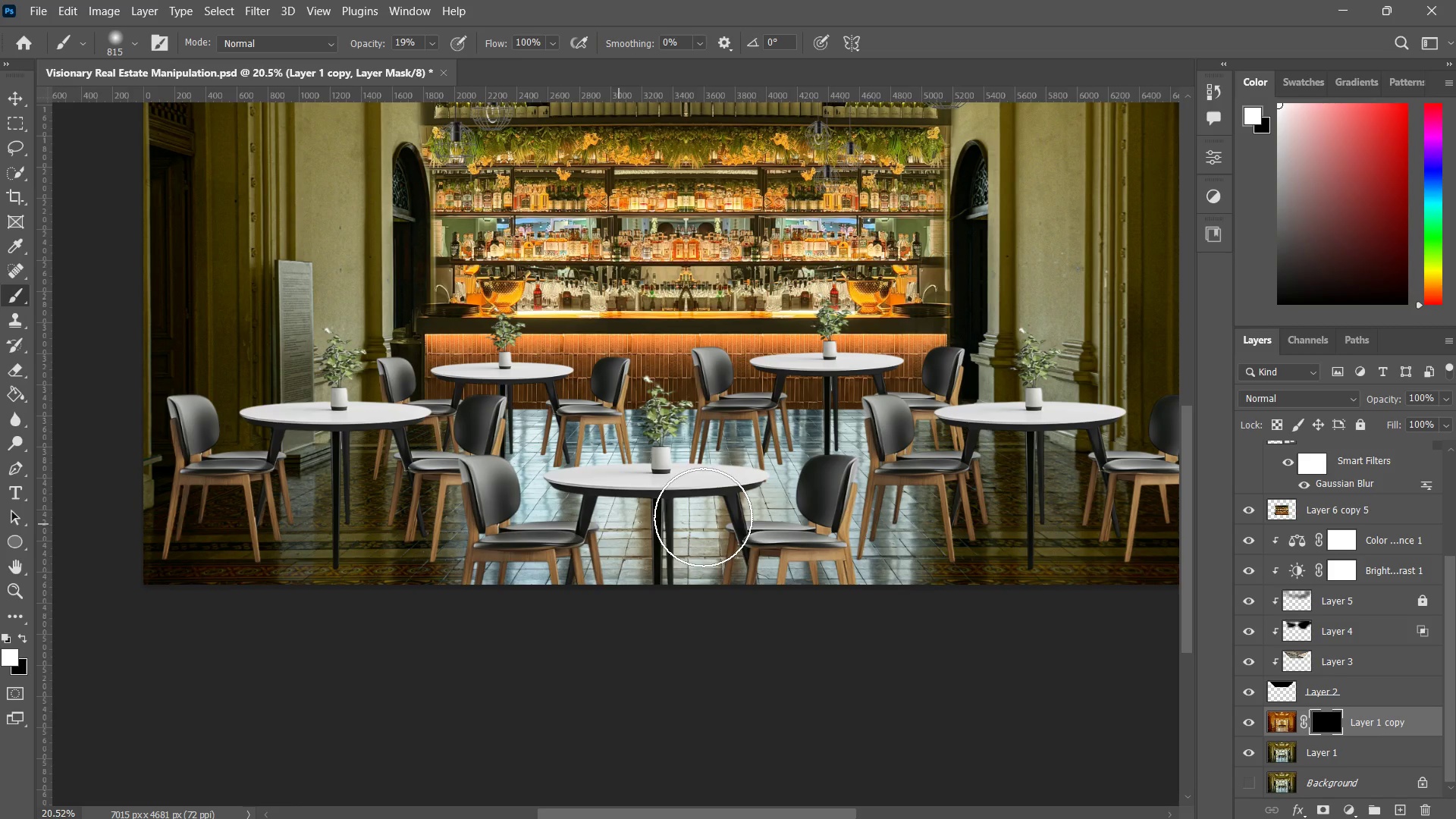 
left_click_drag(start_coordinate=[728, 517], to_coordinate=[630, 551])
 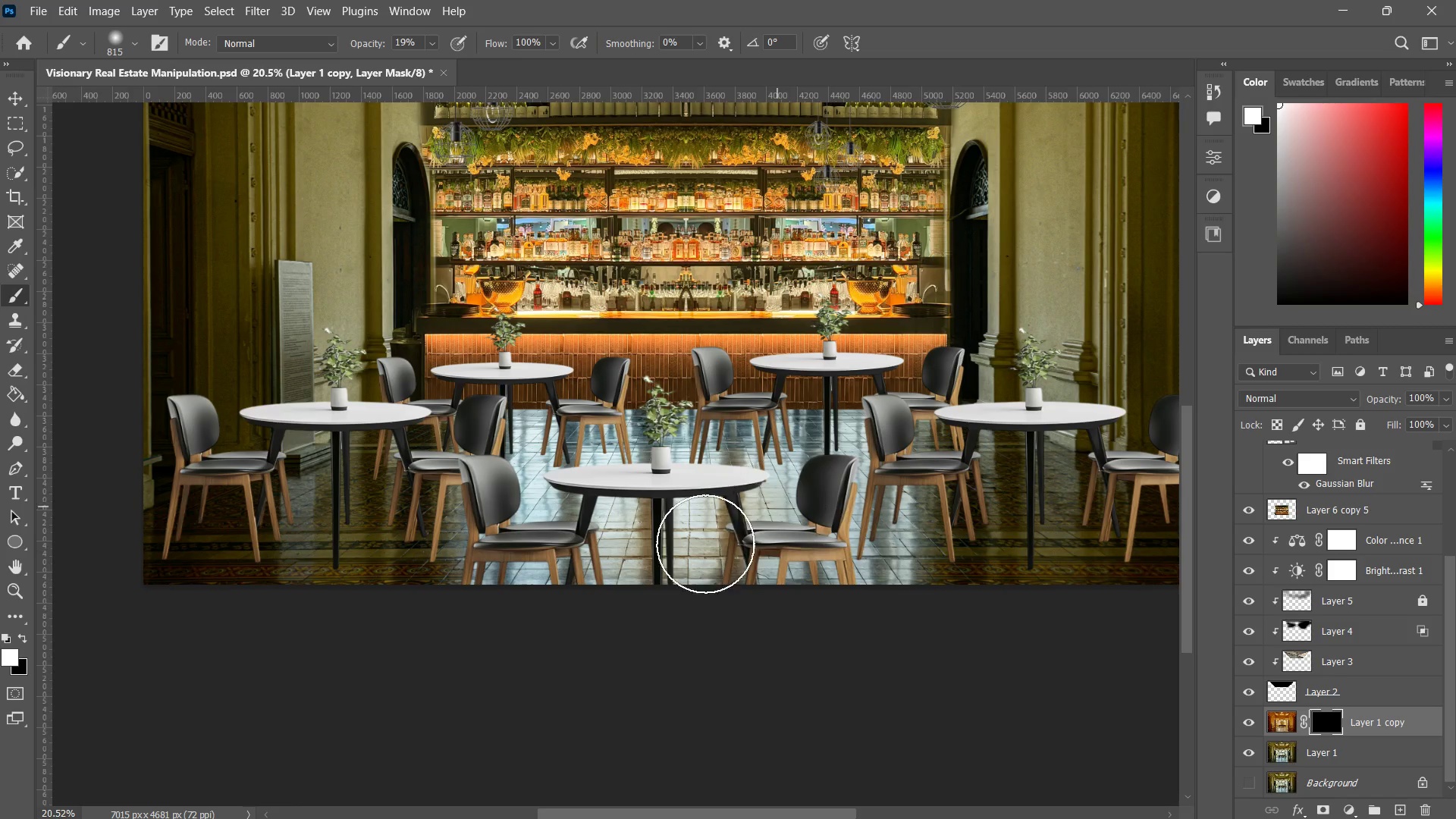 
left_click_drag(start_coordinate=[770, 507], to_coordinate=[679, 569])
 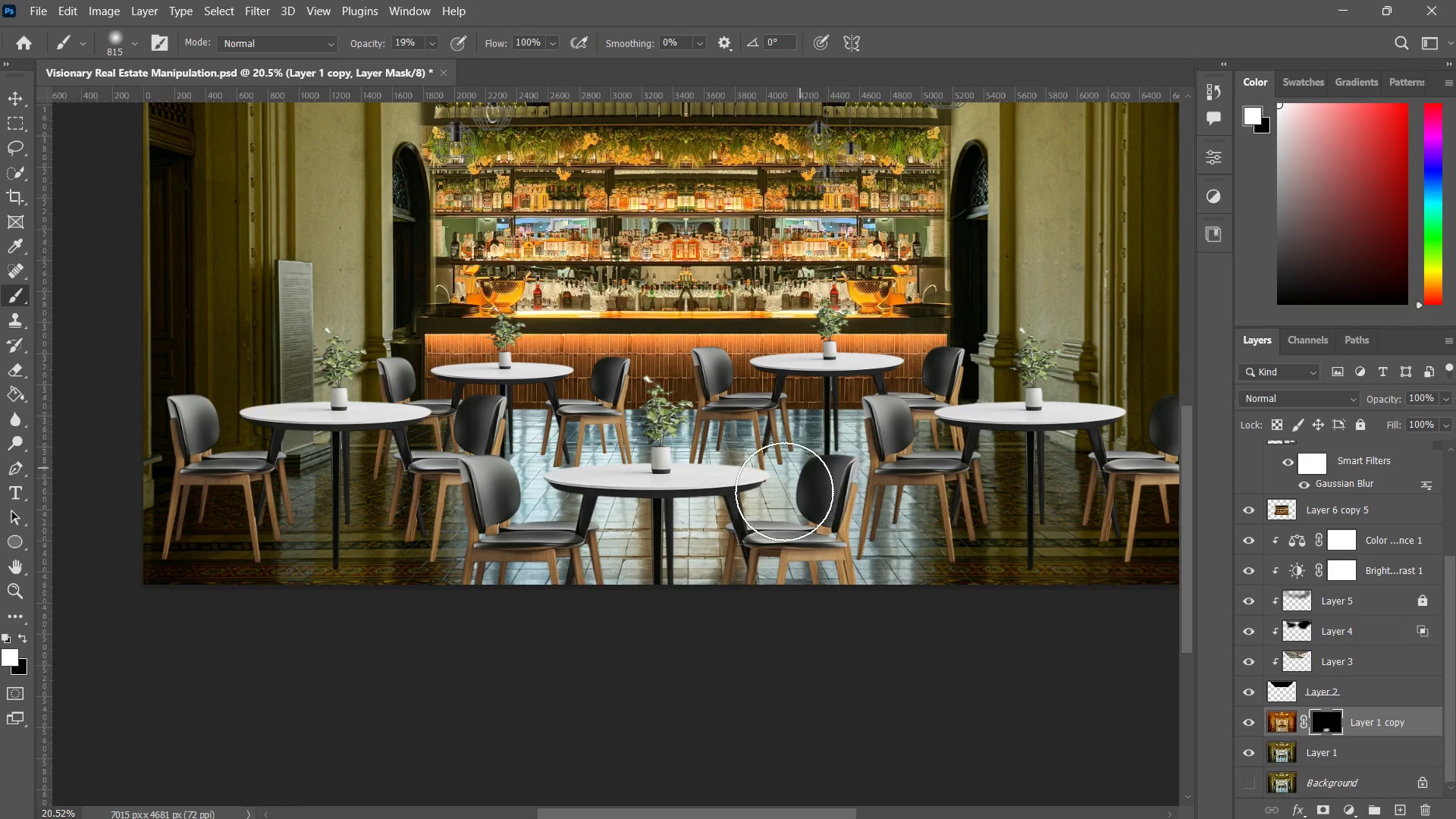 
left_click_drag(start_coordinate=[800, 468], to_coordinate=[740, 566])
 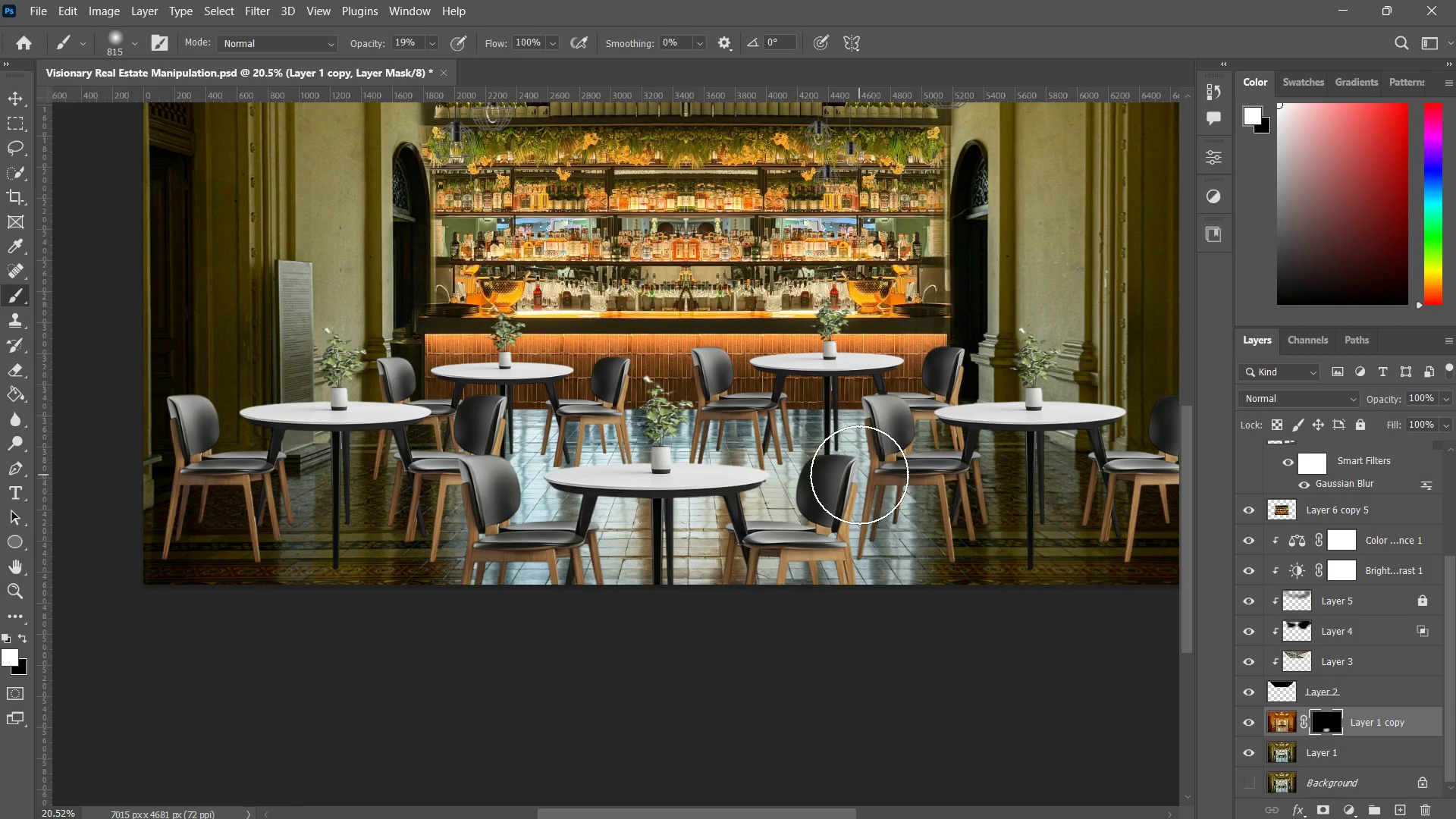 
left_click_drag(start_coordinate=[858, 476], to_coordinate=[795, 568])
 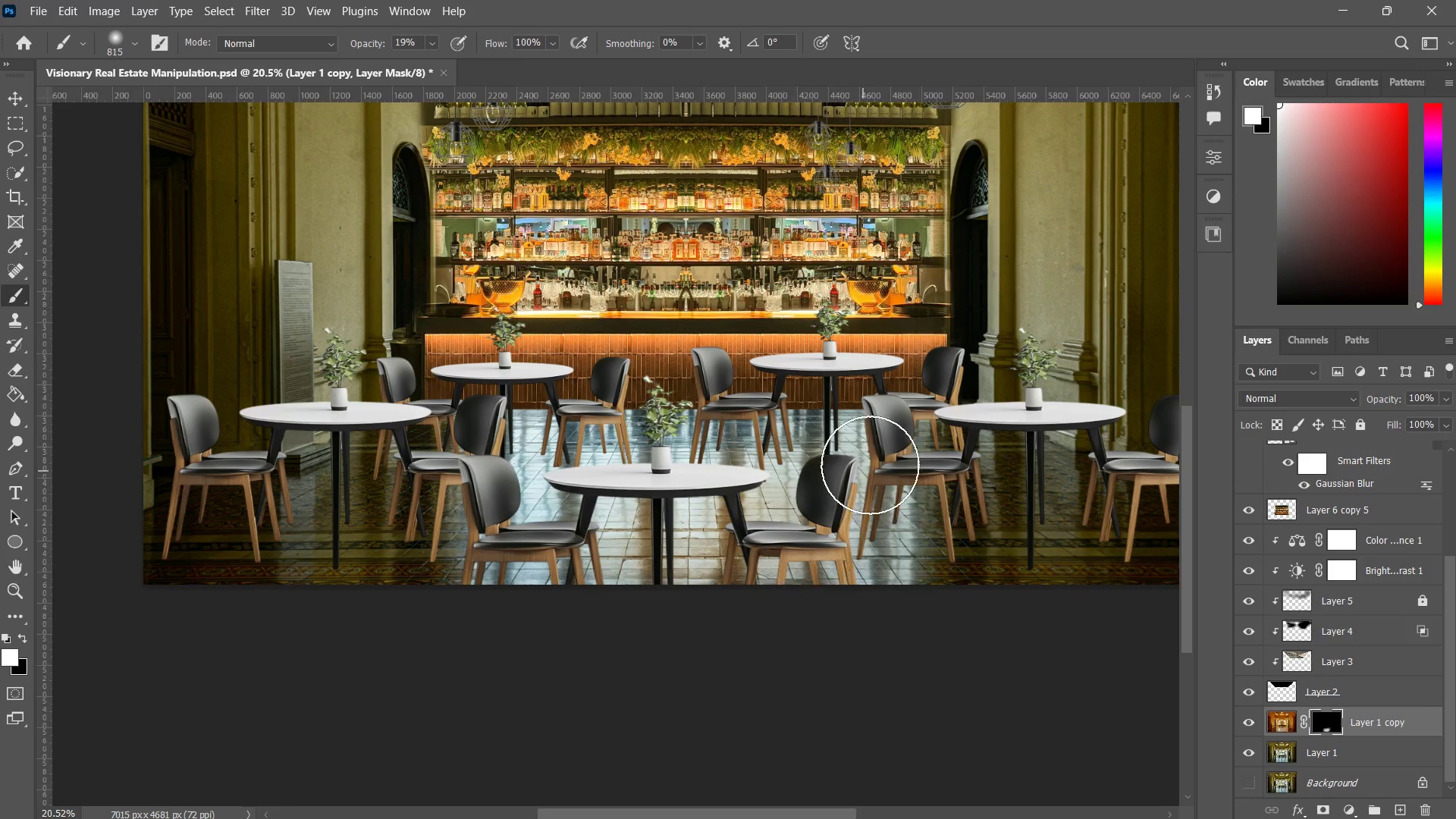 
left_click_drag(start_coordinate=[884, 450], to_coordinate=[720, 508])
 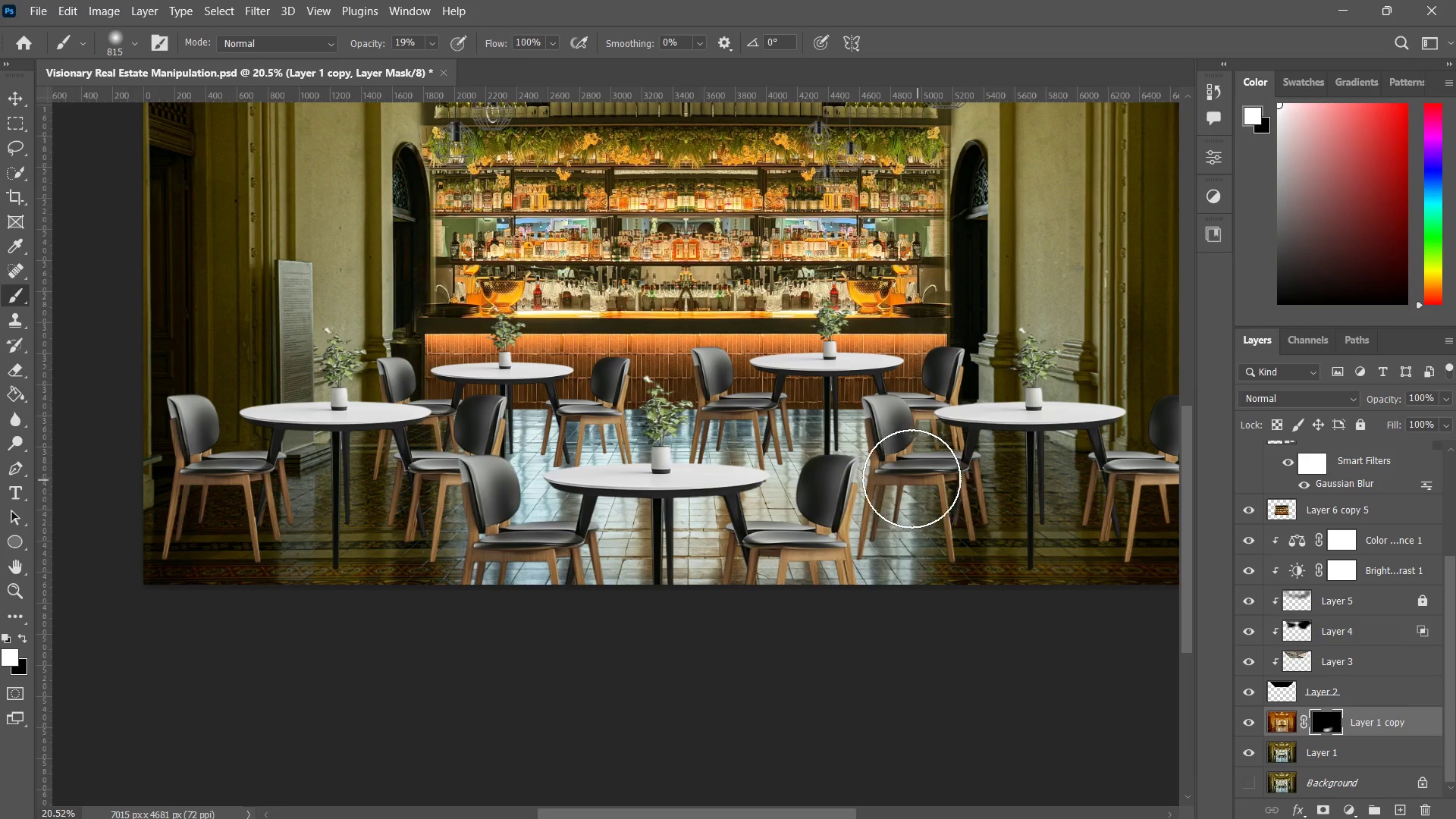 
left_click_drag(start_coordinate=[908, 479], to_coordinate=[610, 466])
 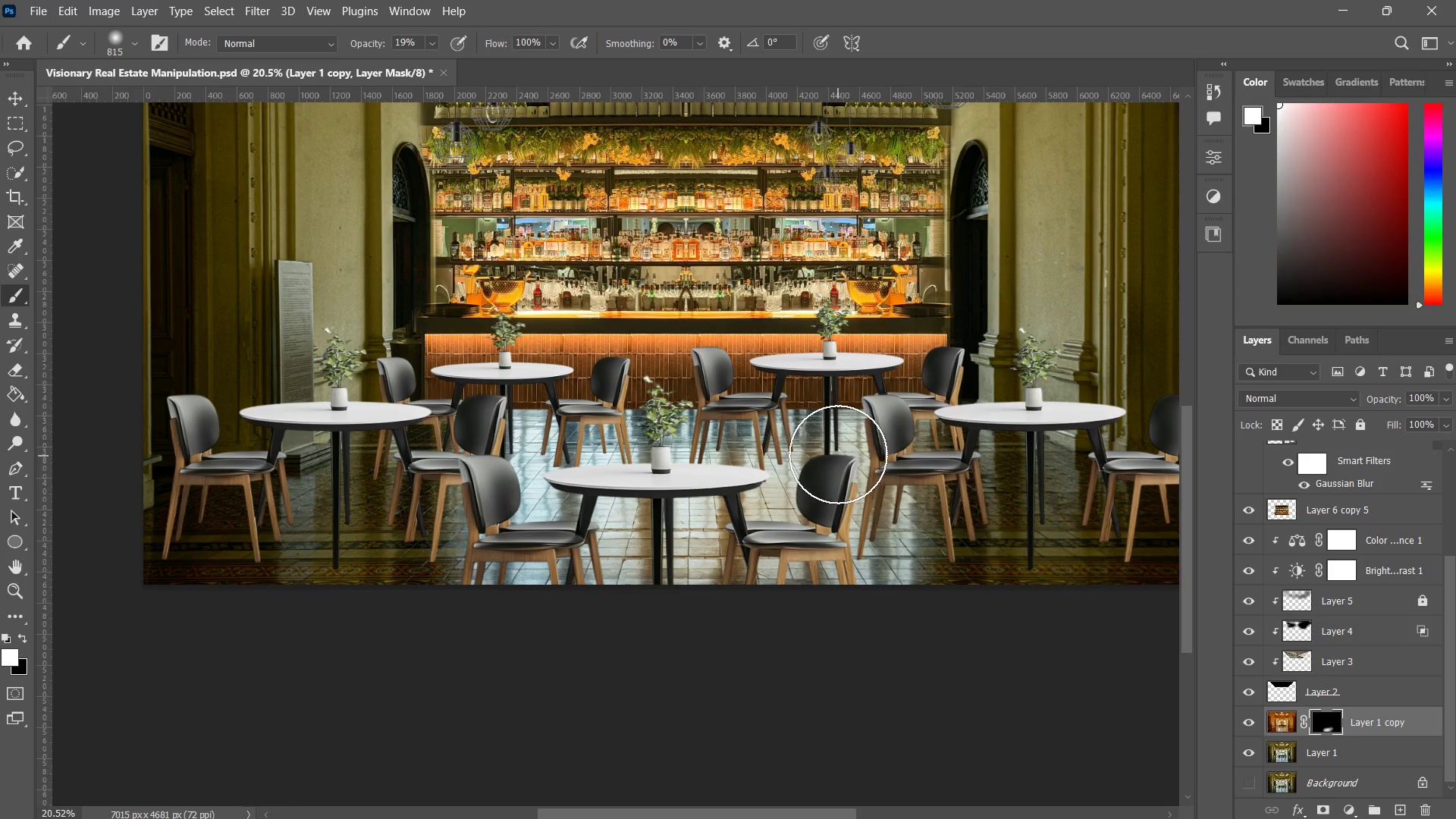 
left_click_drag(start_coordinate=[837, 453], to_coordinate=[548, 461])
 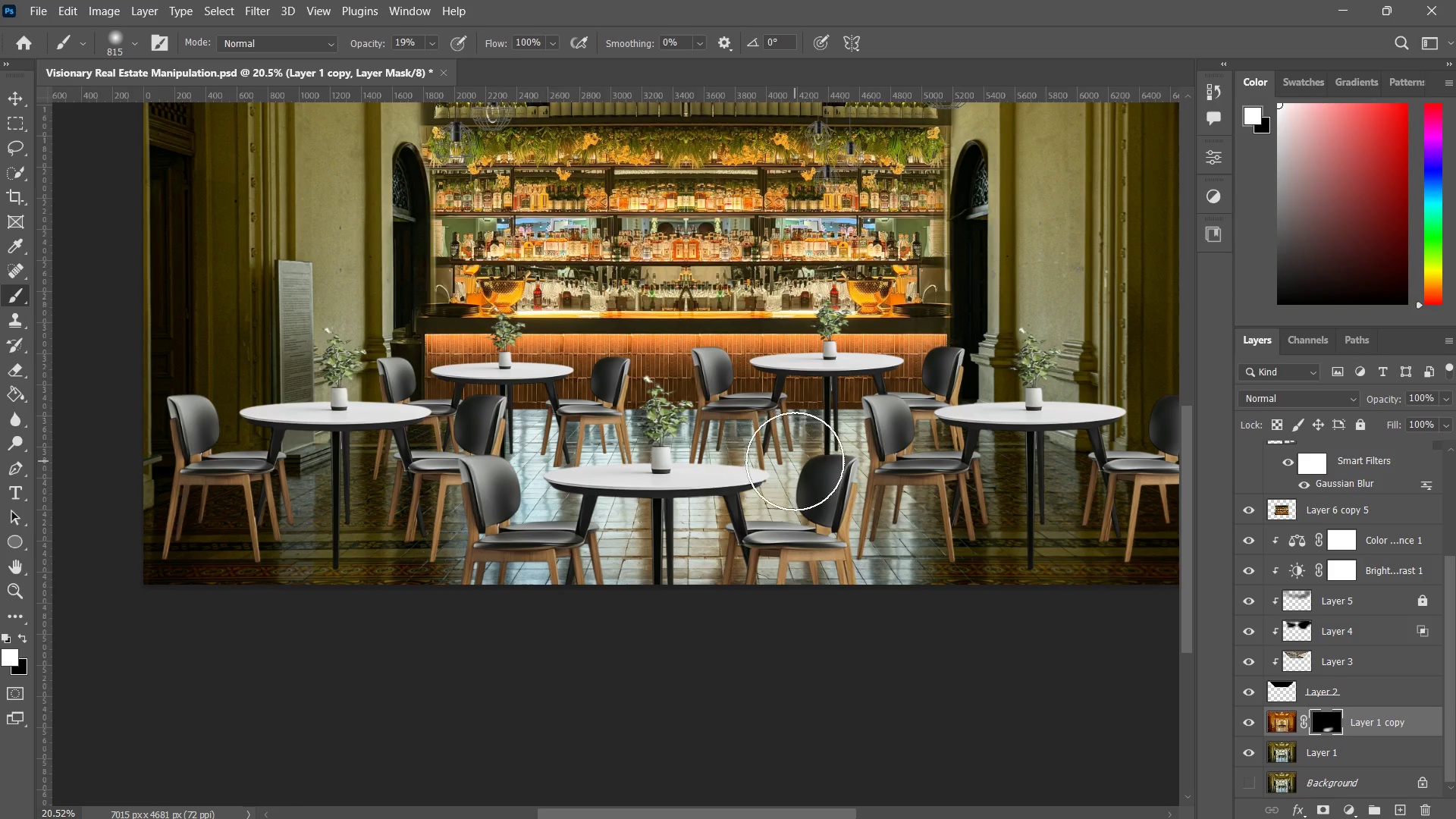 
left_click_drag(start_coordinate=[792, 461], to_coordinate=[565, 467])
 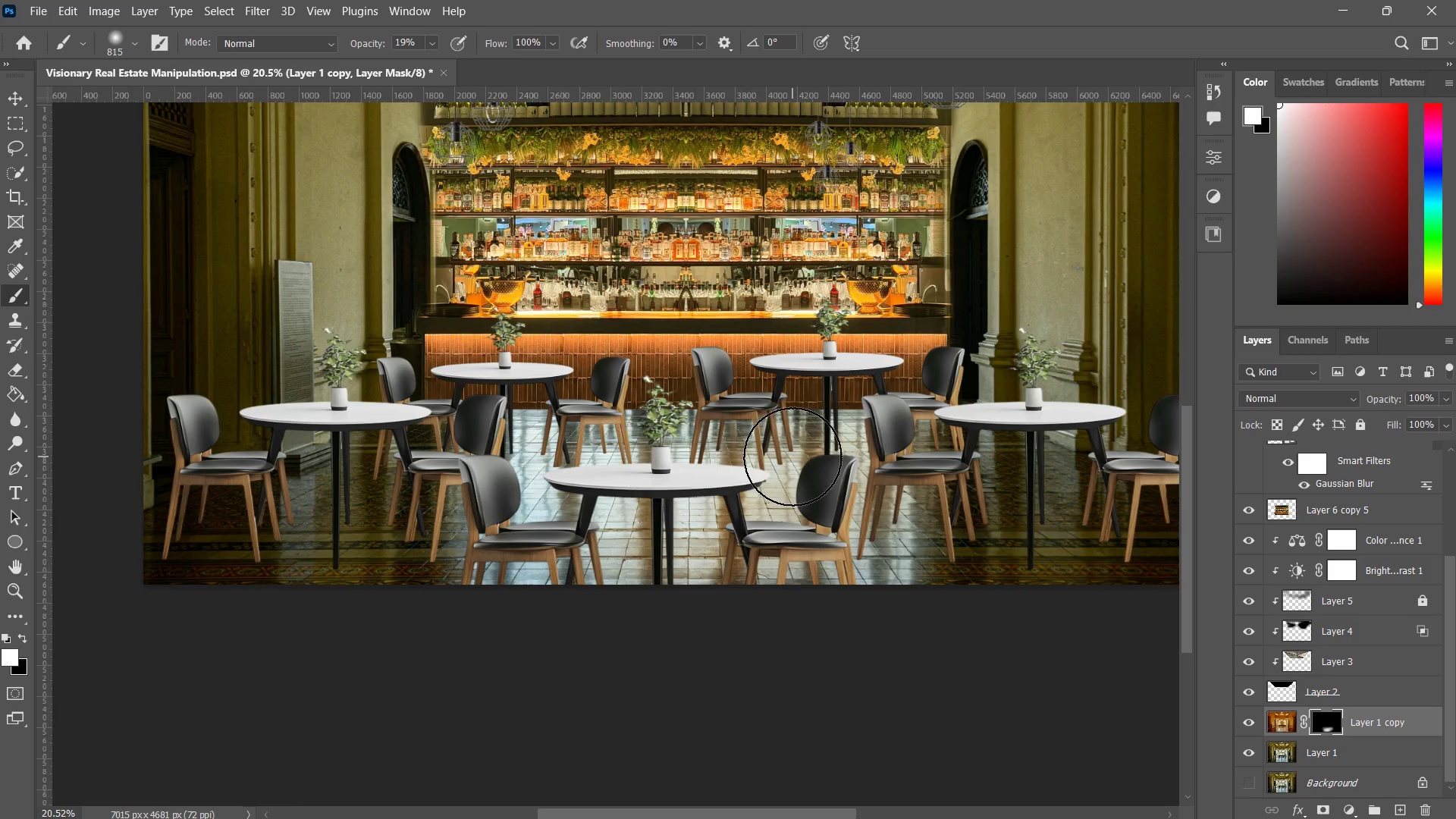 
left_click_drag(start_coordinate=[788, 456], to_coordinate=[549, 465])
 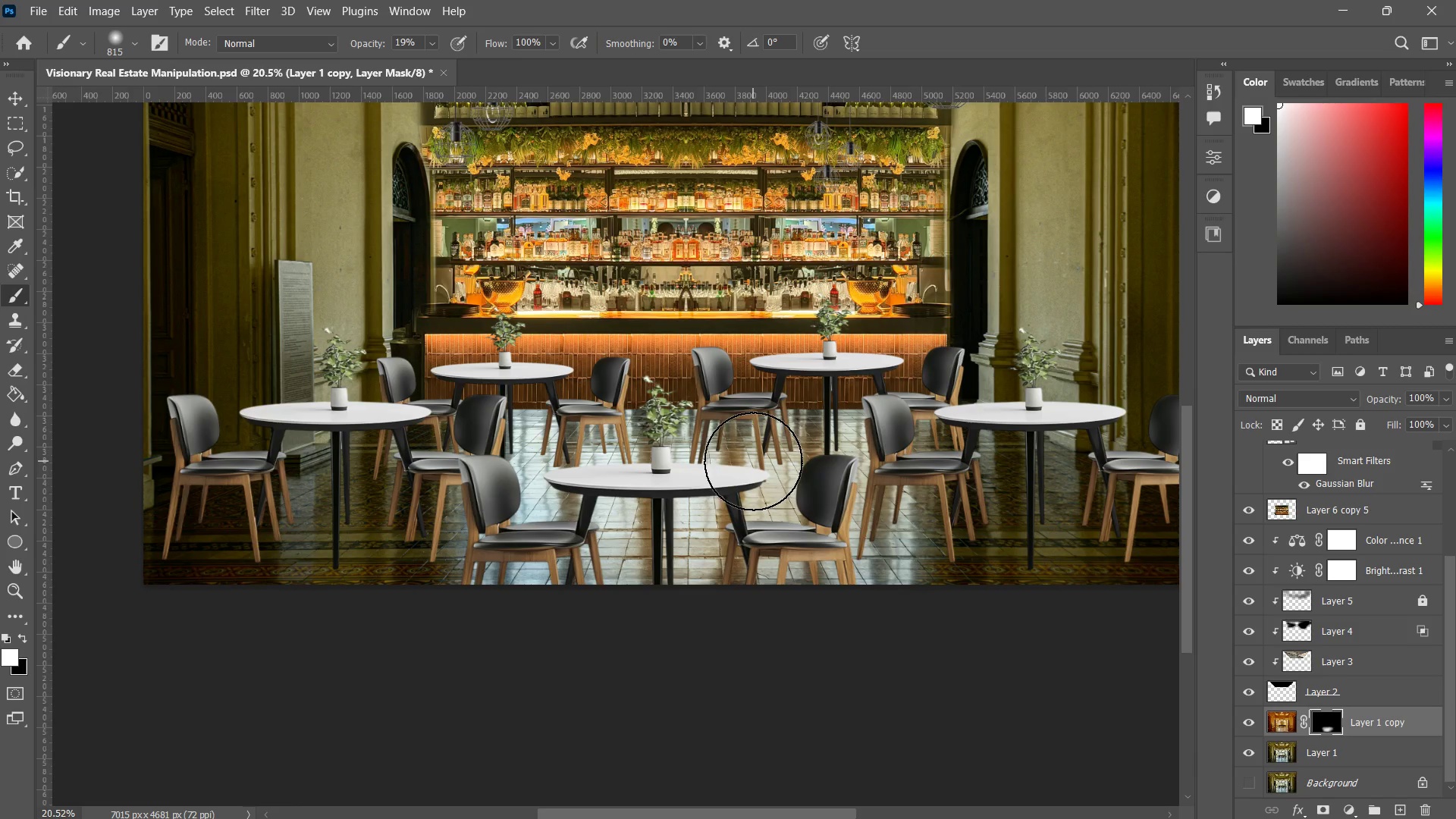 
left_click_drag(start_coordinate=[753, 461], to_coordinate=[487, 448])
 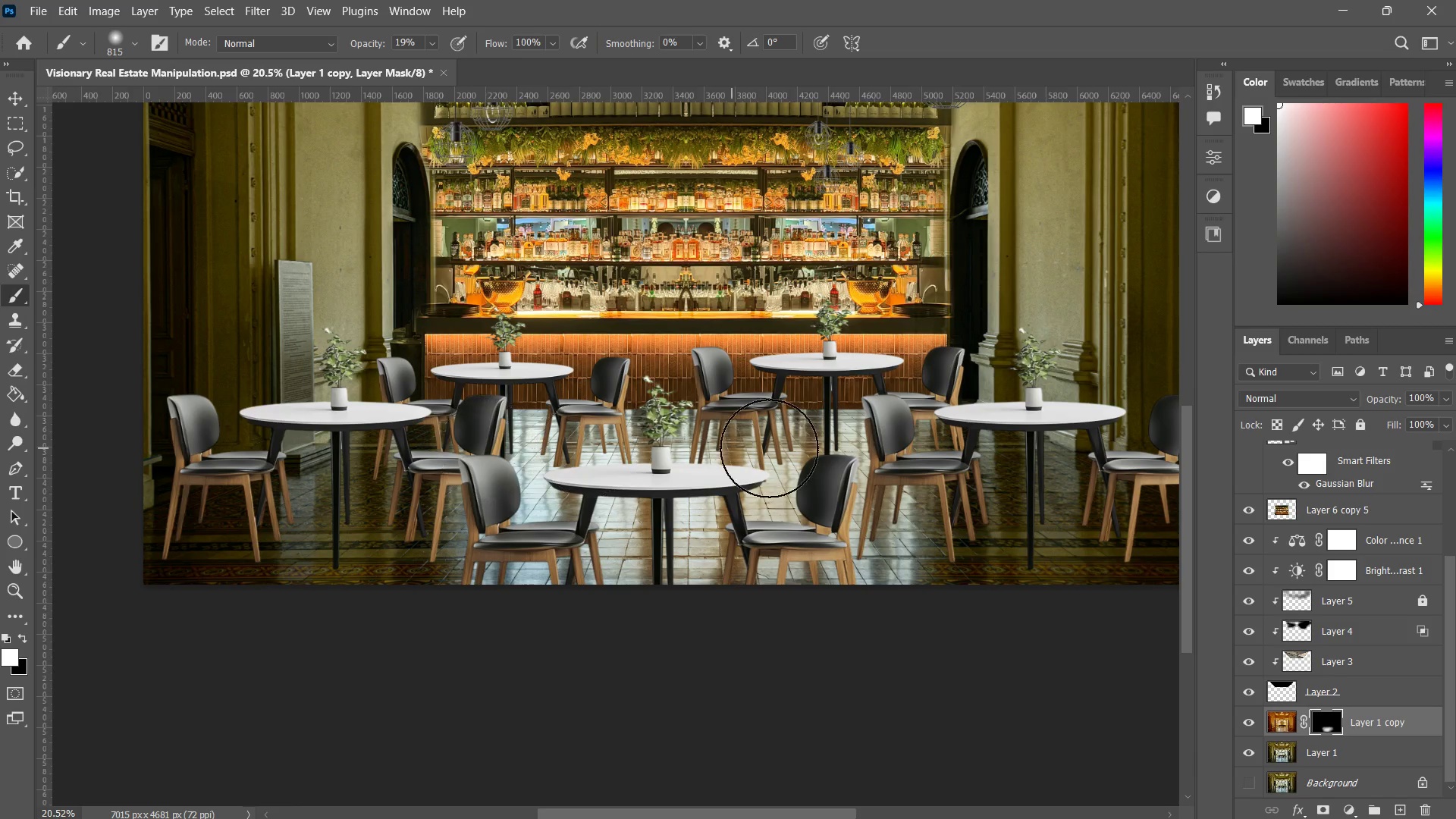 
left_click_drag(start_coordinate=[770, 448], to_coordinate=[494, 459])
 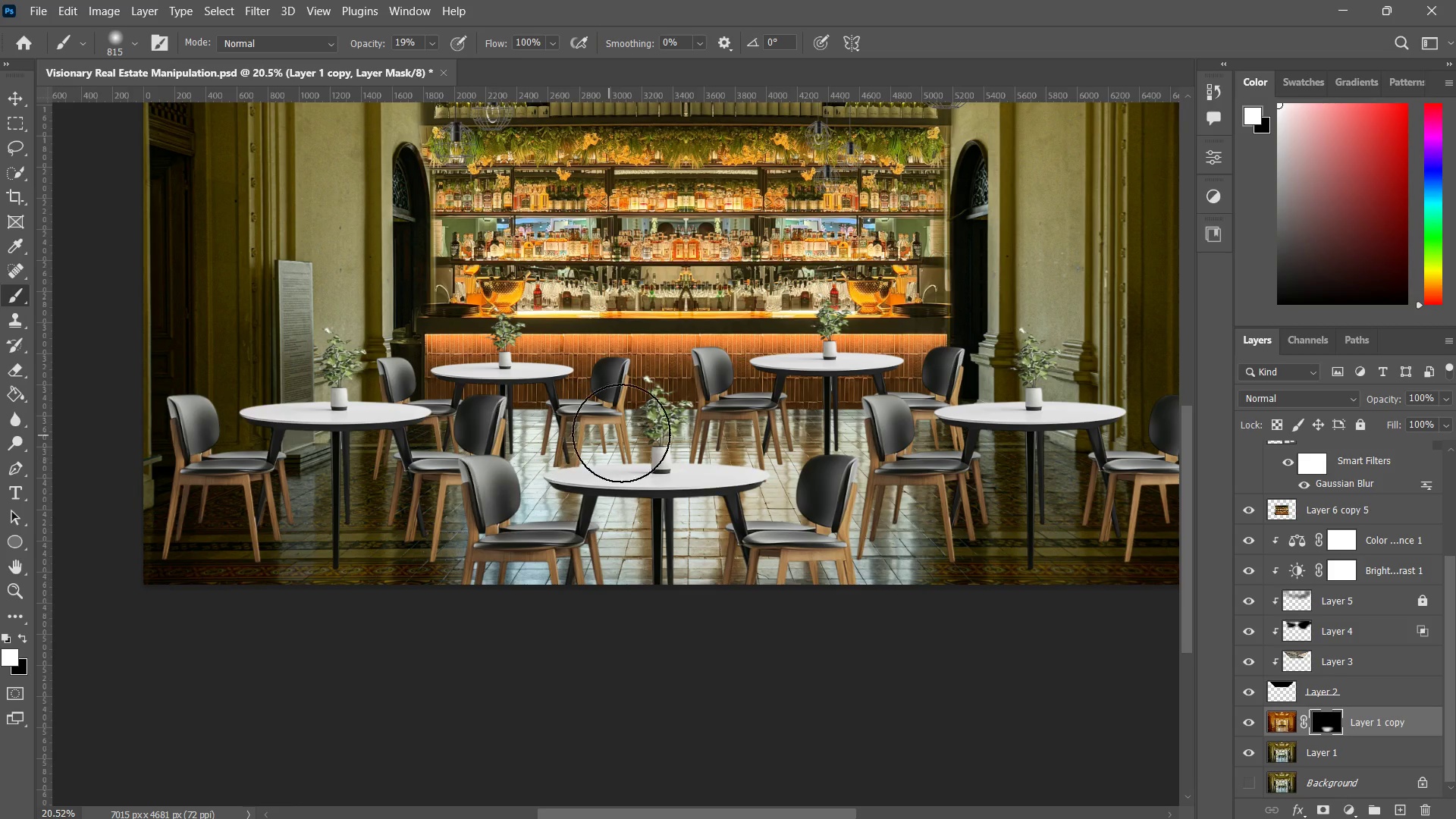 
left_click_drag(start_coordinate=[619, 432], to_coordinate=[450, 458])
 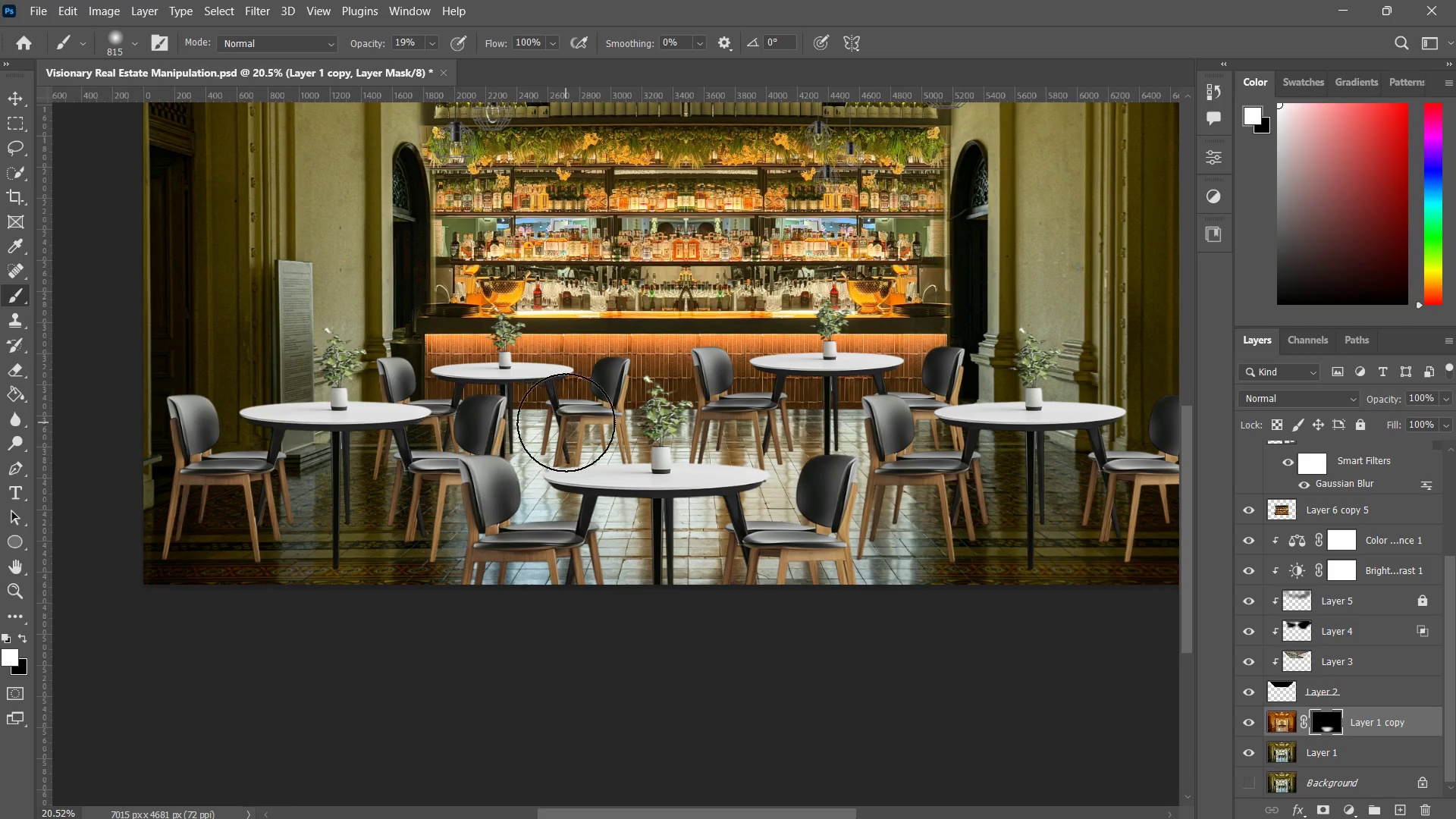 
left_click_drag(start_coordinate=[566, 422], to_coordinate=[424, 419])
 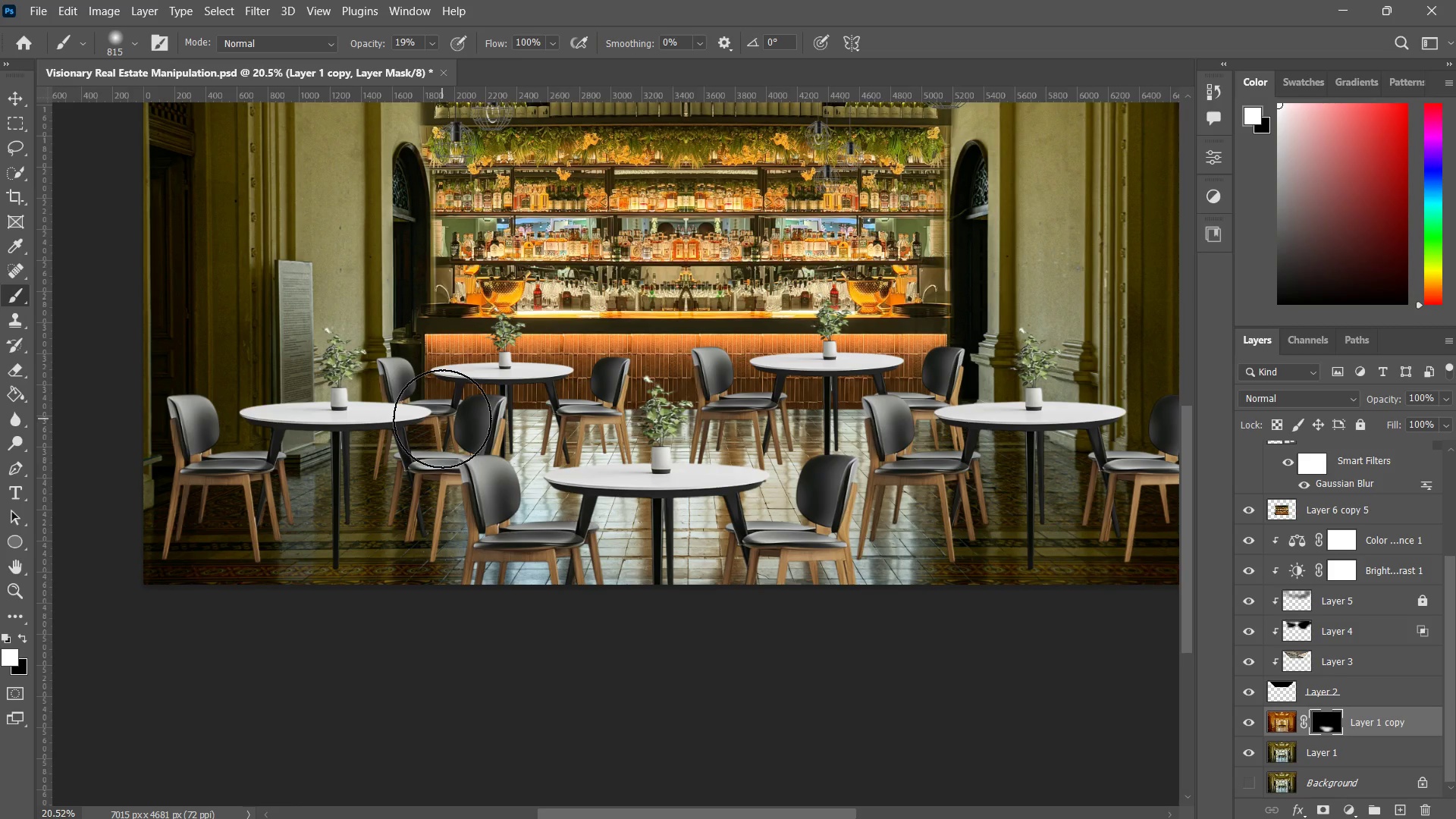 
left_click_drag(start_coordinate=[442, 419], to_coordinate=[652, 440])
 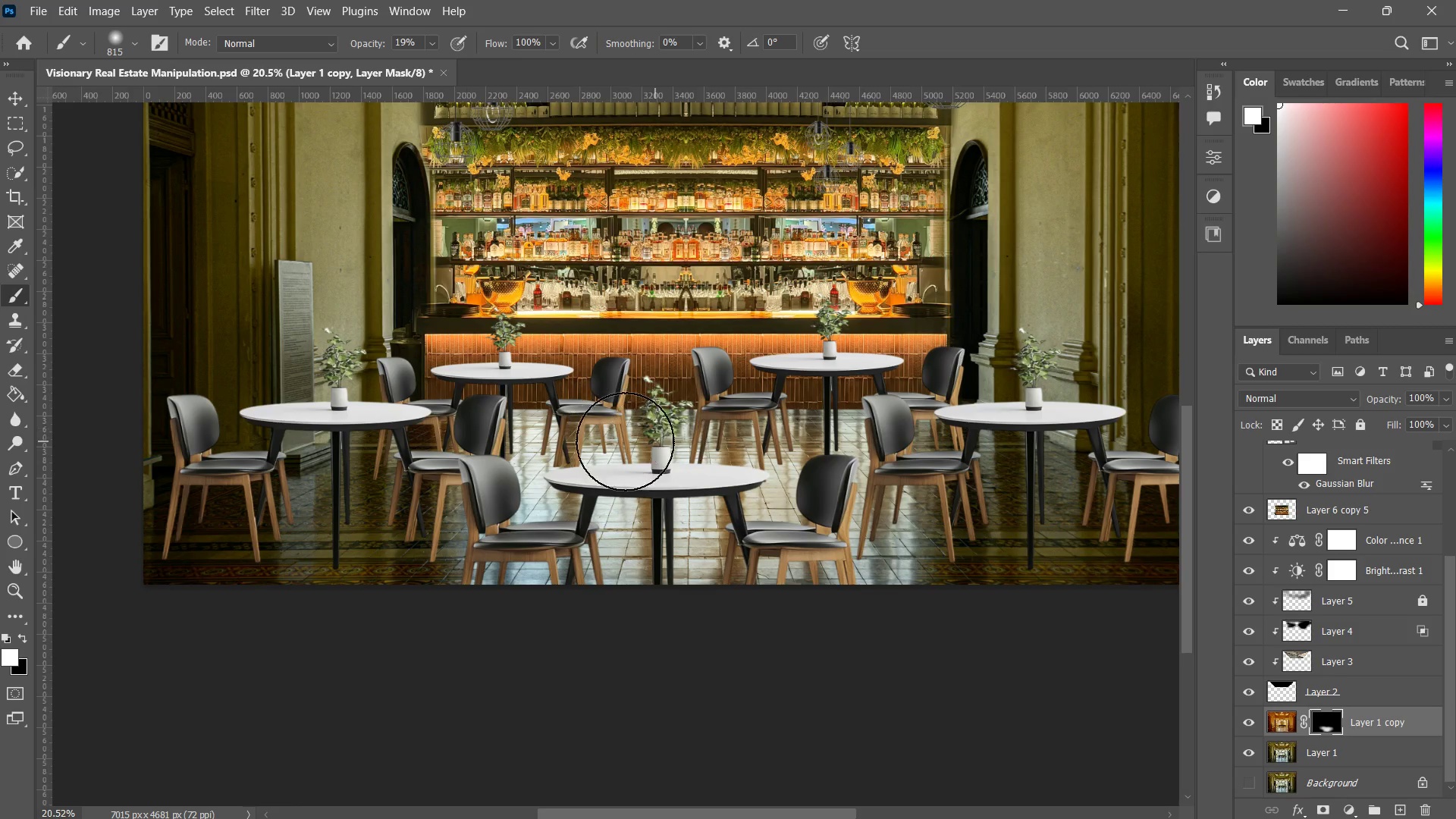 
left_click_drag(start_coordinate=[569, 441], to_coordinate=[796, 450])
 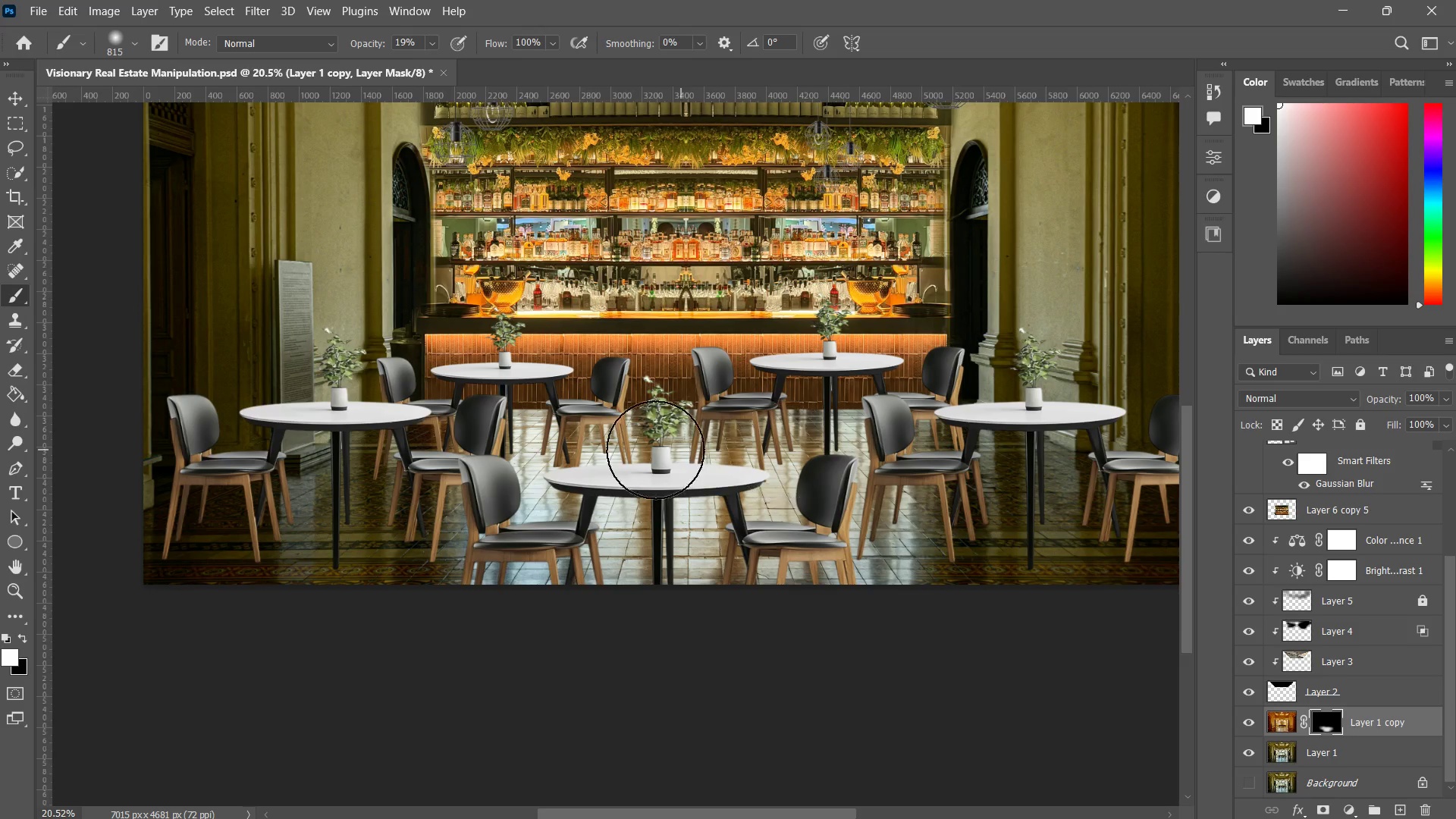 
left_click_drag(start_coordinate=[596, 450], to_coordinate=[755, 454])
 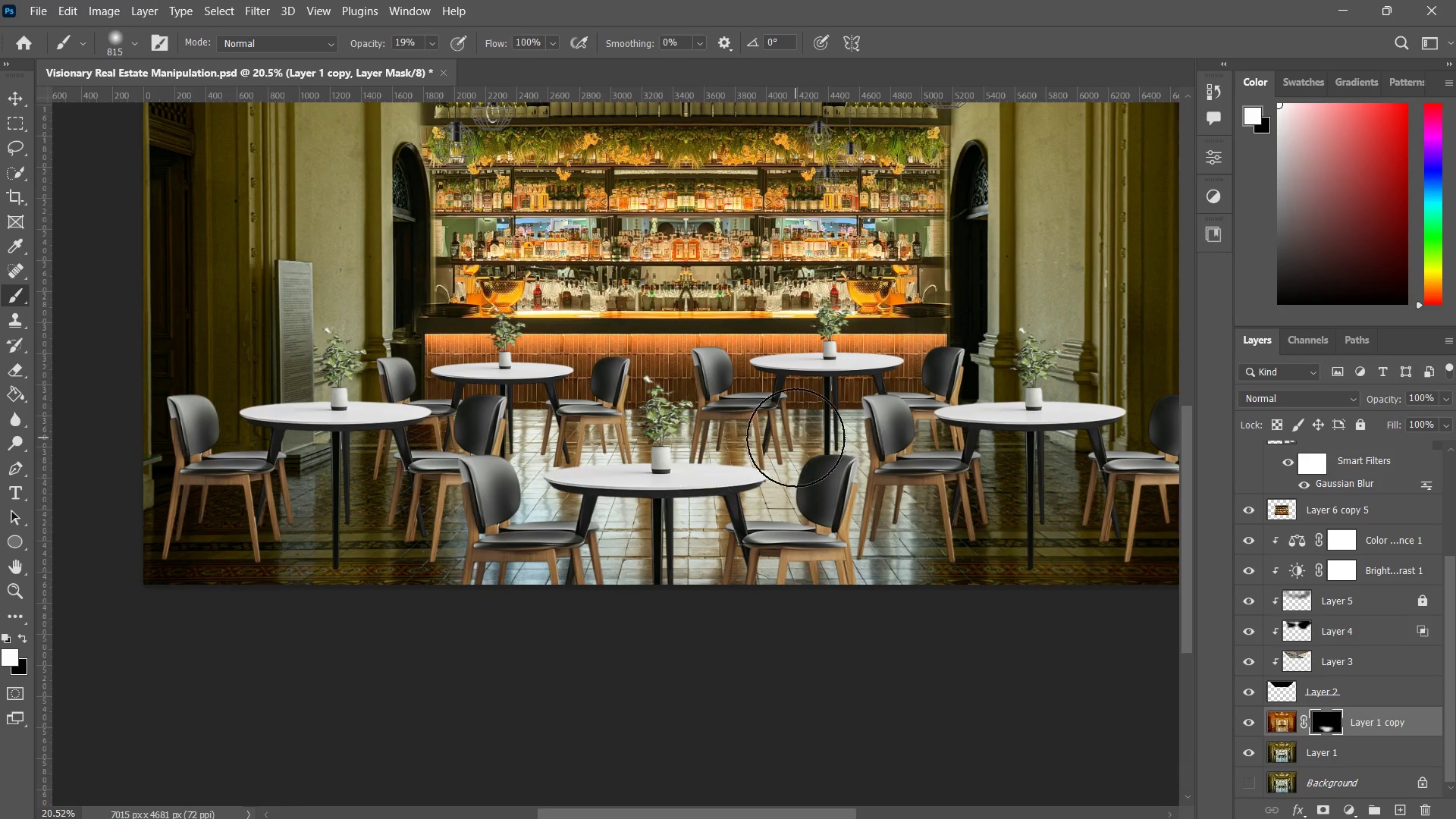 
left_click_drag(start_coordinate=[795, 438], to_coordinate=[723, 479])
 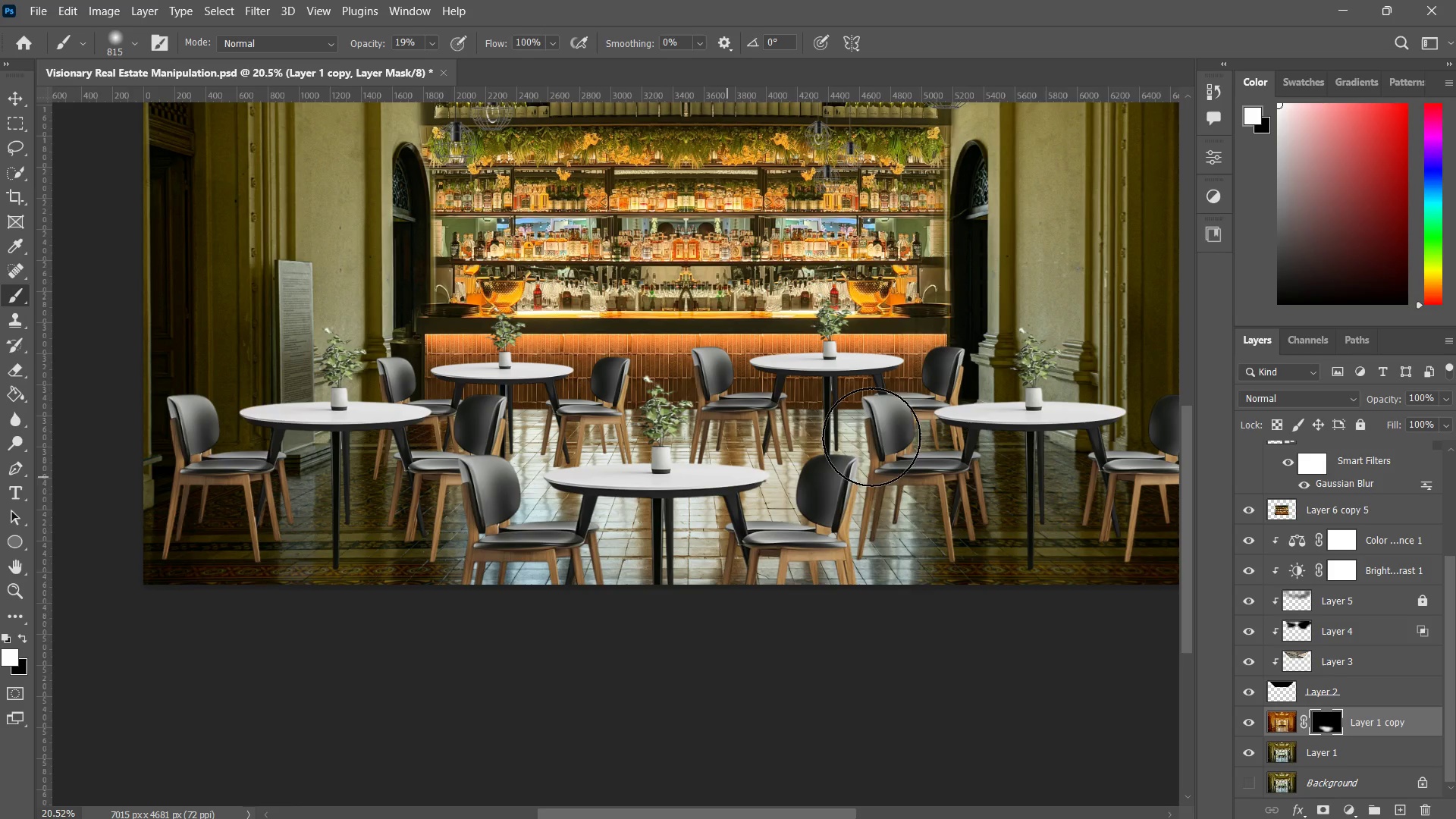 
left_click_drag(start_coordinate=[871, 437], to_coordinate=[819, 484])
 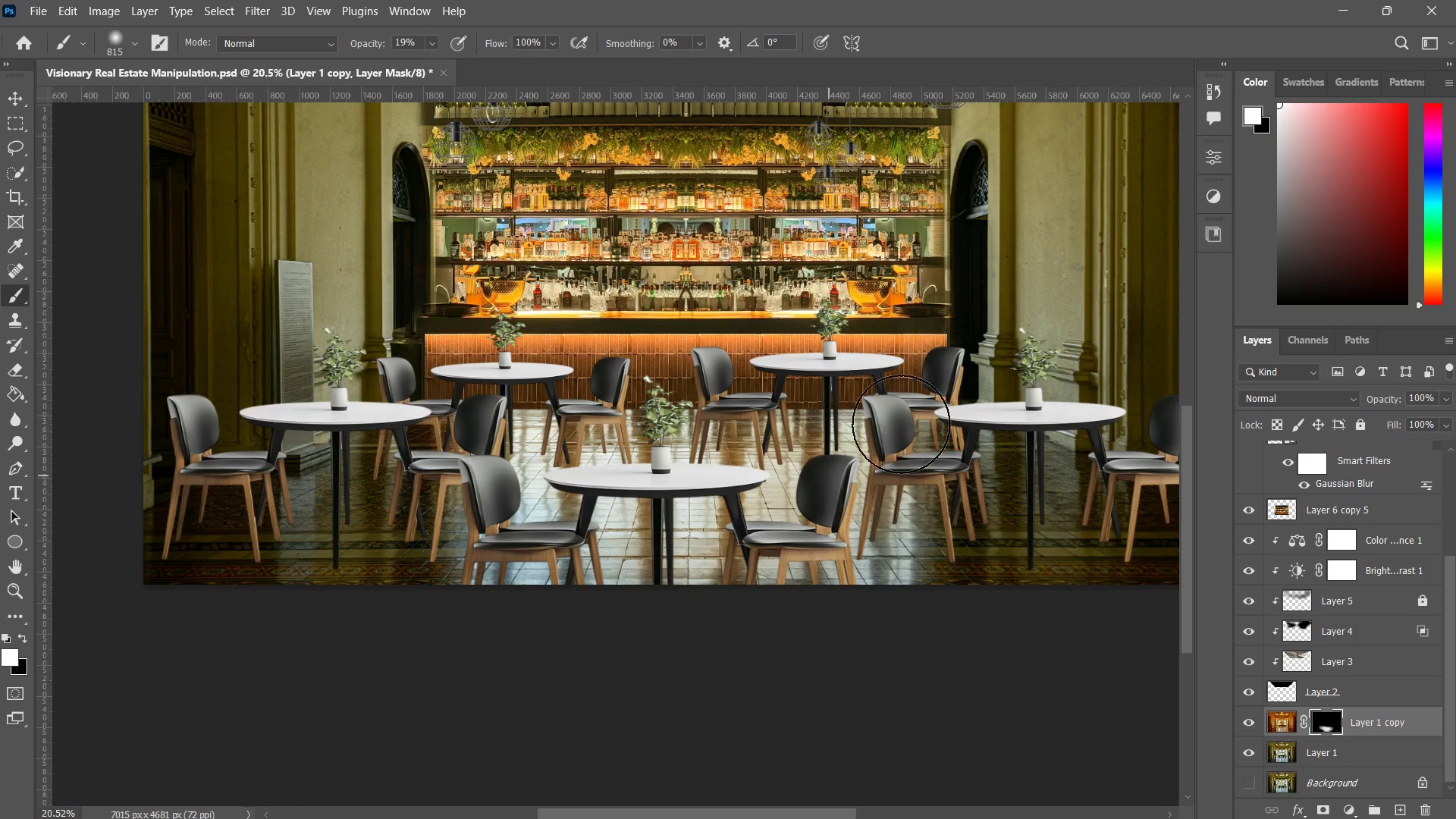 
left_click_drag(start_coordinate=[901, 424], to_coordinate=[816, 490])
 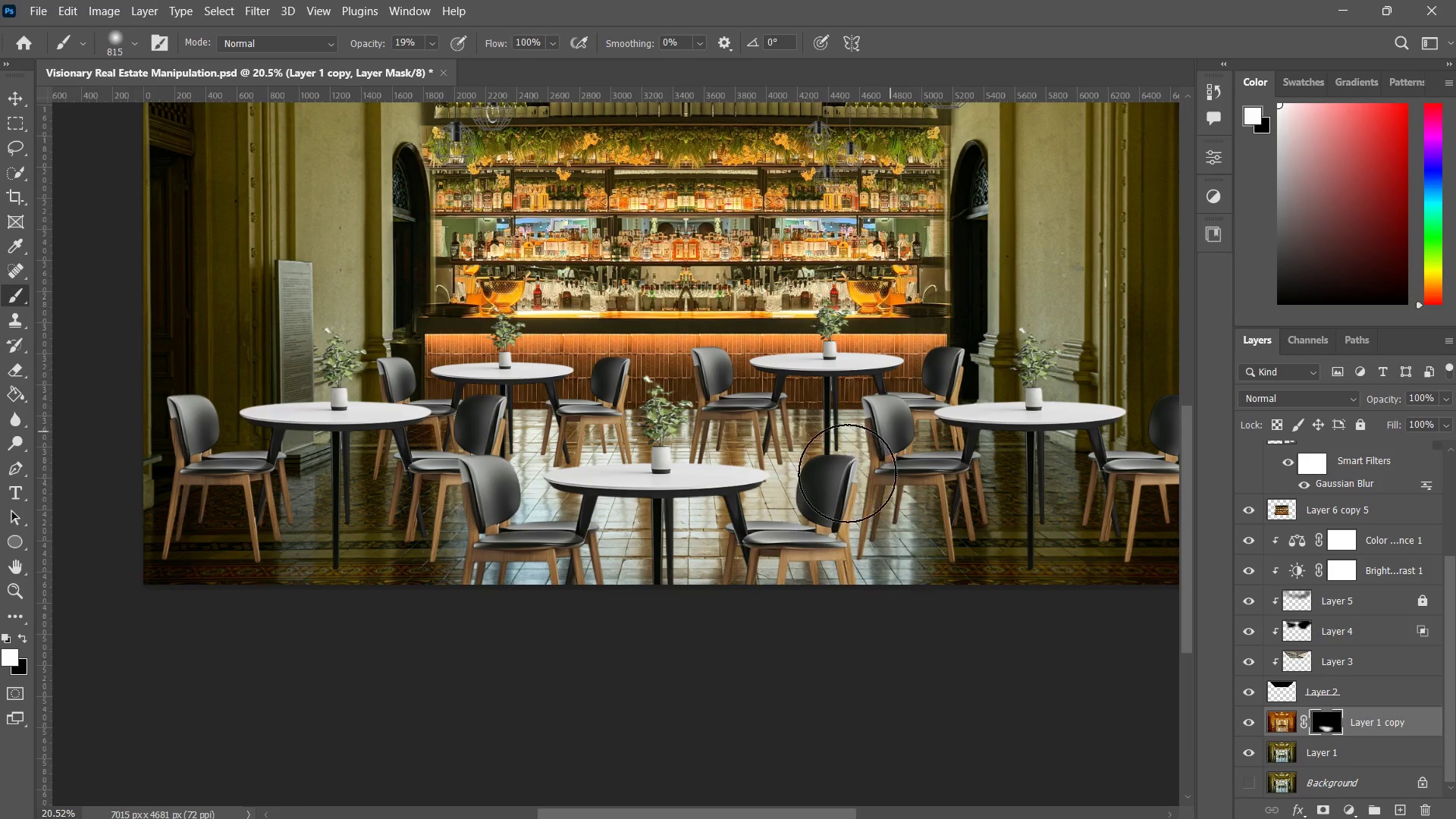 
left_click_drag(start_coordinate=[890, 431], to_coordinate=[719, 549])
 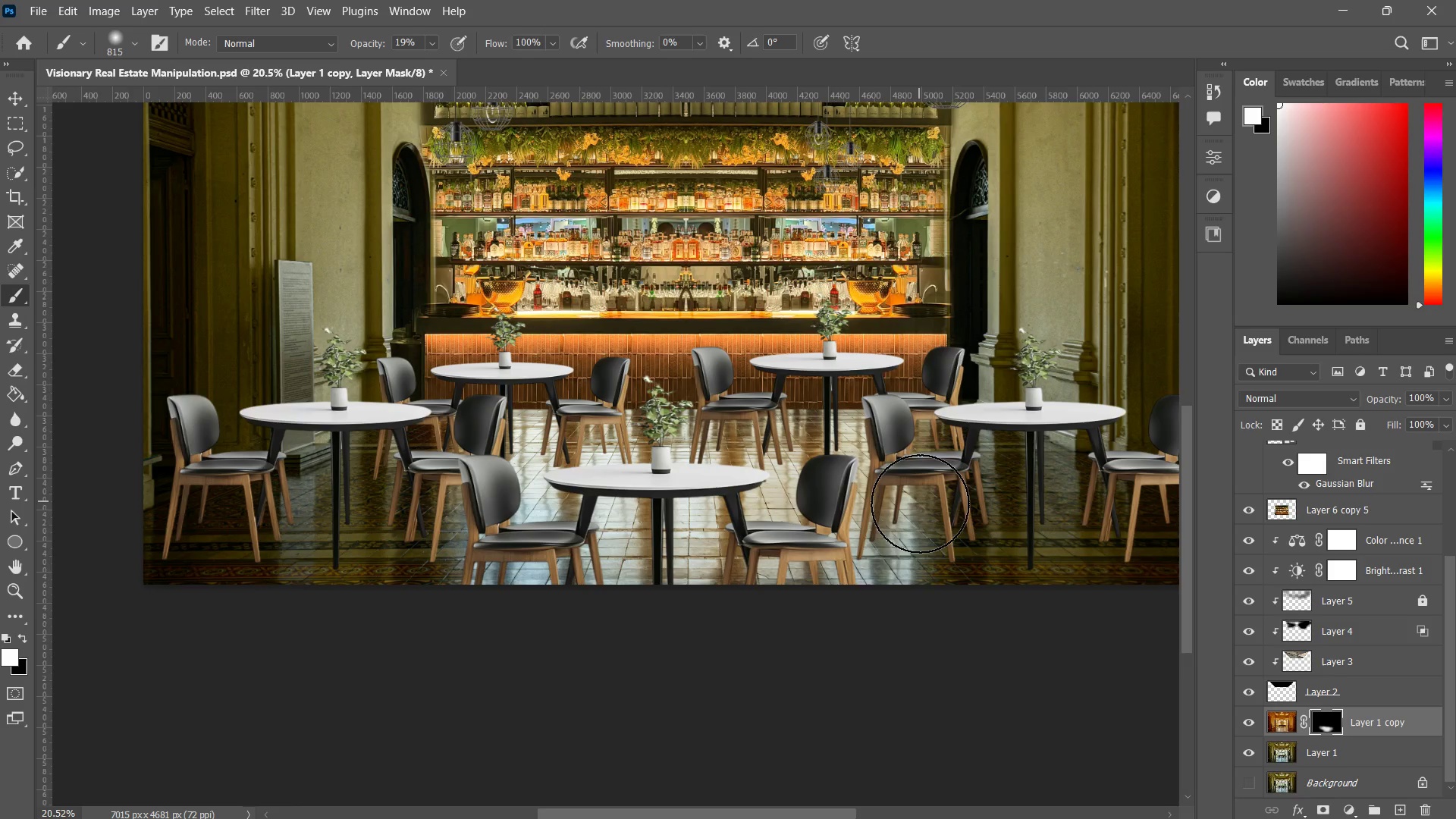 
left_click_drag(start_coordinate=[918, 507], to_coordinate=[698, 539])
 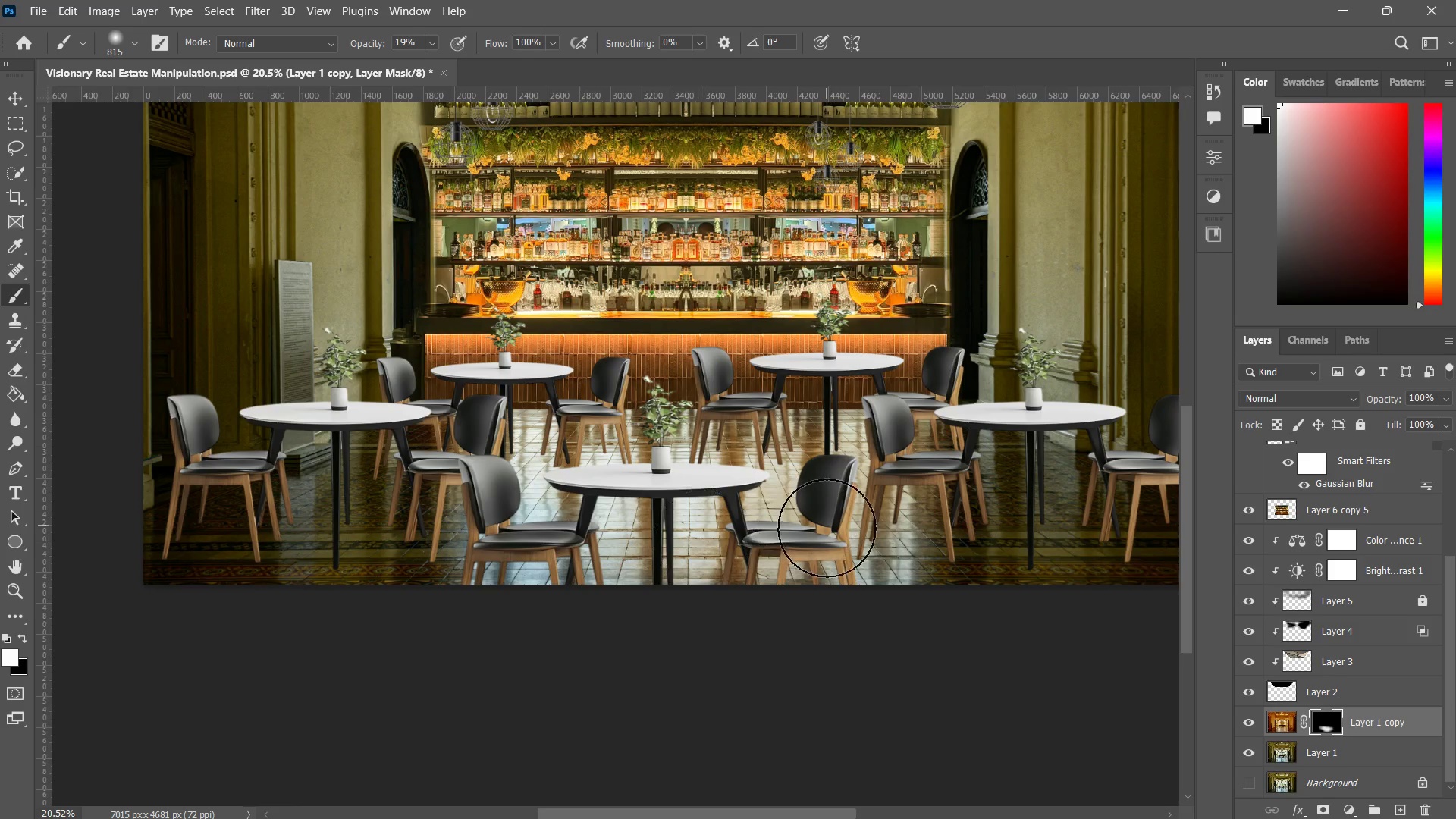 
left_click_drag(start_coordinate=[827, 529], to_coordinate=[733, 574])
 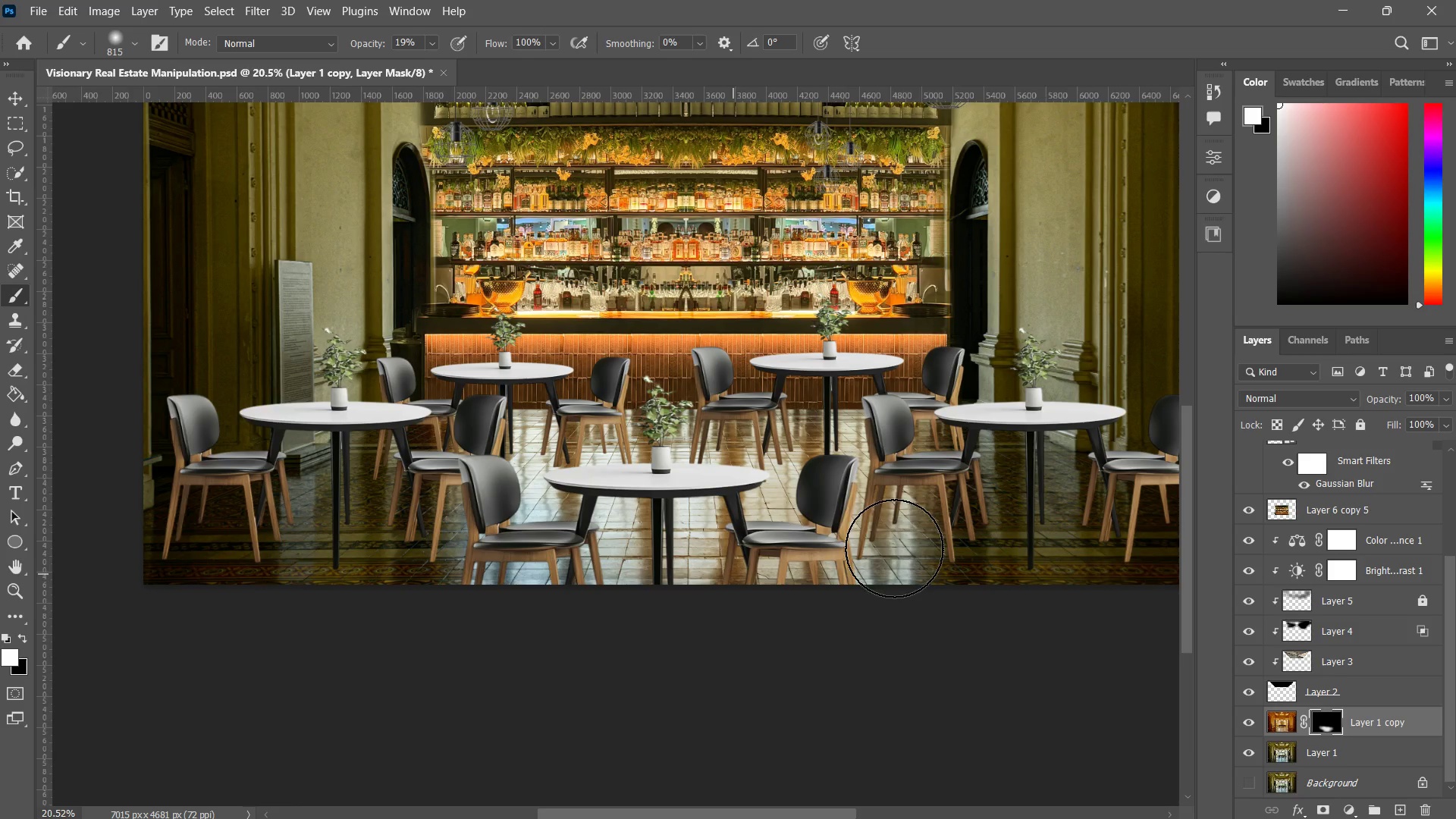 
left_click_drag(start_coordinate=[895, 548], to_coordinate=[654, 571])
 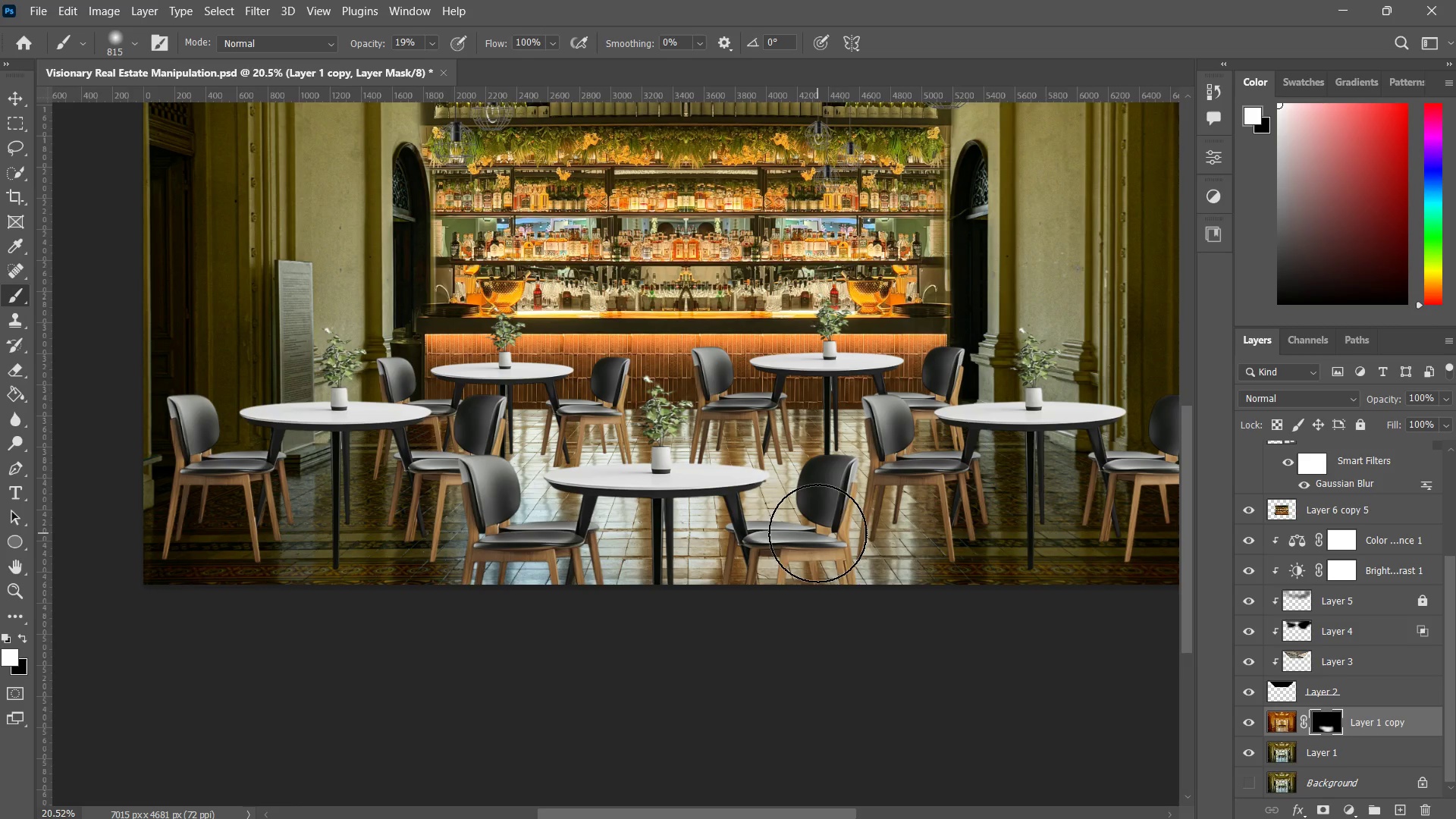 
left_click_drag(start_coordinate=[813, 532], to_coordinate=[477, 534])
 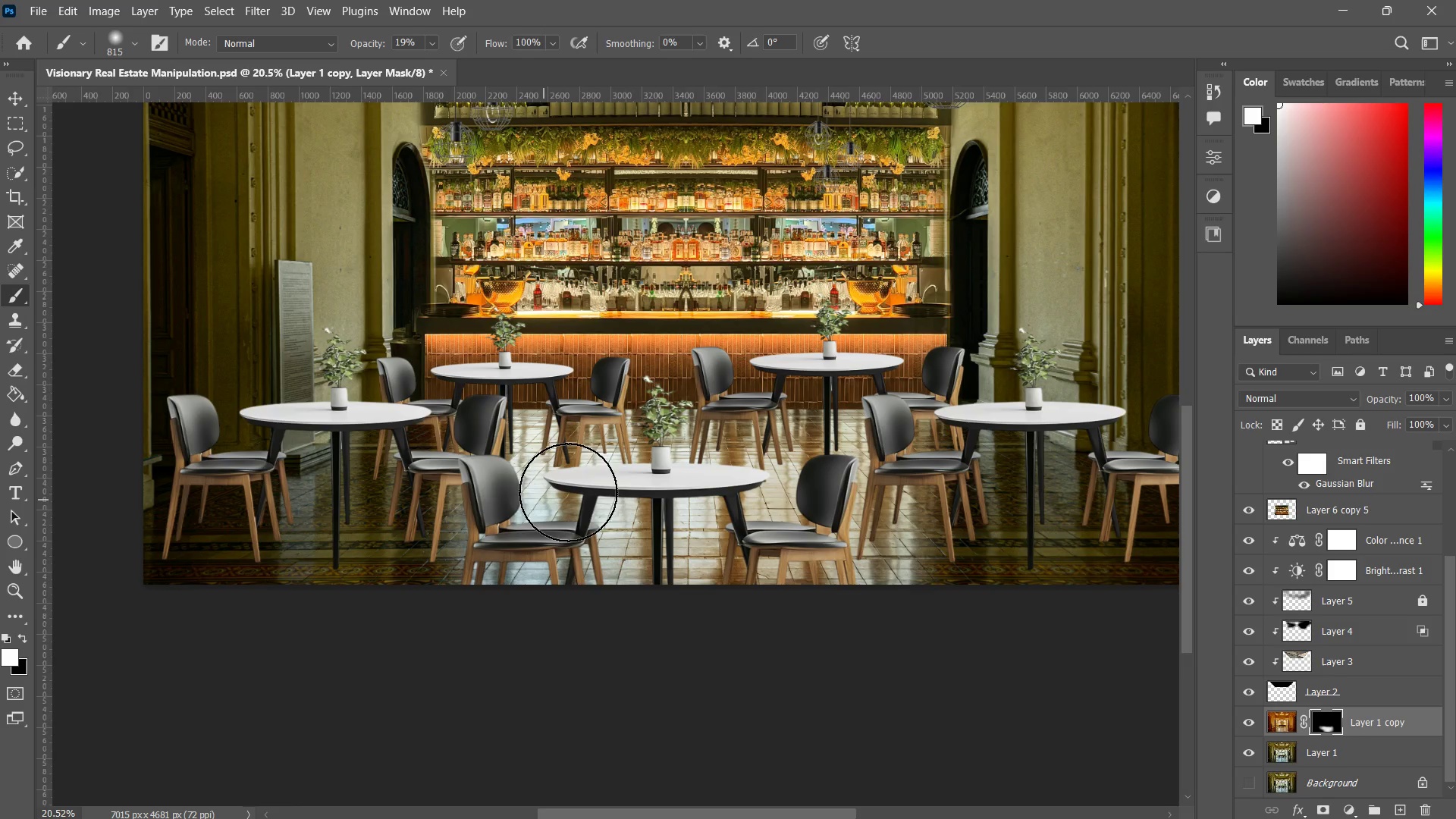 
left_click_drag(start_coordinate=[573, 486], to_coordinate=[359, 486])
 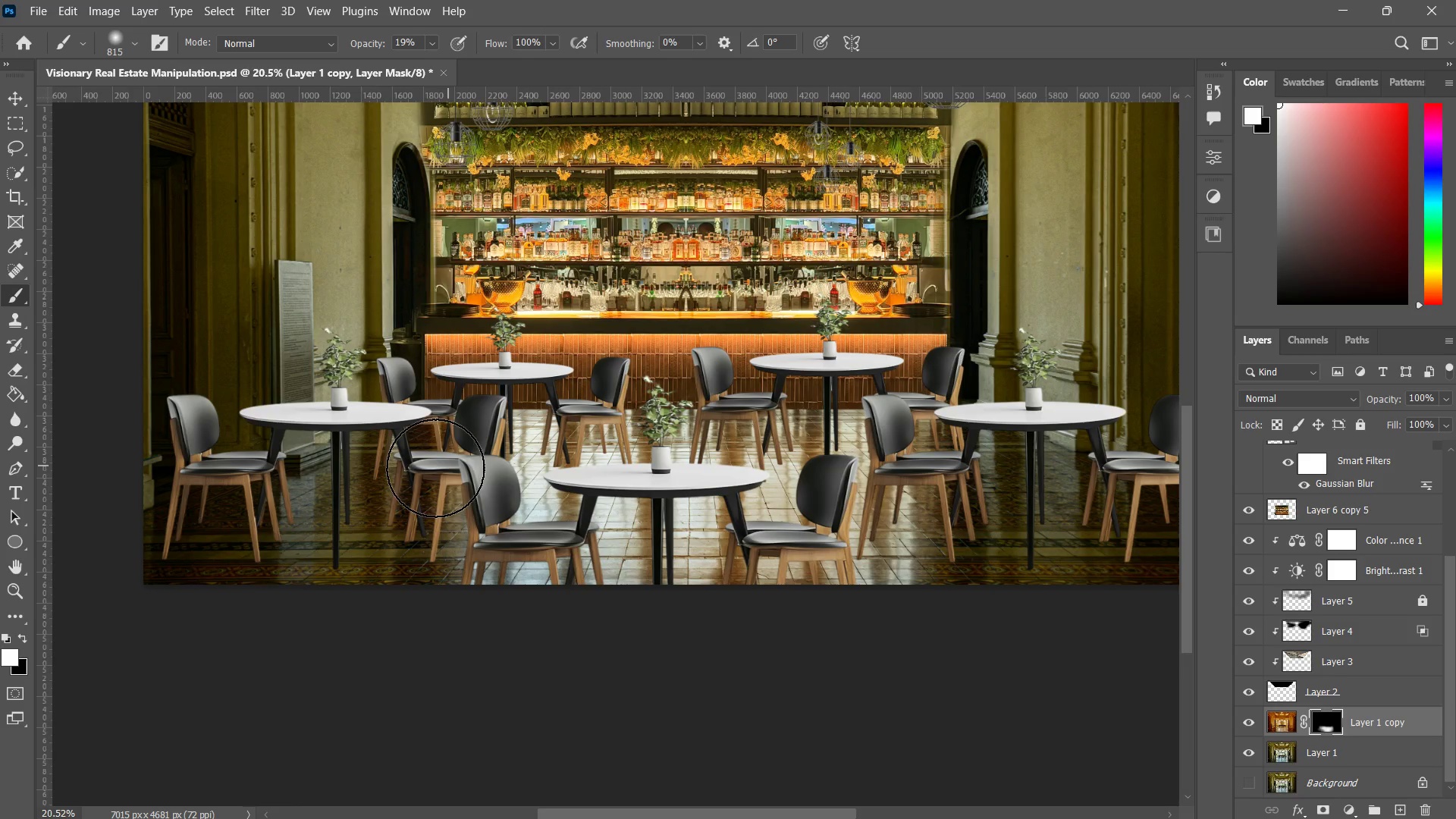 
left_click_drag(start_coordinate=[448, 466], to_coordinate=[317, 515])
 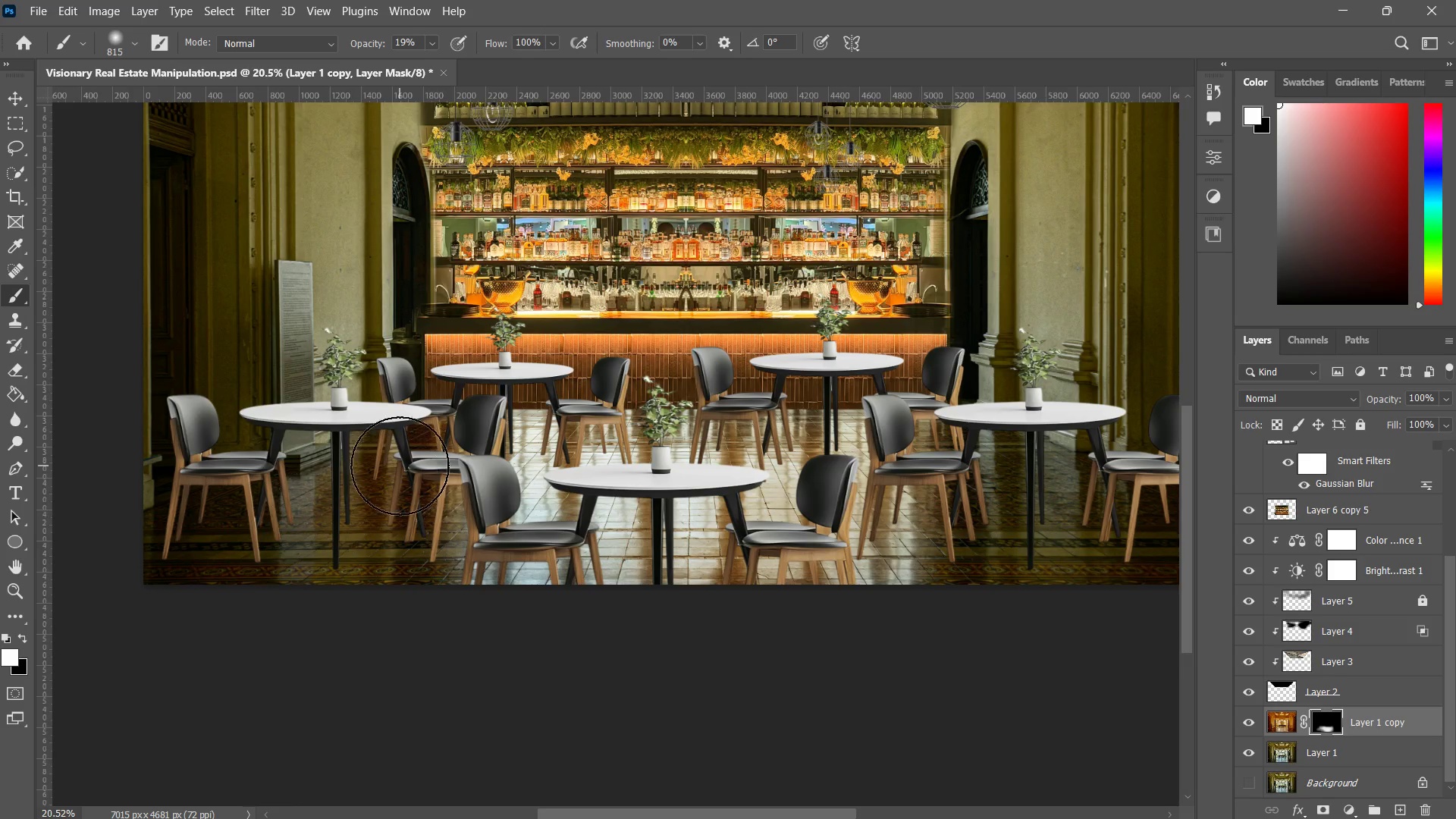 
left_click_drag(start_coordinate=[400, 466], to_coordinate=[334, 558])
 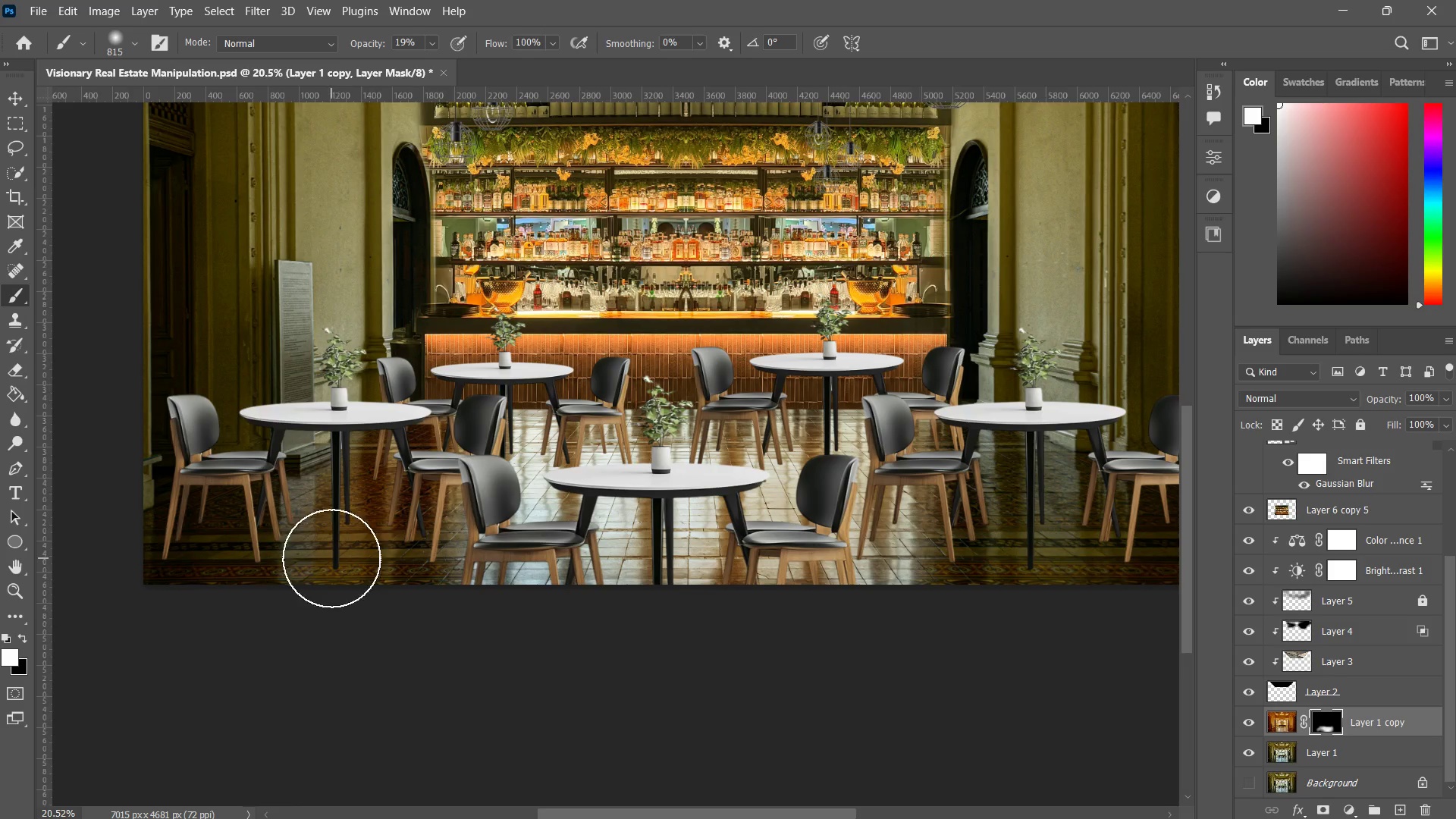 
left_click_drag(start_coordinate=[332, 557], to_coordinate=[544, 561])
 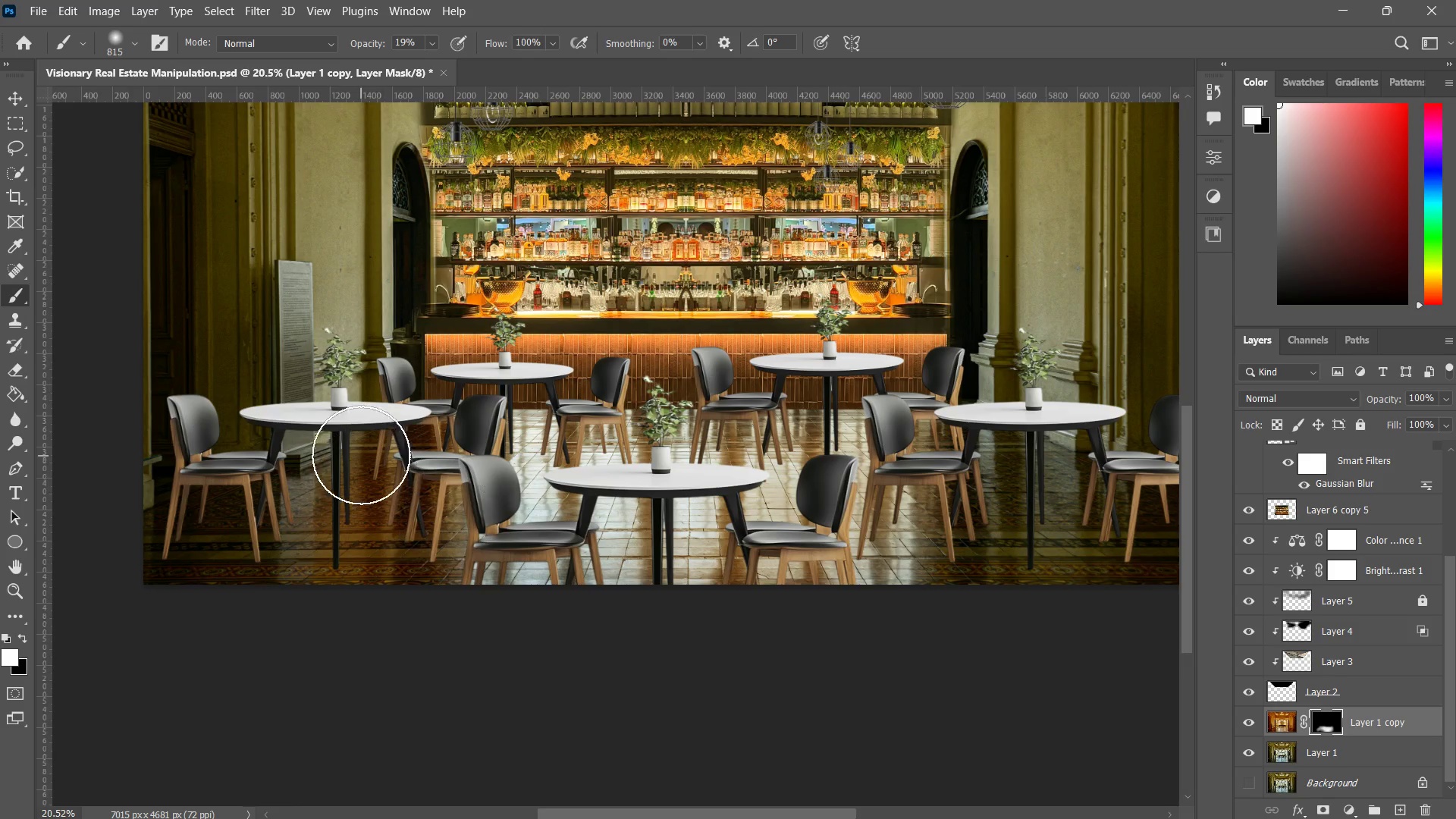 
left_click_drag(start_coordinate=[361, 455], to_coordinate=[672, 431])
 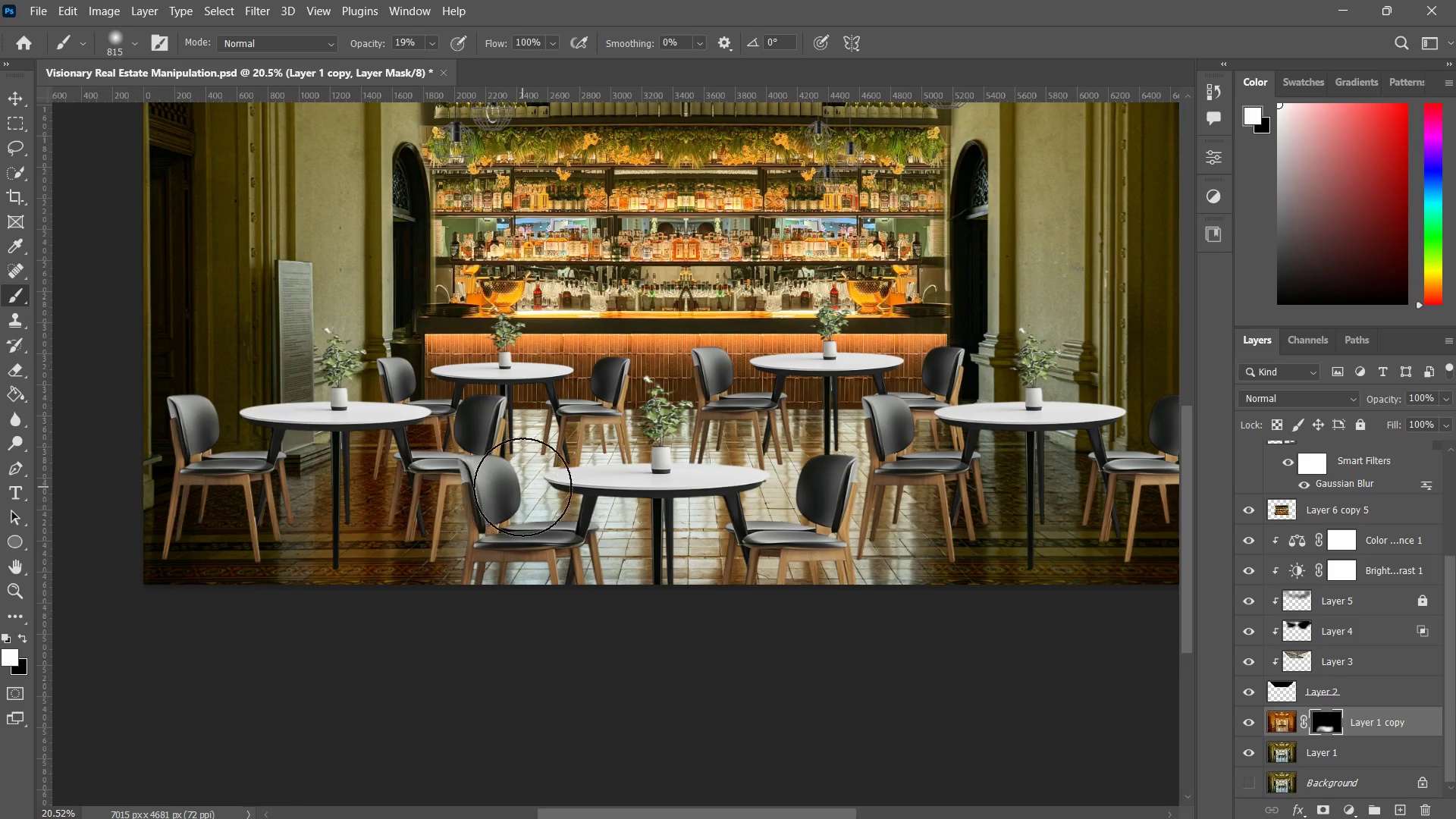 
key(X)
 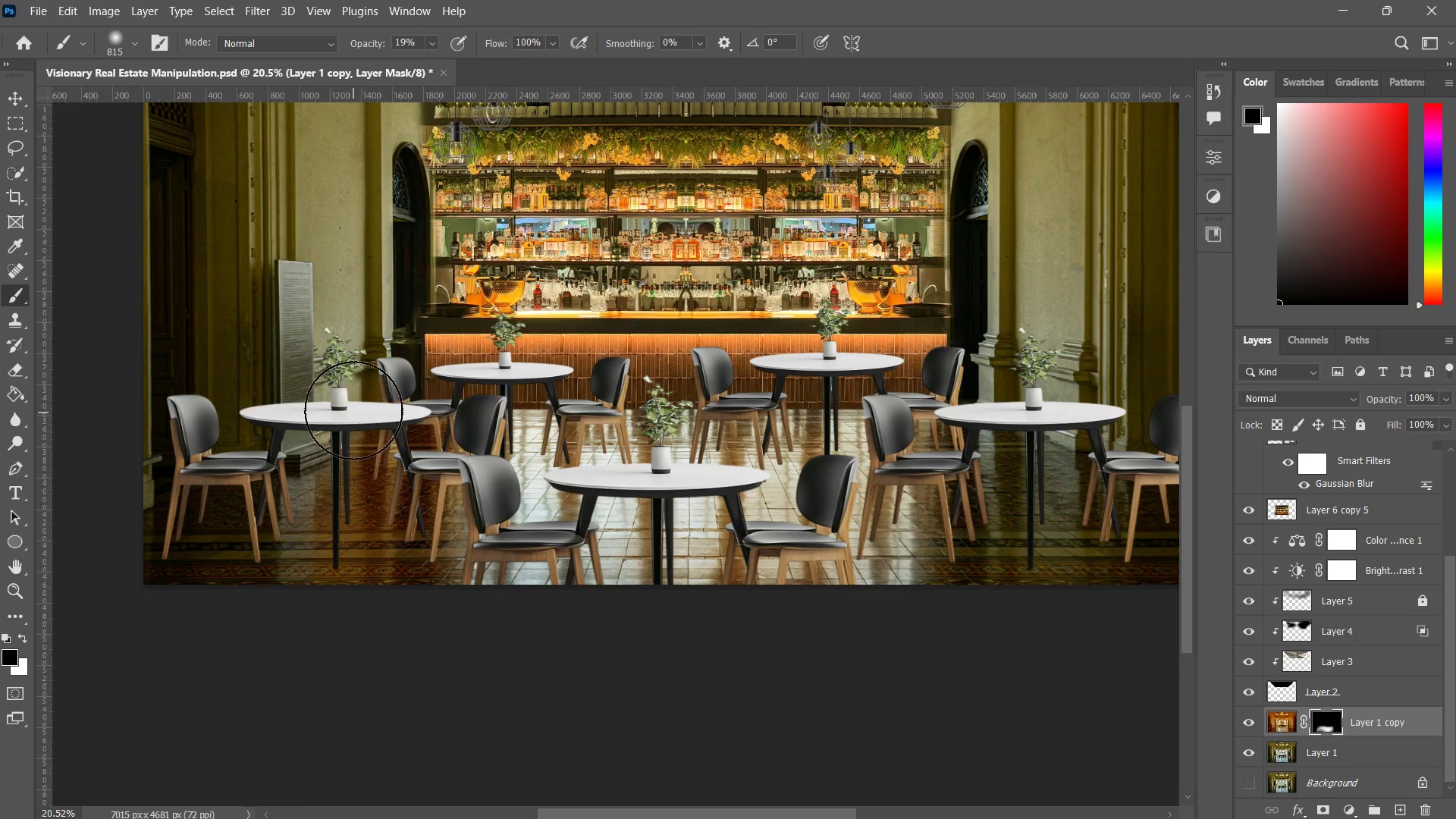 
left_click_drag(start_coordinate=[353, 410], to_coordinate=[331, 554])
 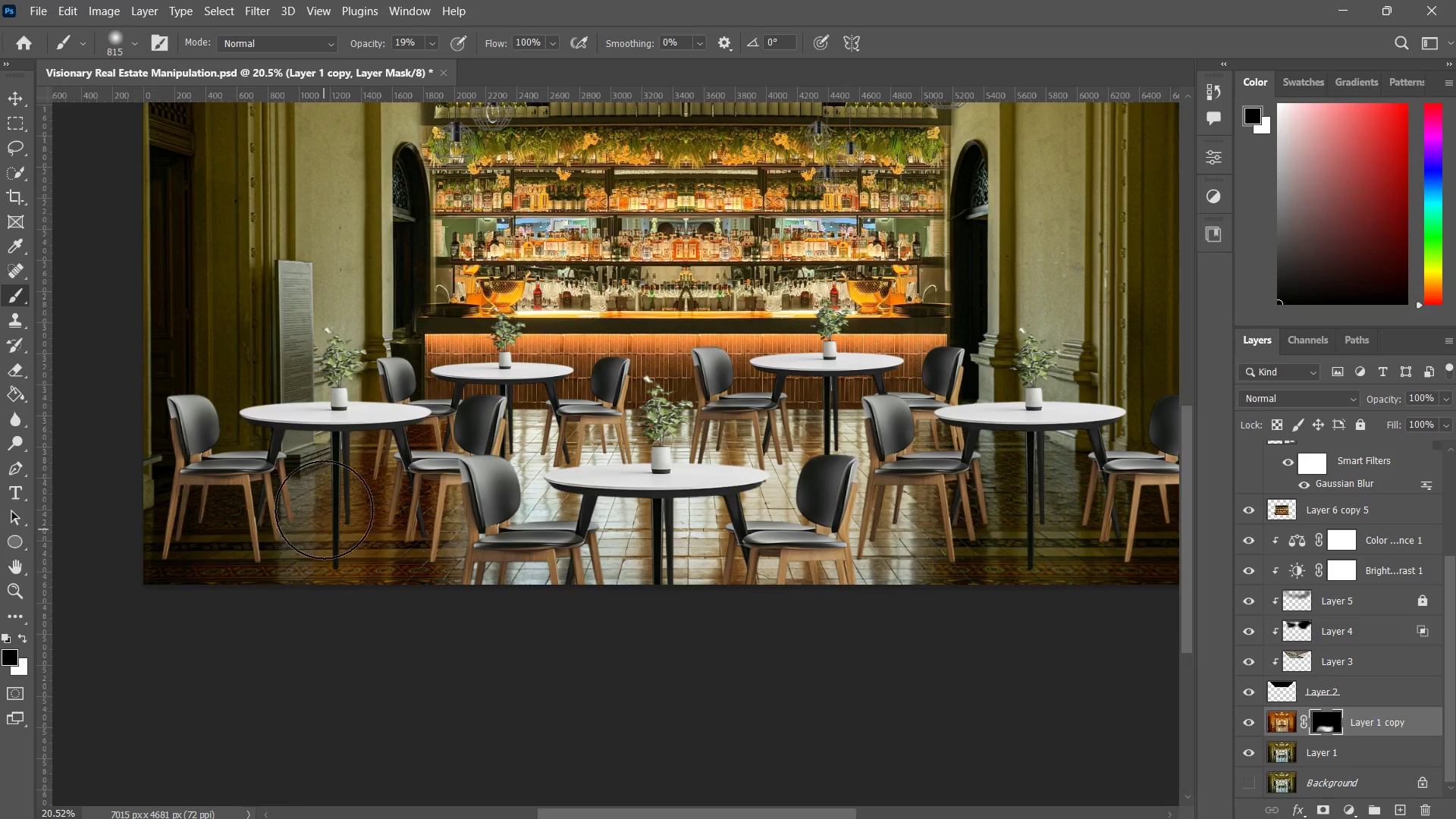 
left_click_drag(start_coordinate=[324, 487], to_coordinate=[350, 604])
 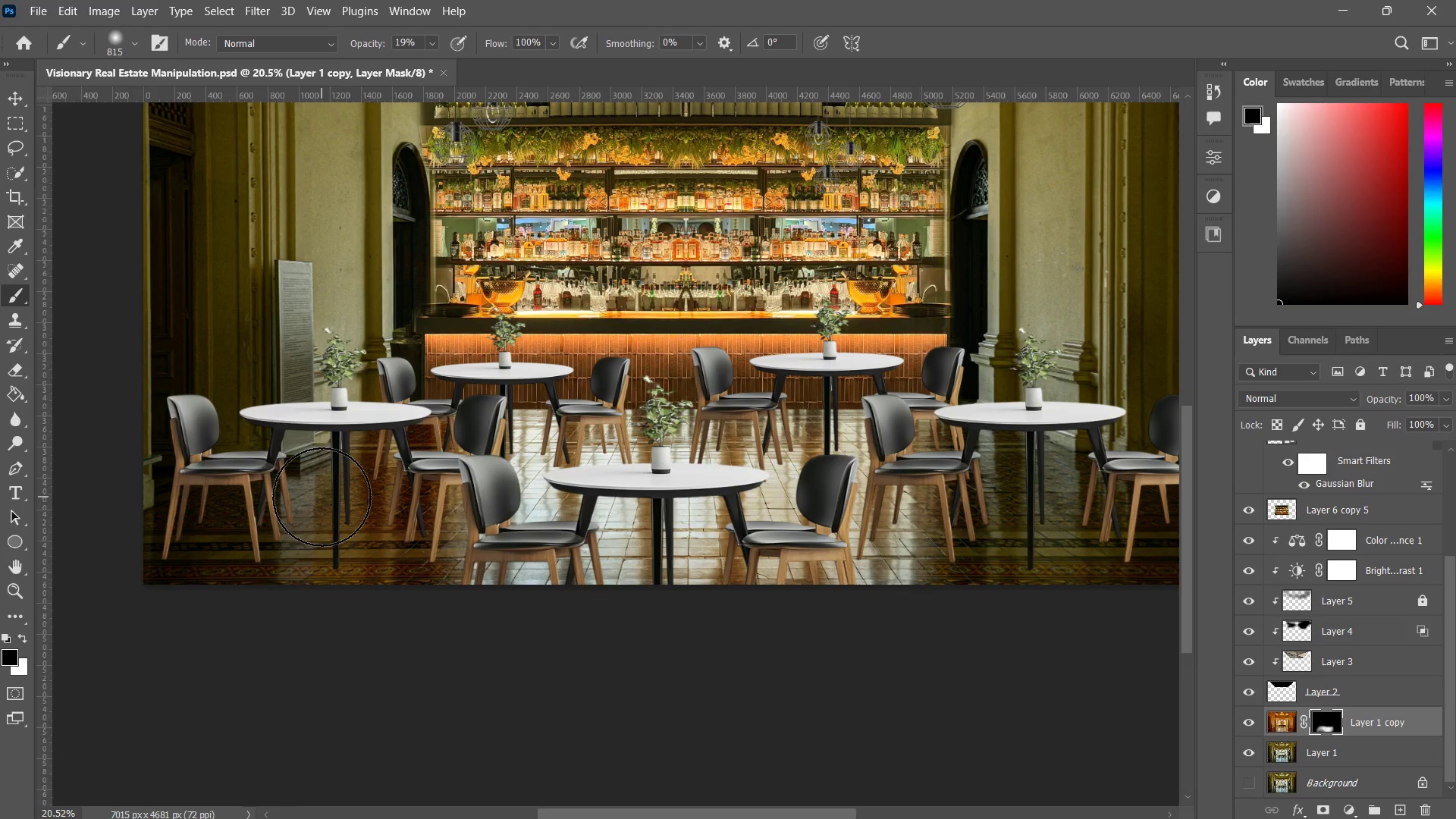 
left_click_drag(start_coordinate=[322, 497], to_coordinate=[335, 570])
 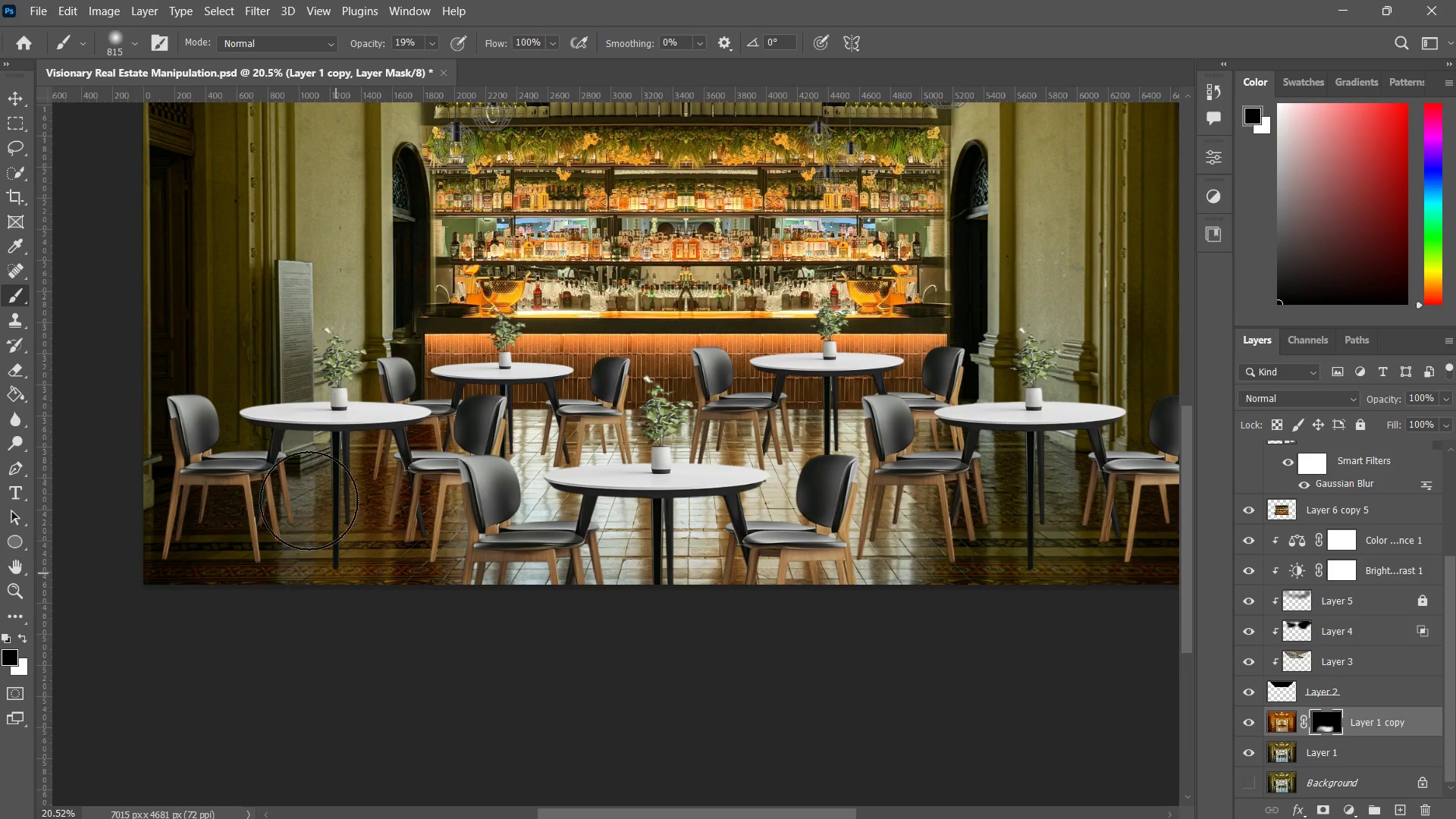 
left_click_drag(start_coordinate=[309, 500], to_coordinate=[342, 596])
 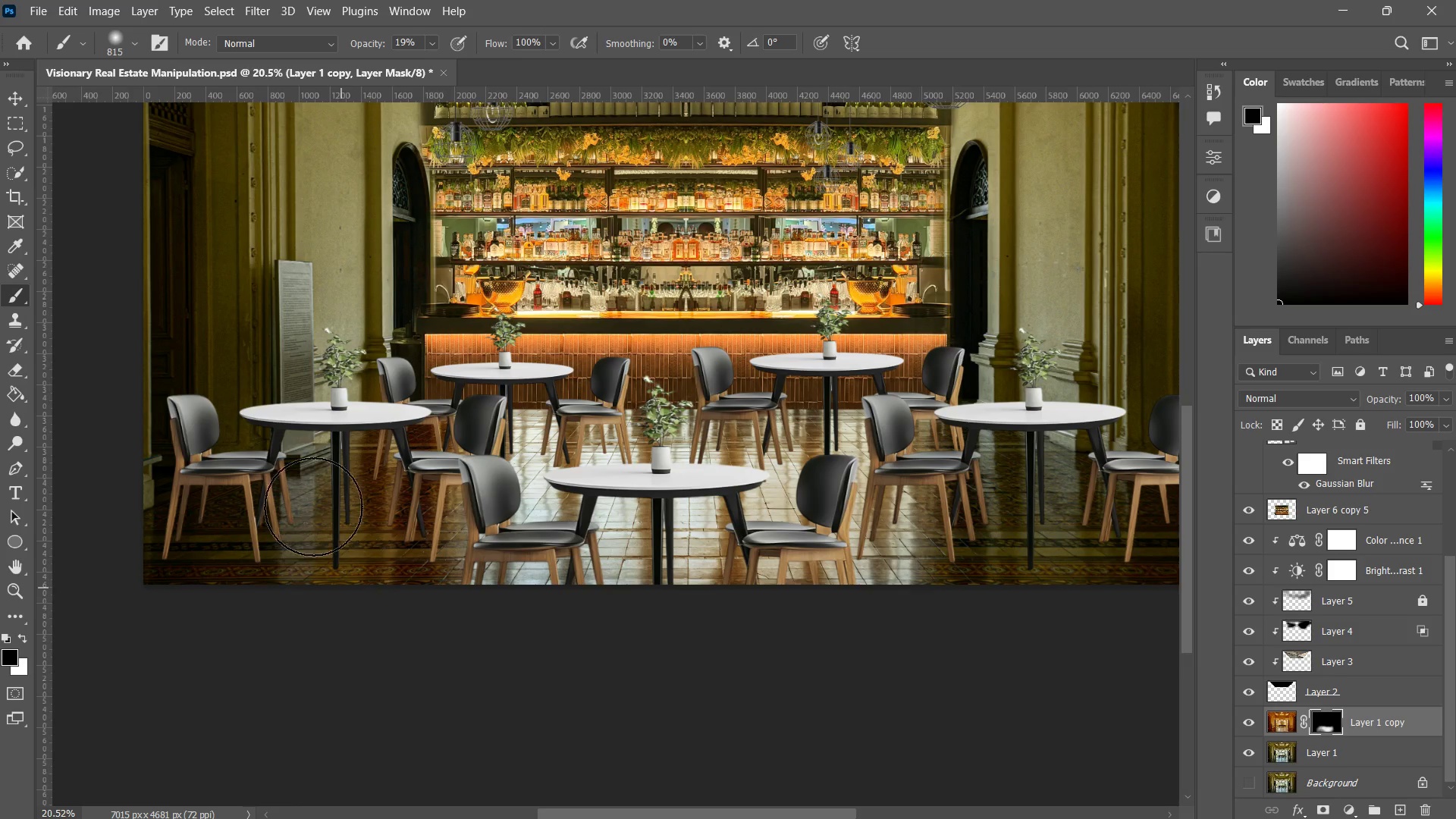 
left_click_drag(start_coordinate=[313, 507], to_coordinate=[361, 588])
 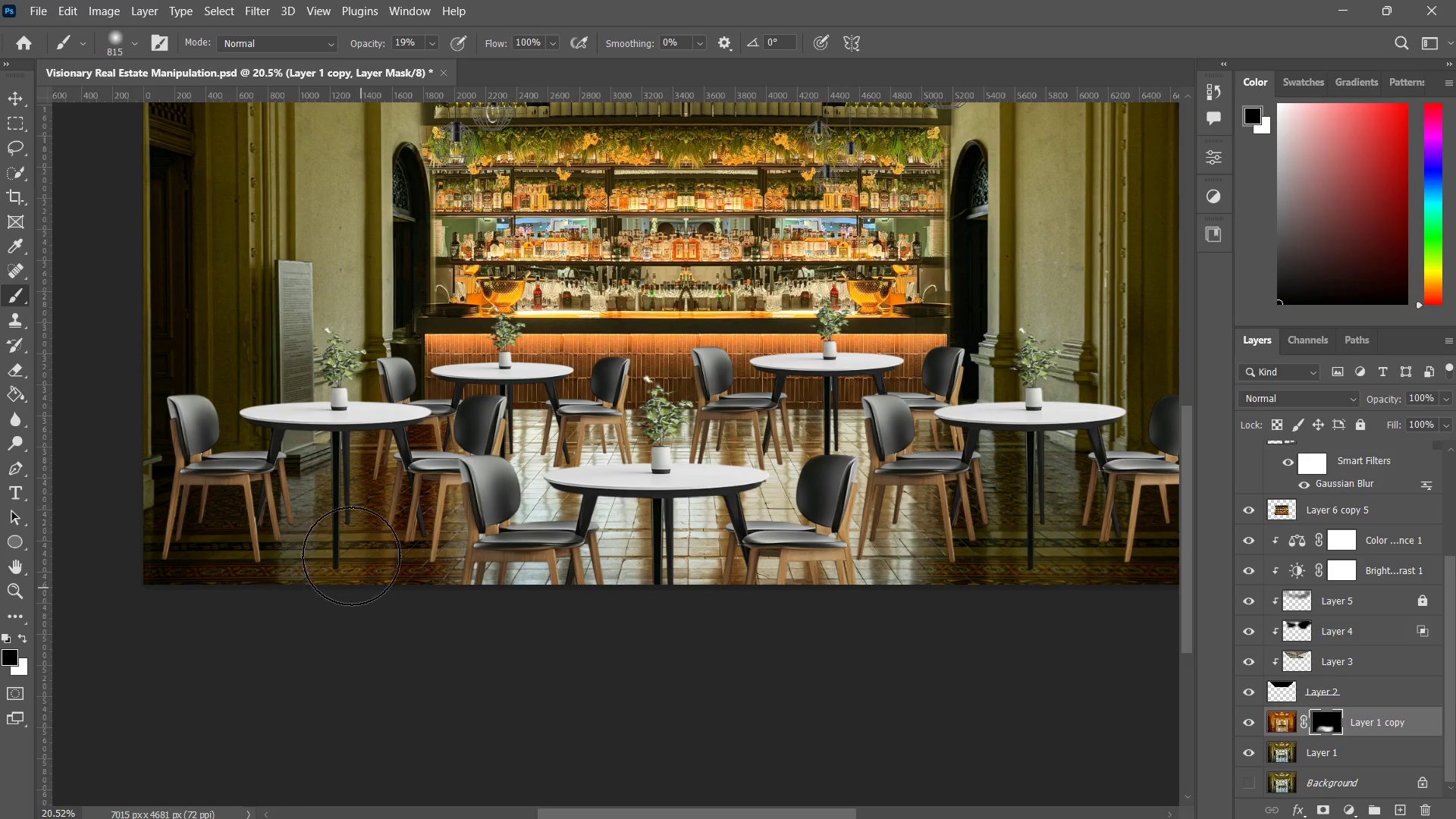 
left_click_drag(start_coordinate=[315, 509], to_coordinate=[465, 589])
 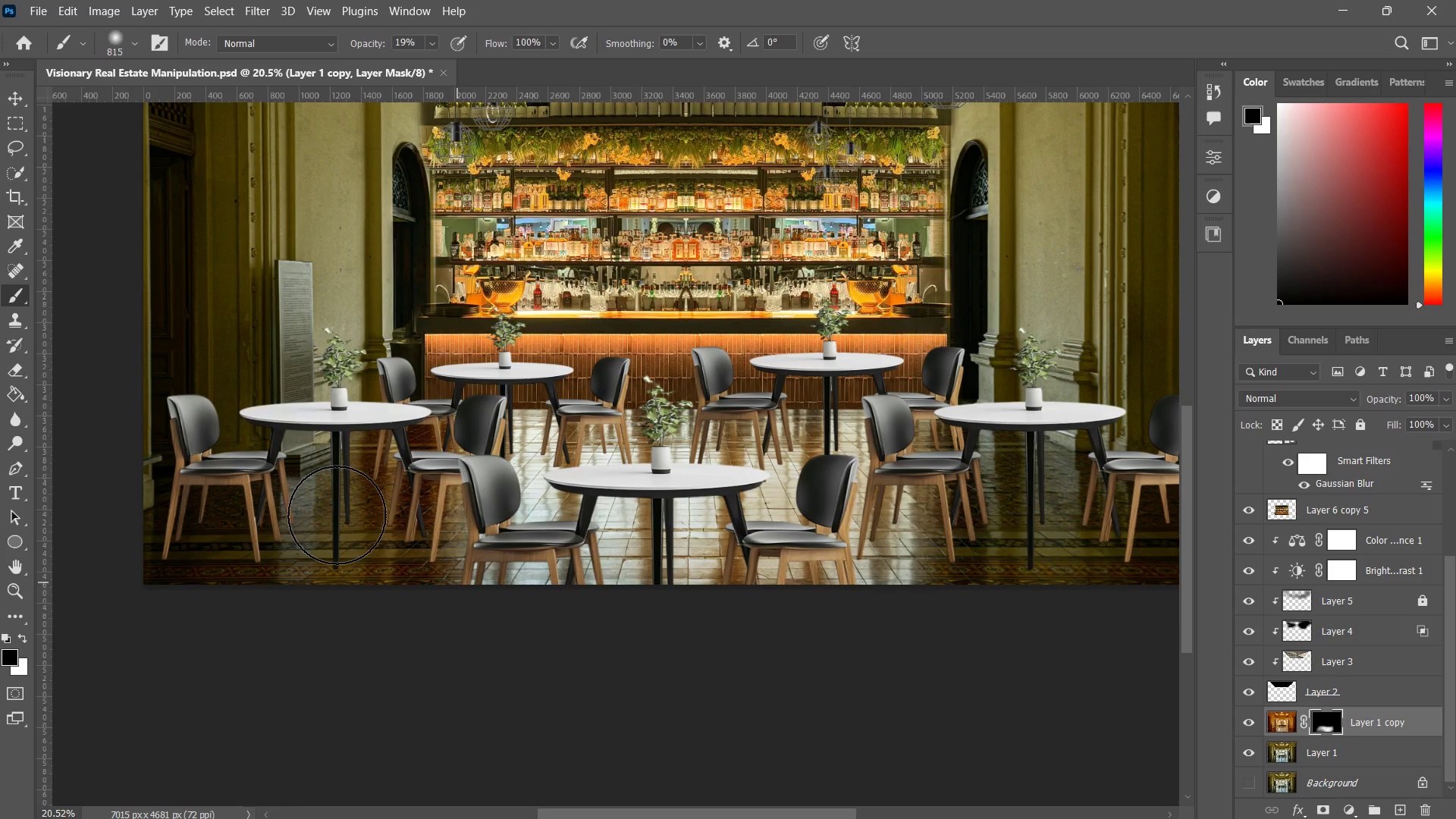 
left_click_drag(start_coordinate=[337, 515], to_coordinate=[406, 573])
 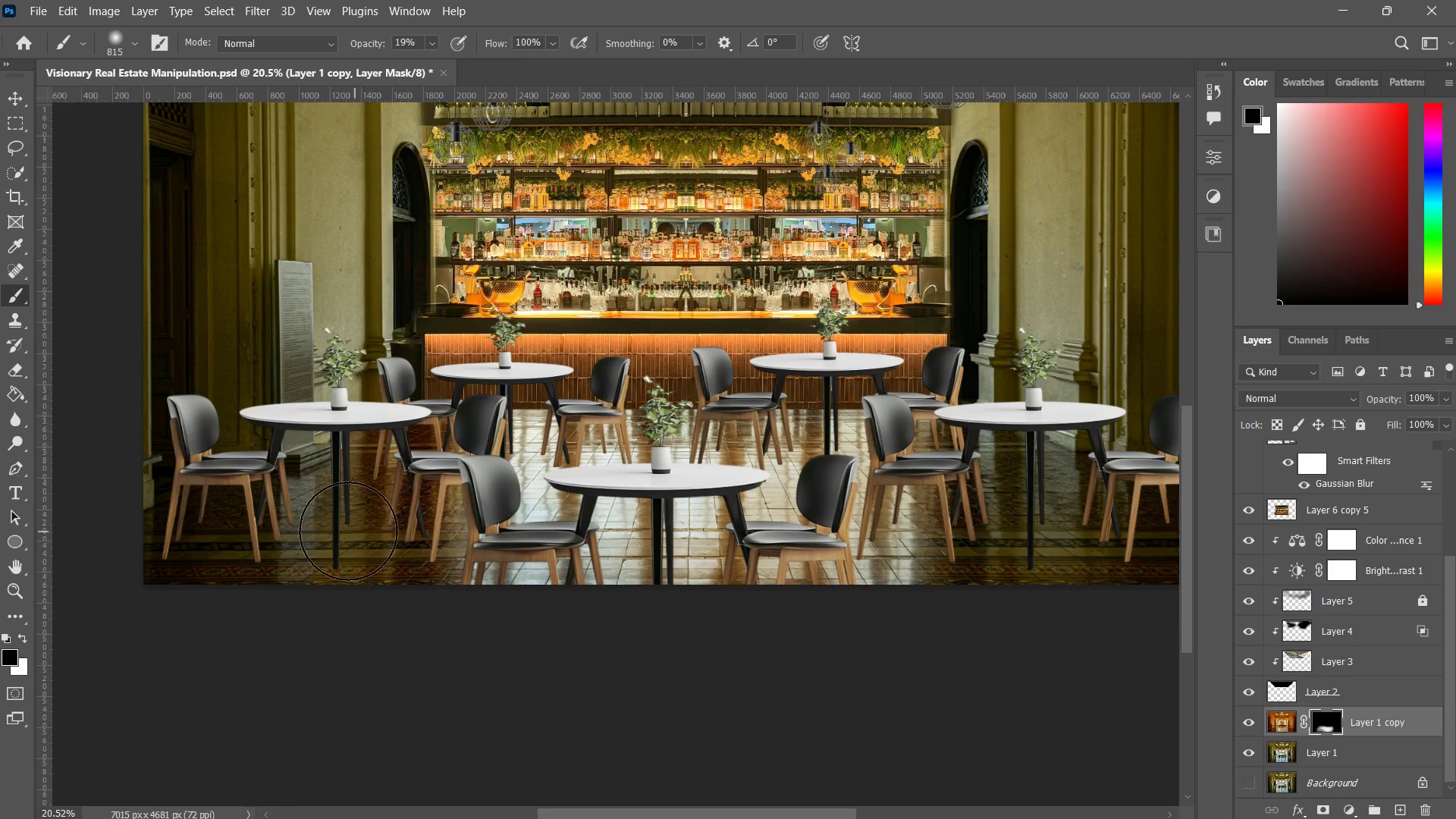 
left_click_drag(start_coordinate=[349, 531], to_coordinate=[381, 576])
 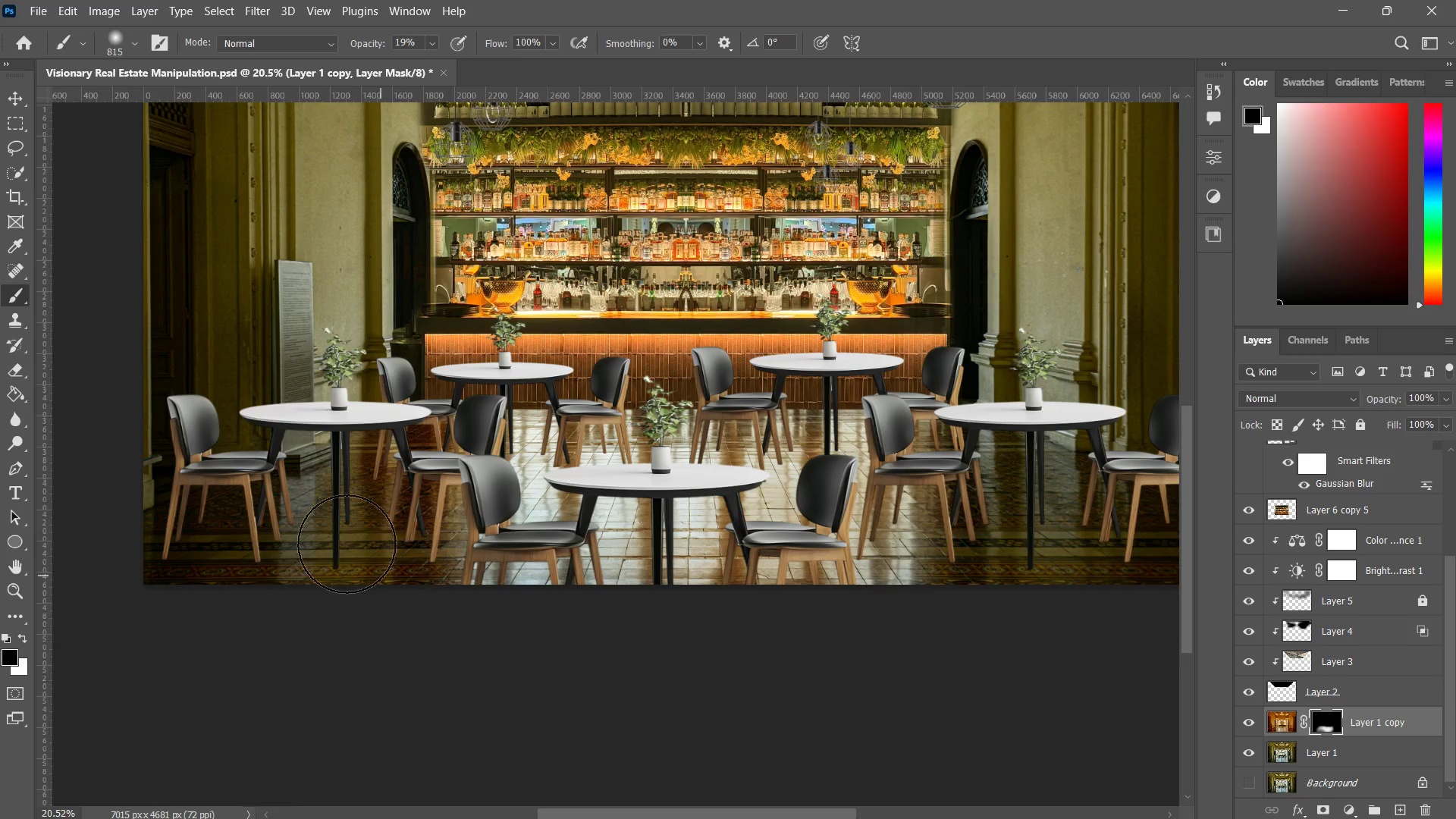 
left_click_drag(start_coordinate=[317, 519], to_coordinate=[372, 595])
 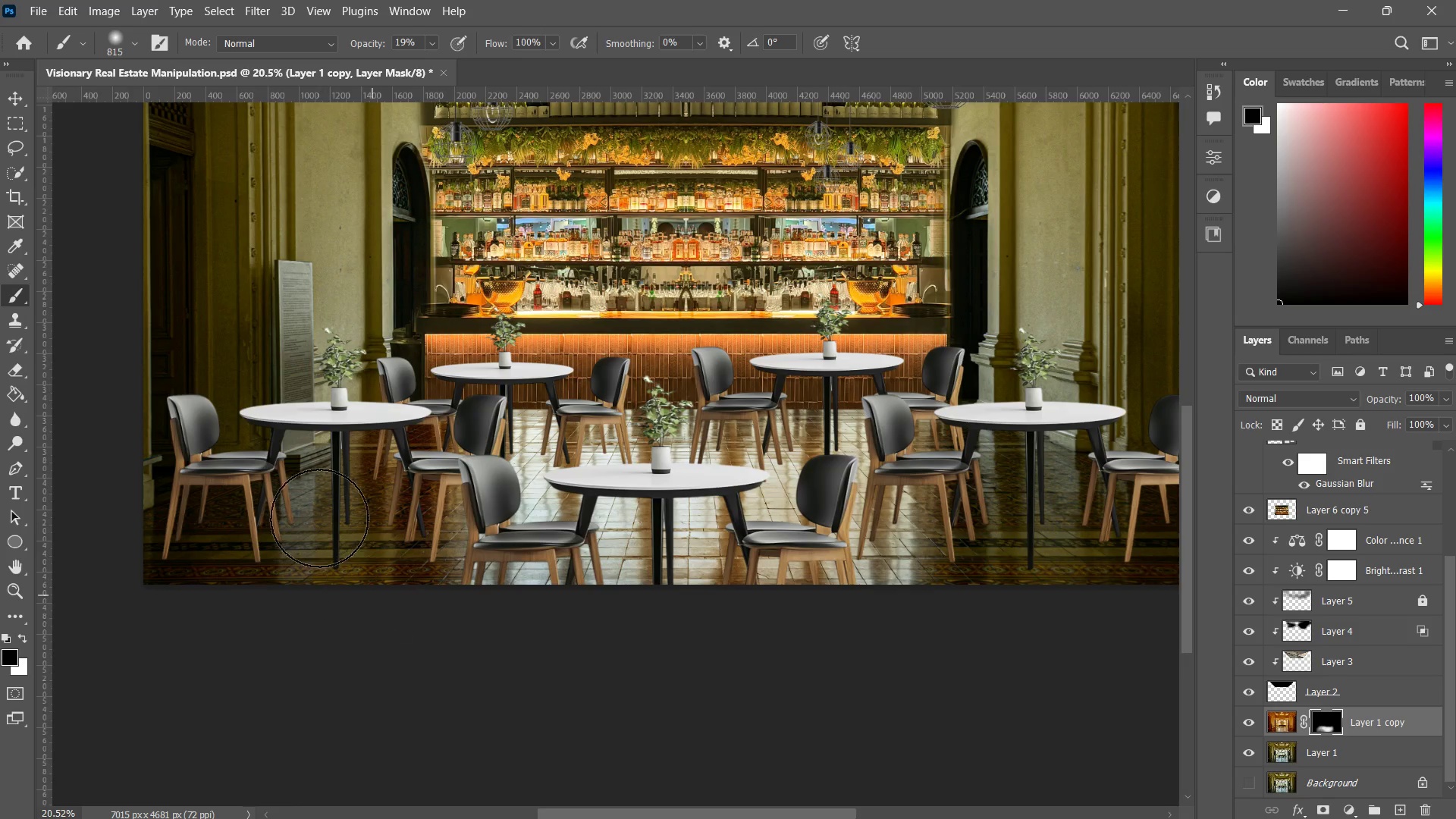 
left_click_drag(start_coordinate=[319, 518], to_coordinate=[362, 579])
 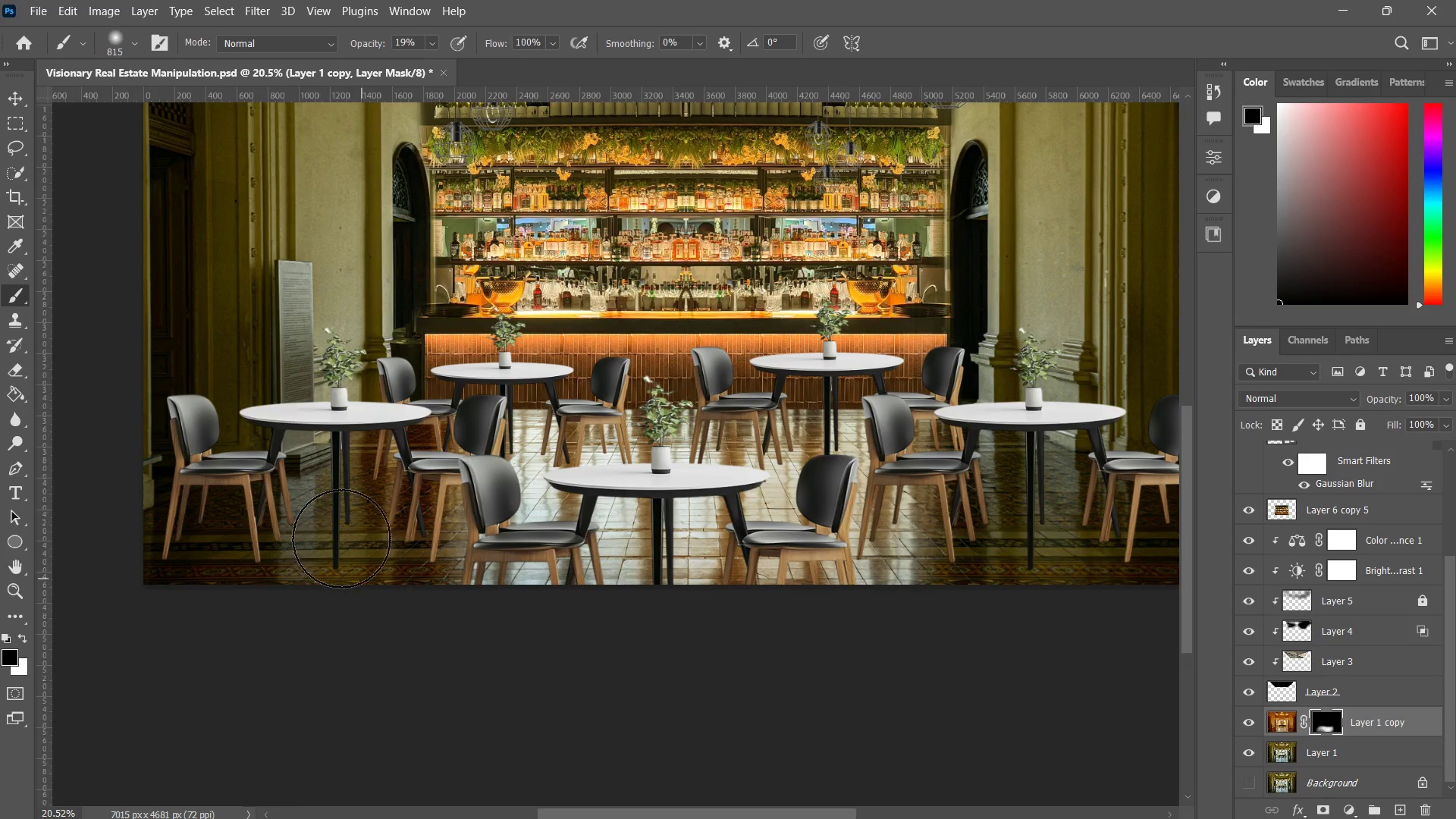 
left_click_drag(start_coordinate=[337, 530], to_coordinate=[350, 538])
 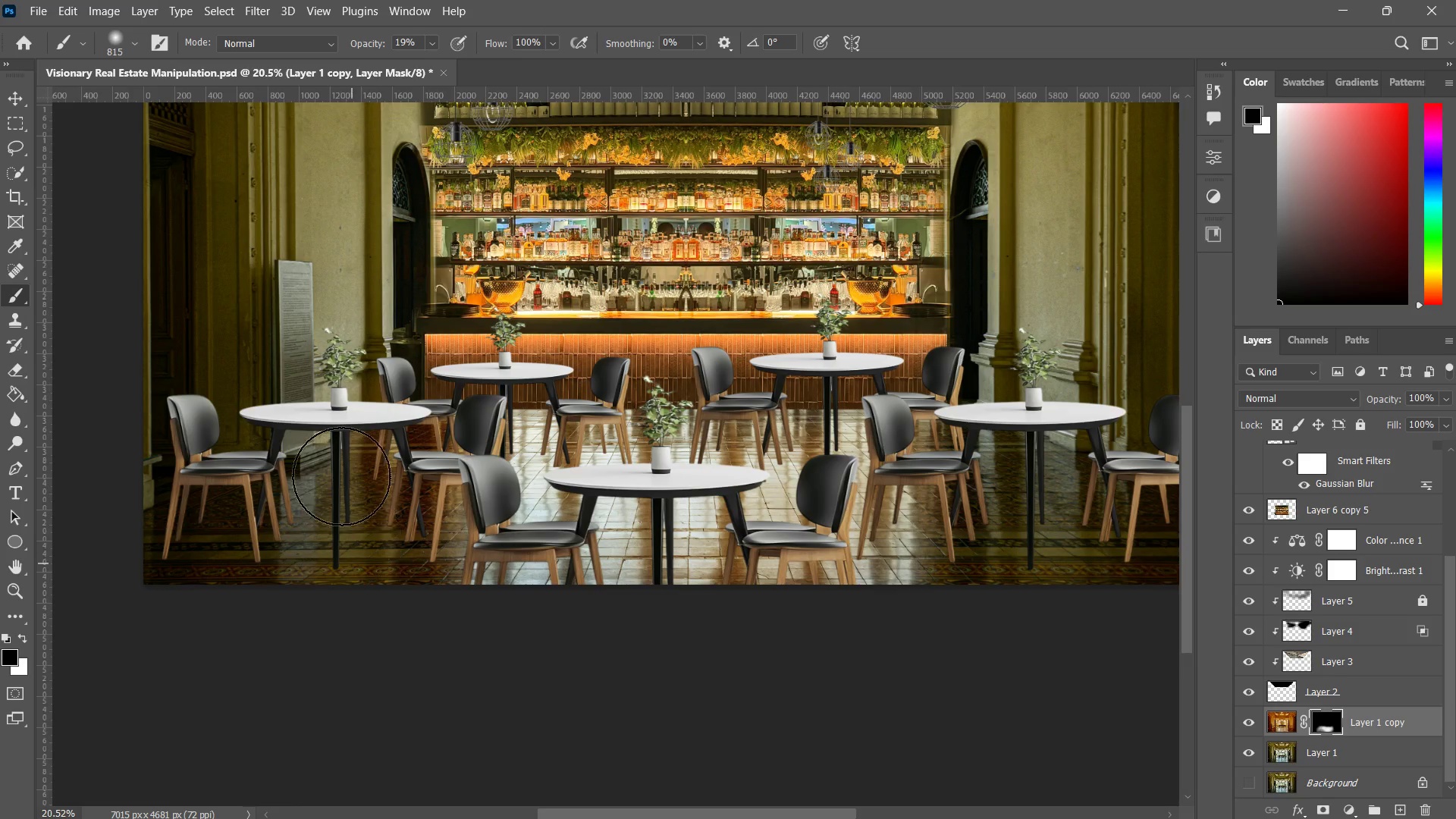 
left_click_drag(start_coordinate=[341, 476], to_coordinate=[389, 529])
 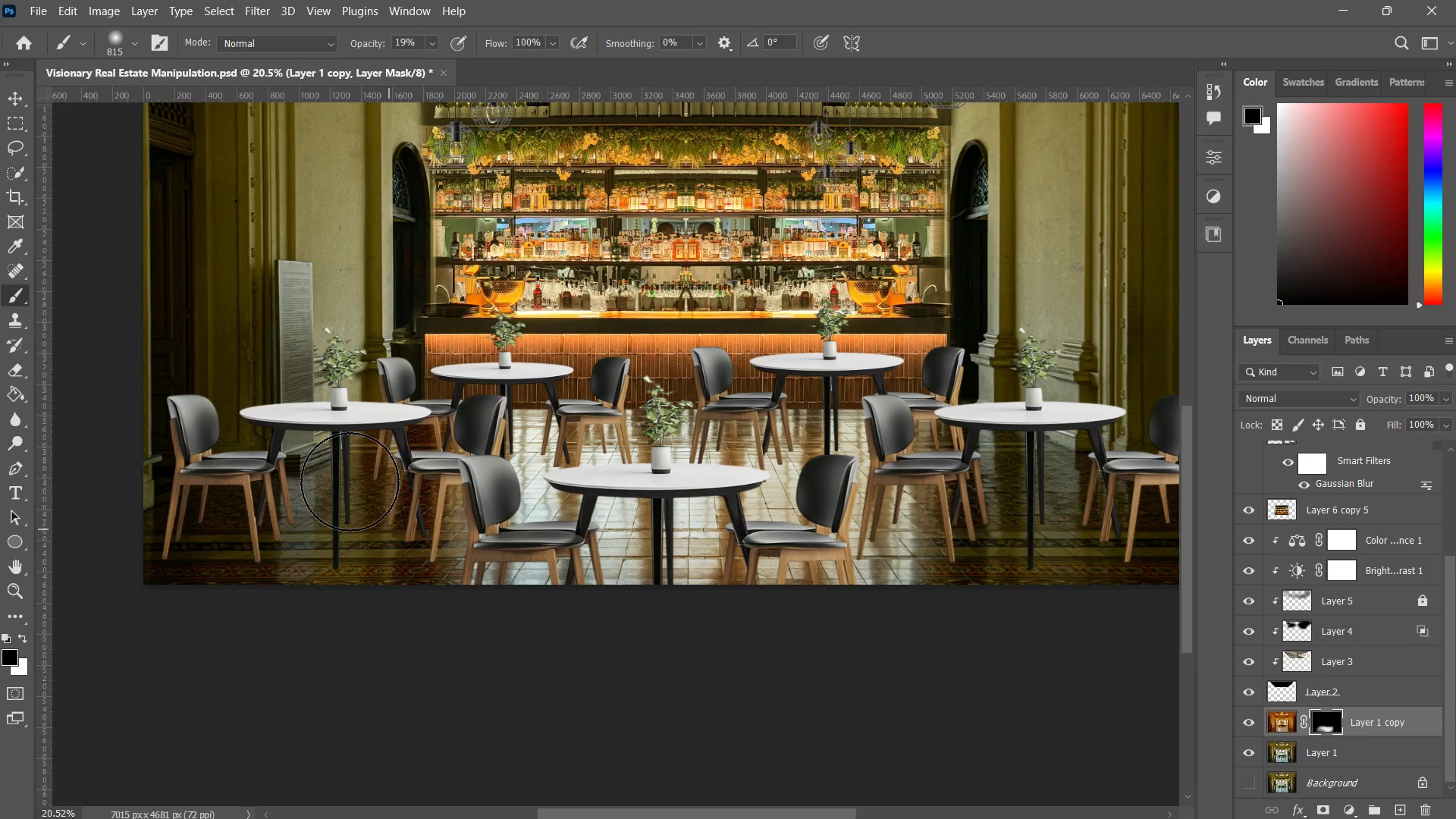 
left_click_drag(start_coordinate=[350, 481], to_coordinate=[435, 583])
 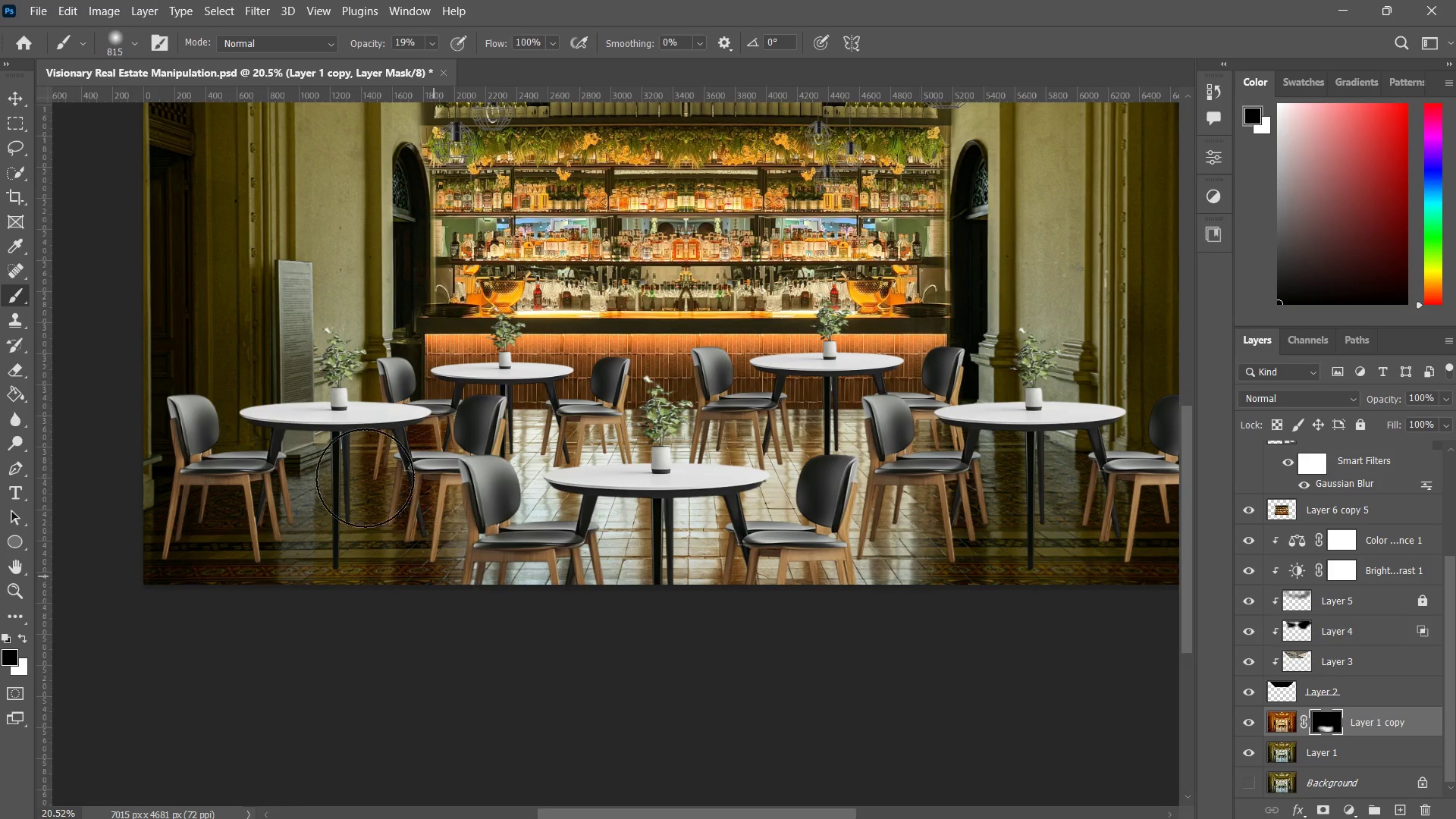 
left_click_drag(start_coordinate=[356, 461], to_coordinate=[415, 535])
 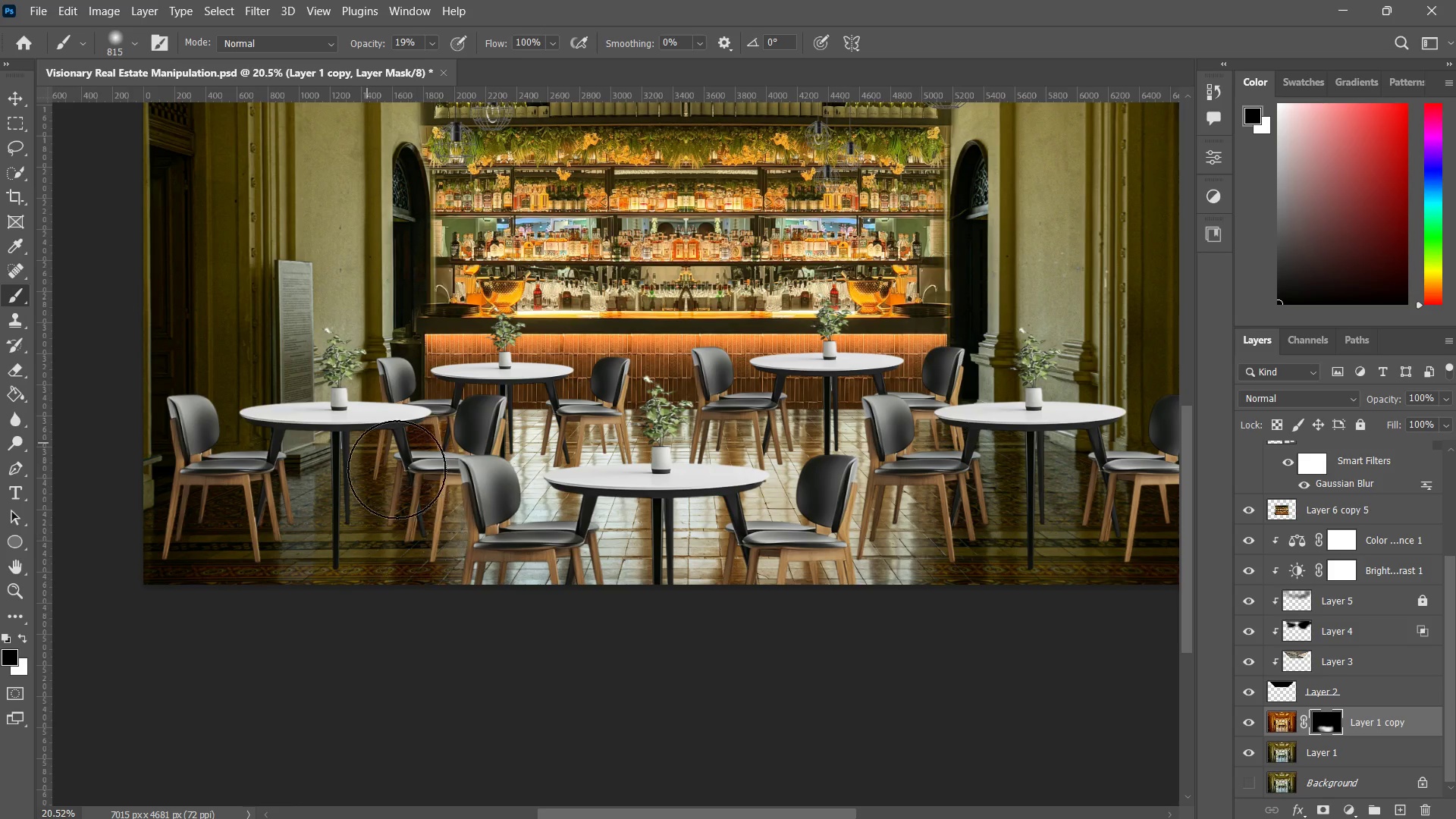 
left_click_drag(start_coordinate=[367, 443], to_coordinate=[446, 510])
 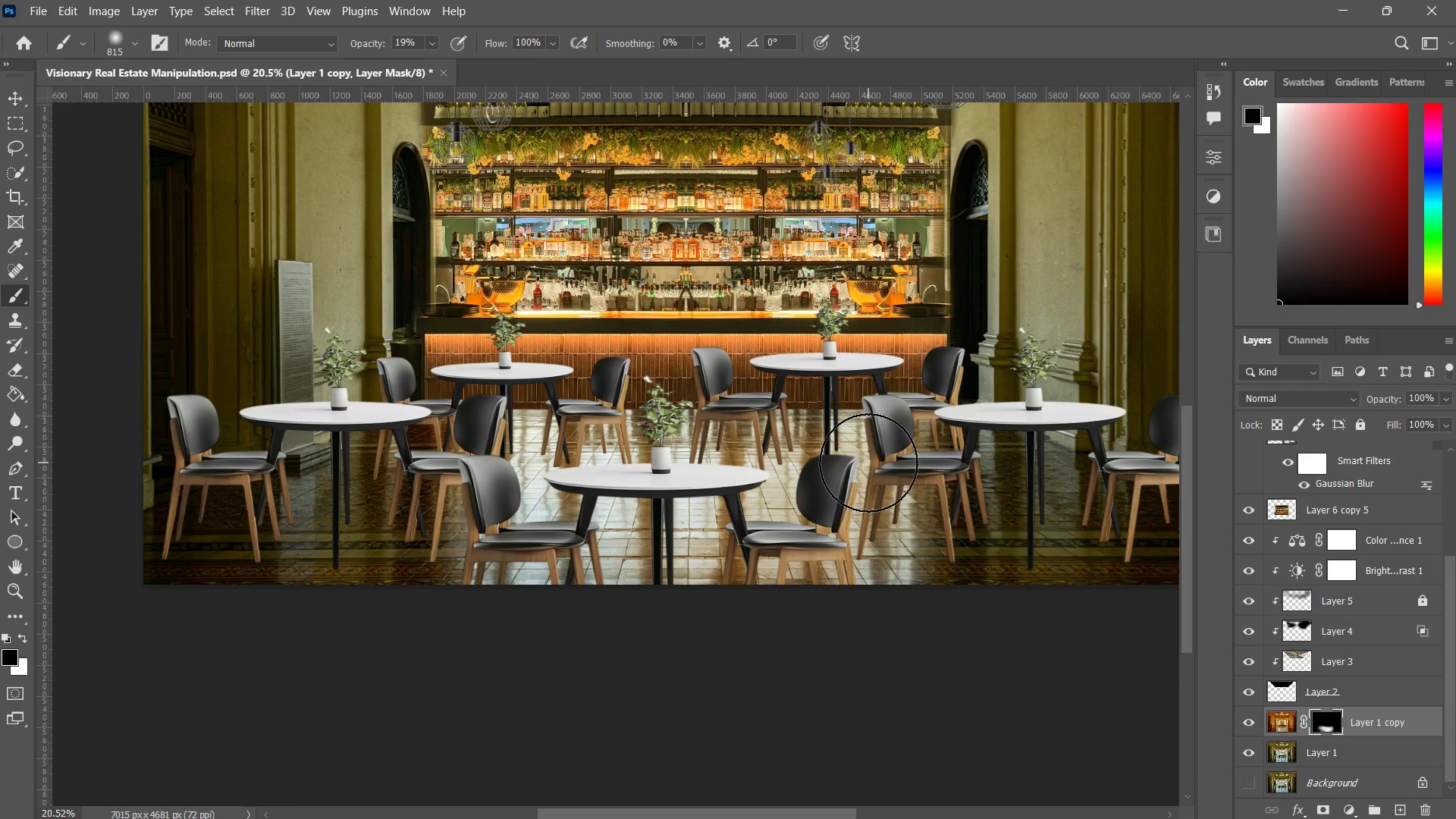 
key(X)
 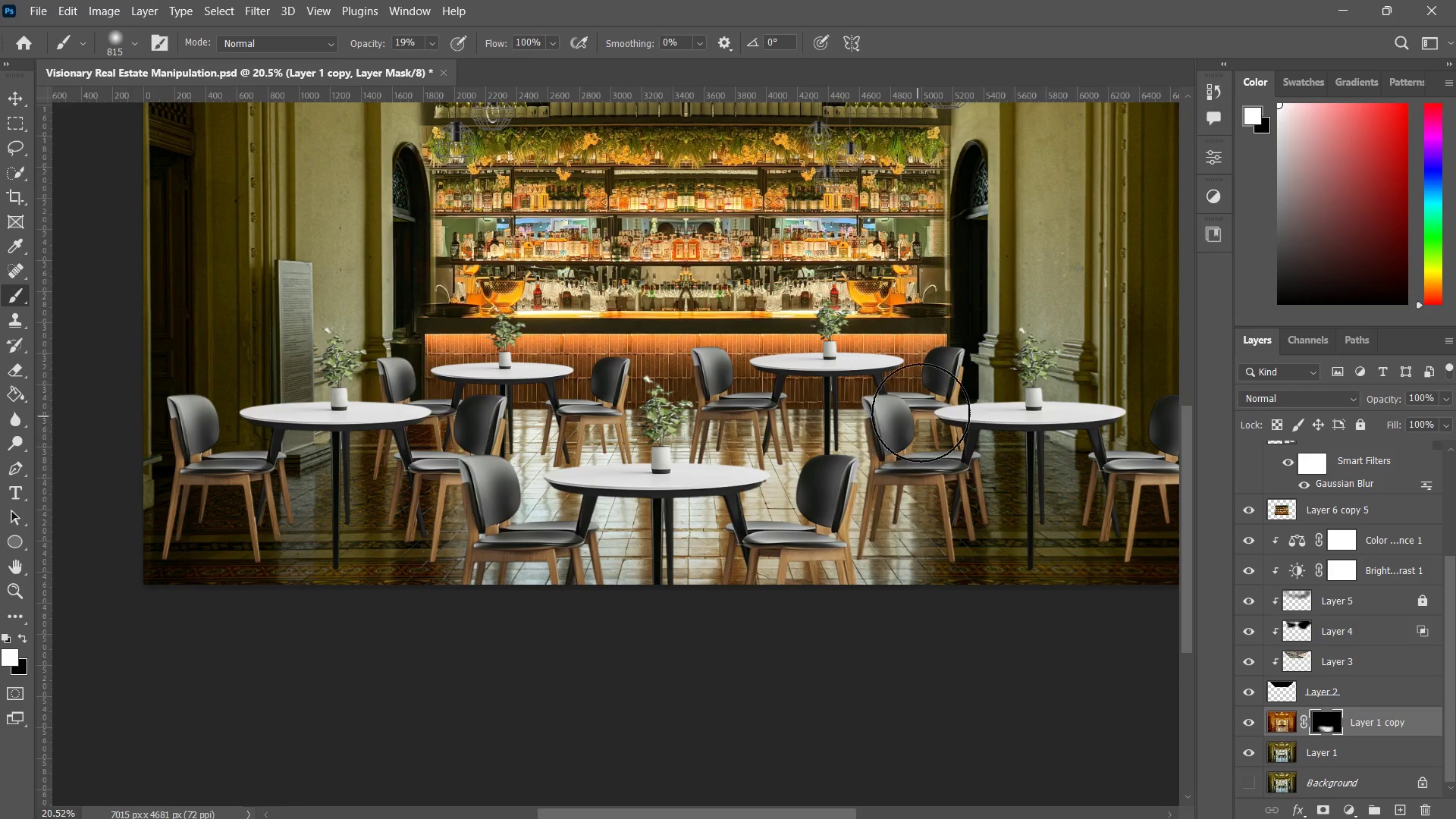 
left_click_drag(start_coordinate=[921, 412], to_coordinate=[681, 439])
 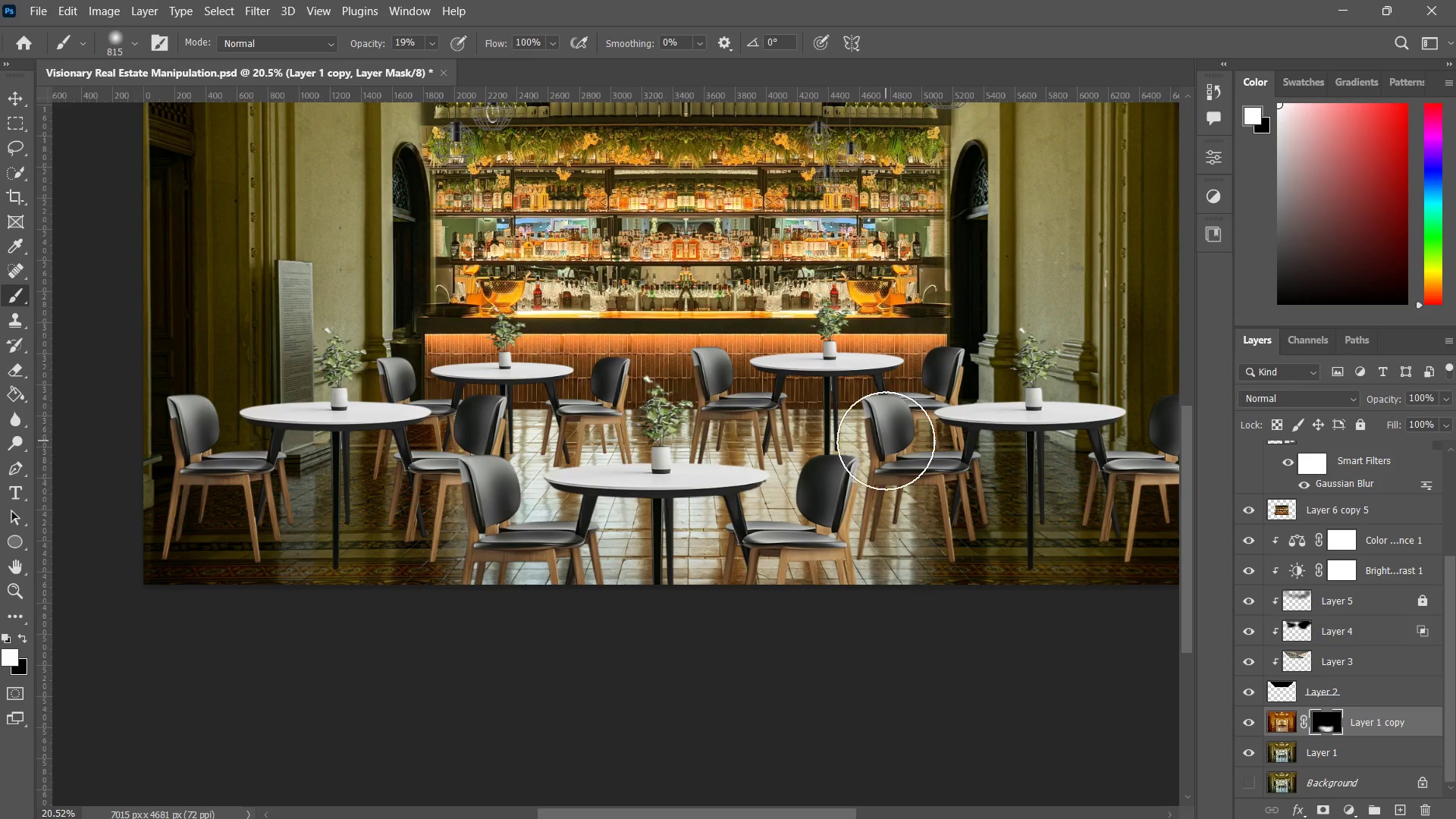 
left_click_drag(start_coordinate=[886, 441], to_coordinate=[605, 449])
 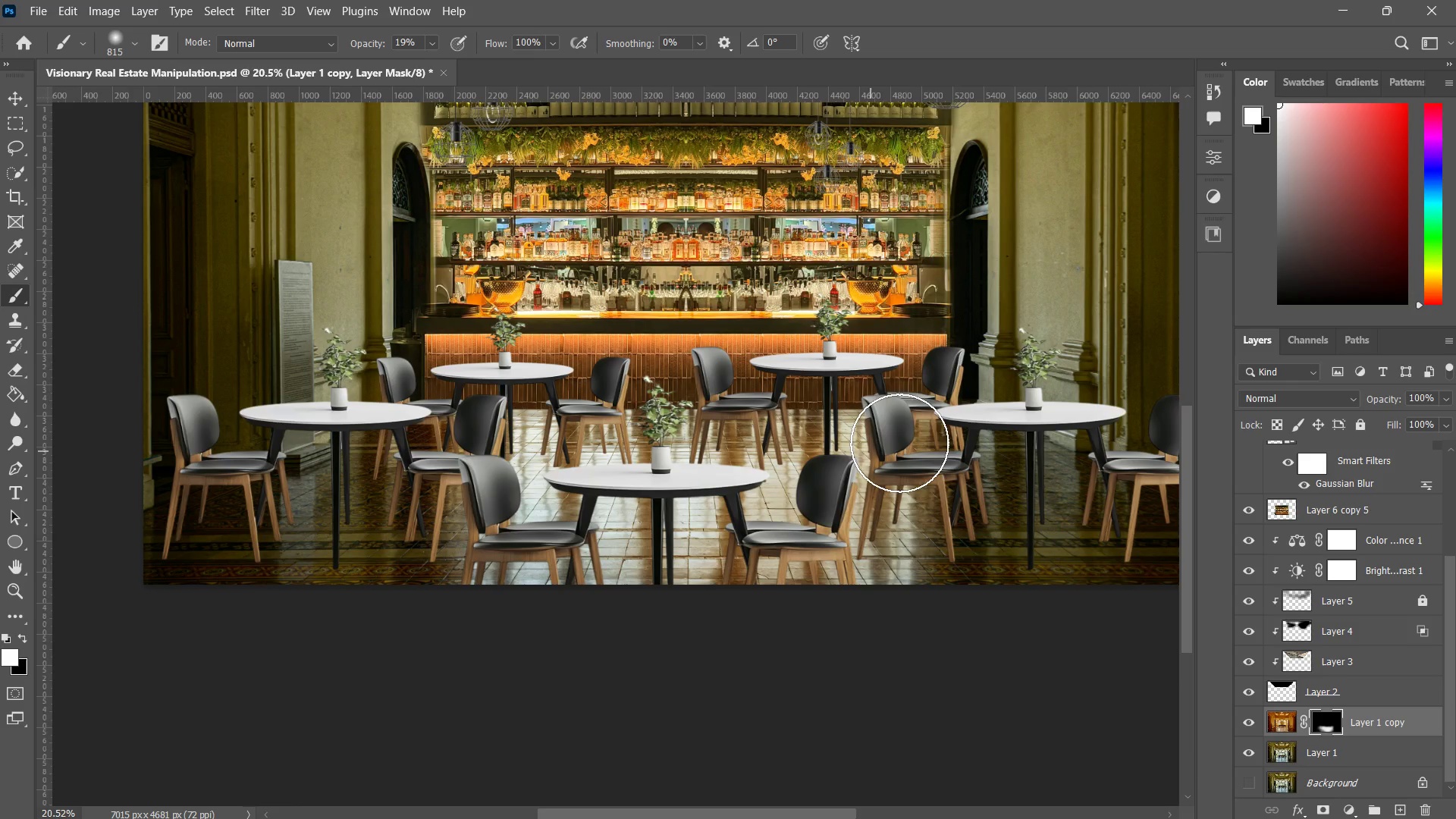 
left_click_drag(start_coordinate=[903, 443], to_coordinate=[793, 574])
 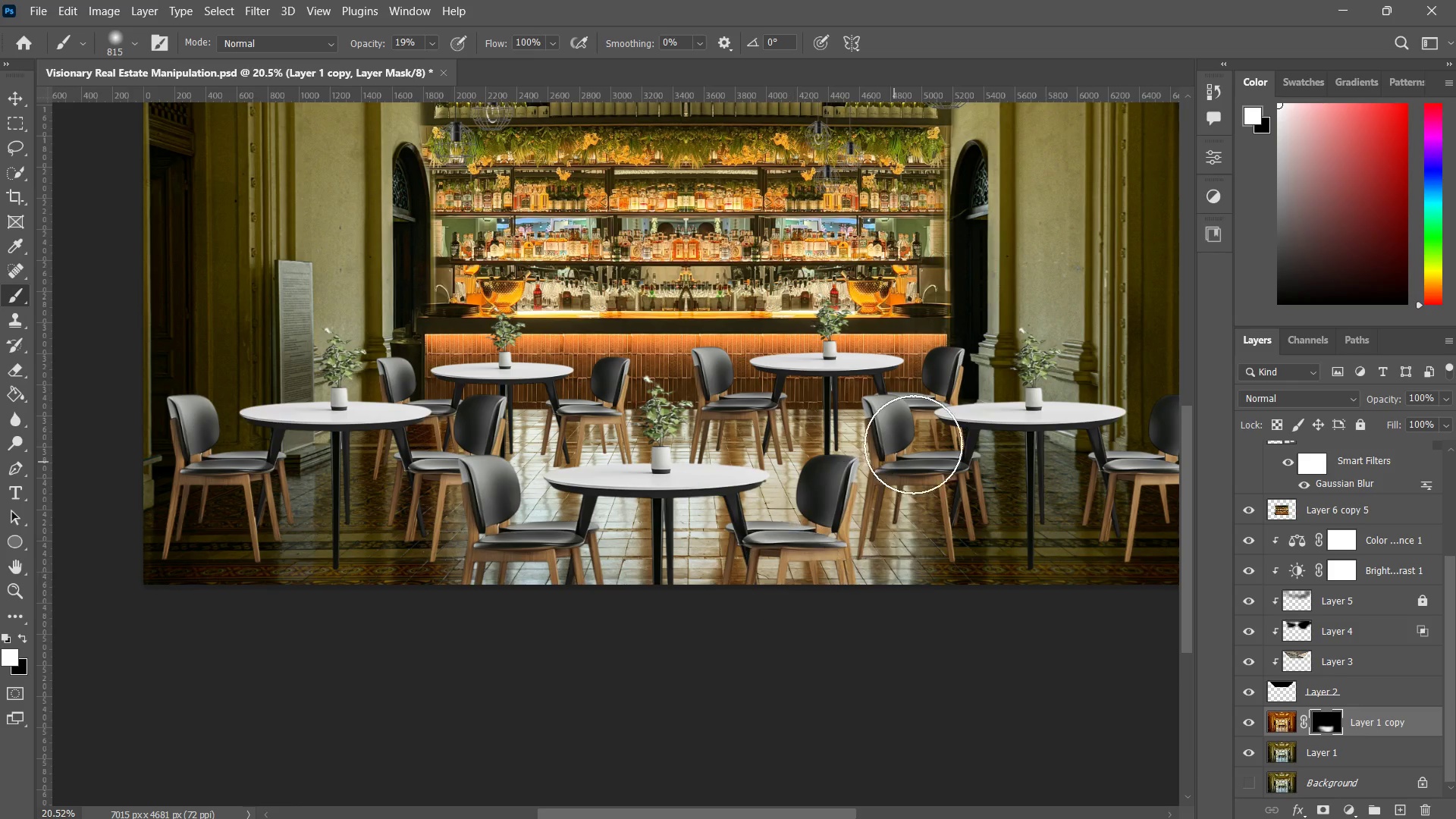 
left_click_drag(start_coordinate=[933, 434], to_coordinate=[891, 566])
 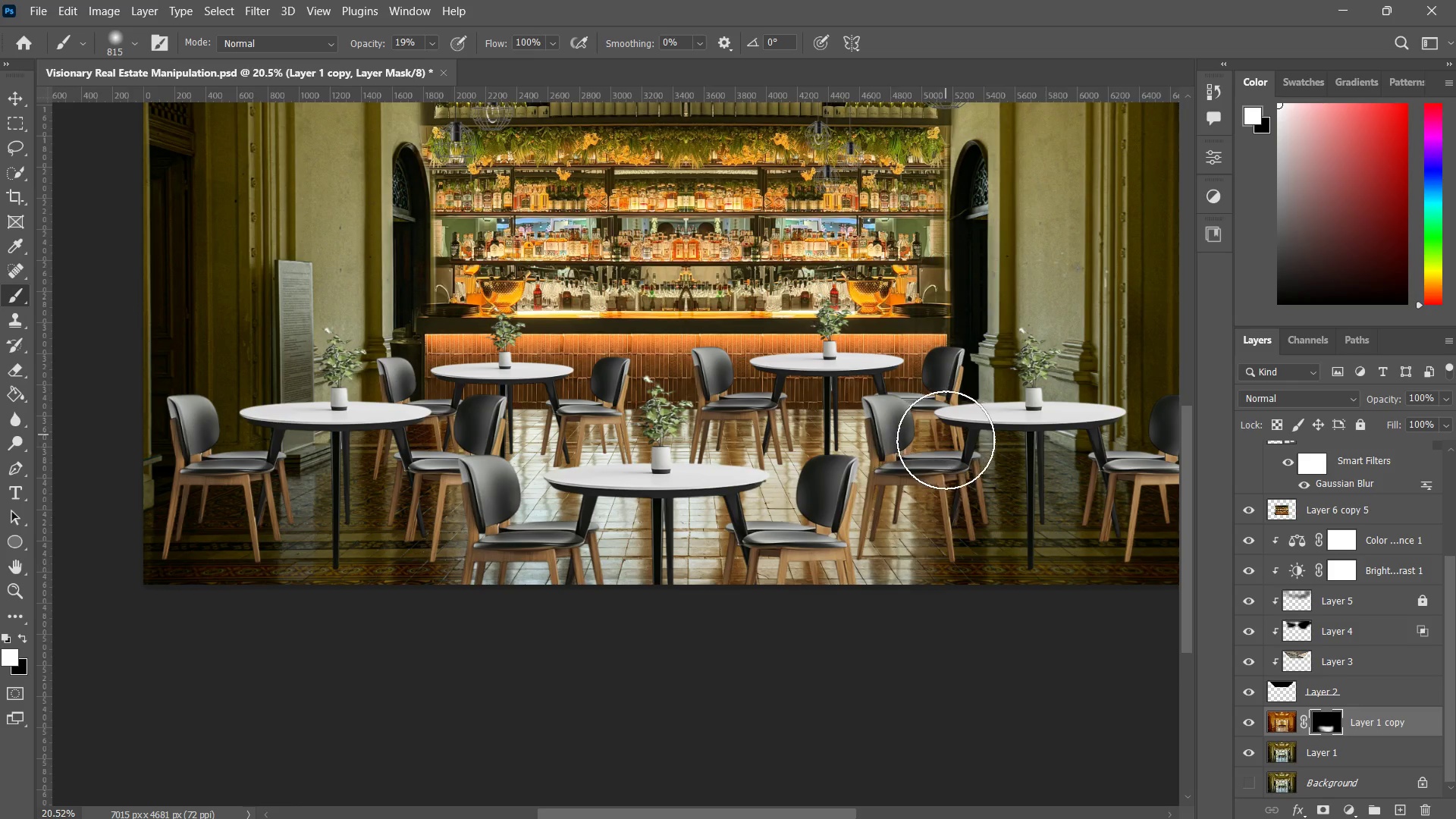 
left_click_drag(start_coordinate=[946, 440], to_coordinate=[902, 606])
 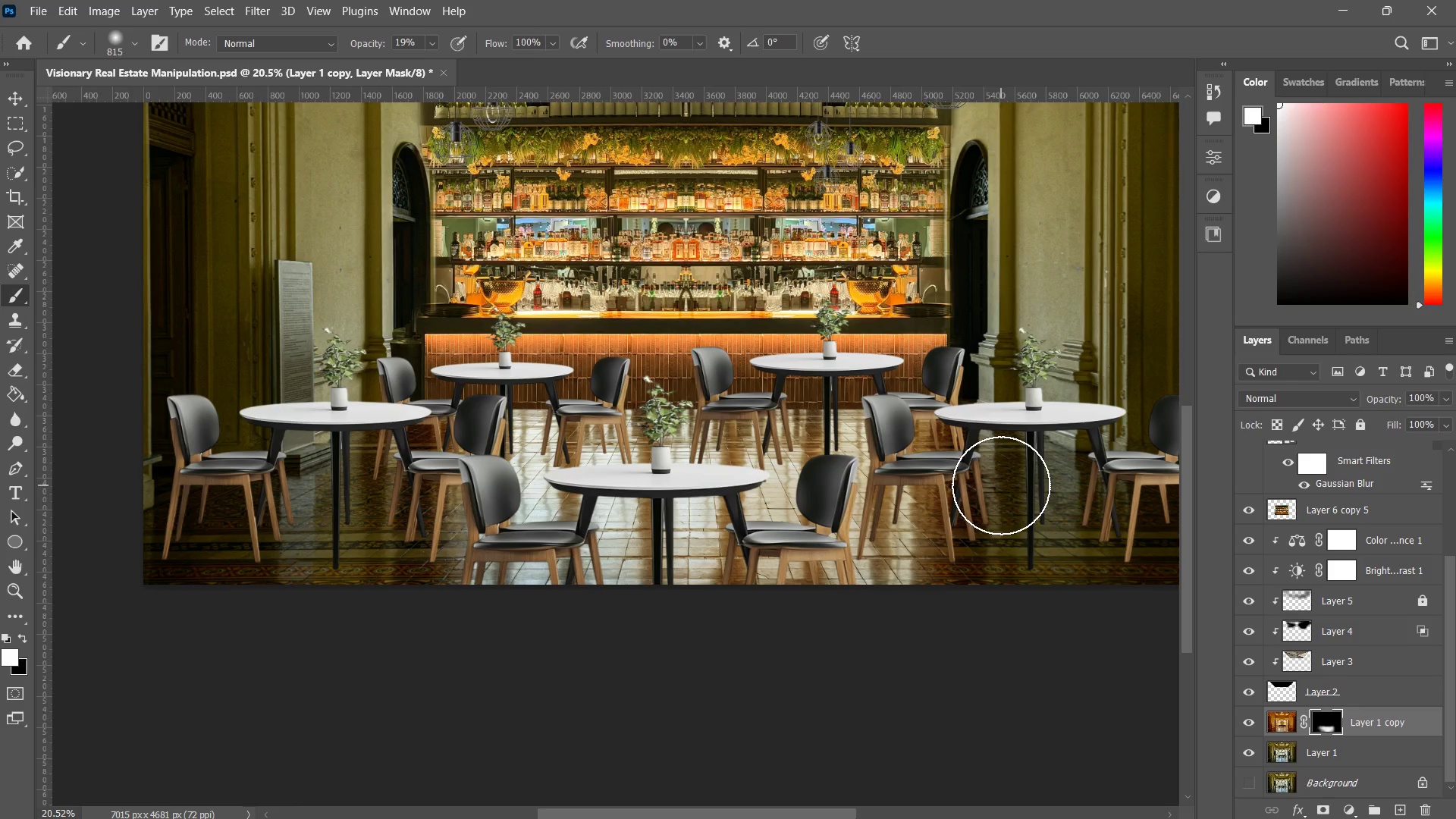 
key(X)
 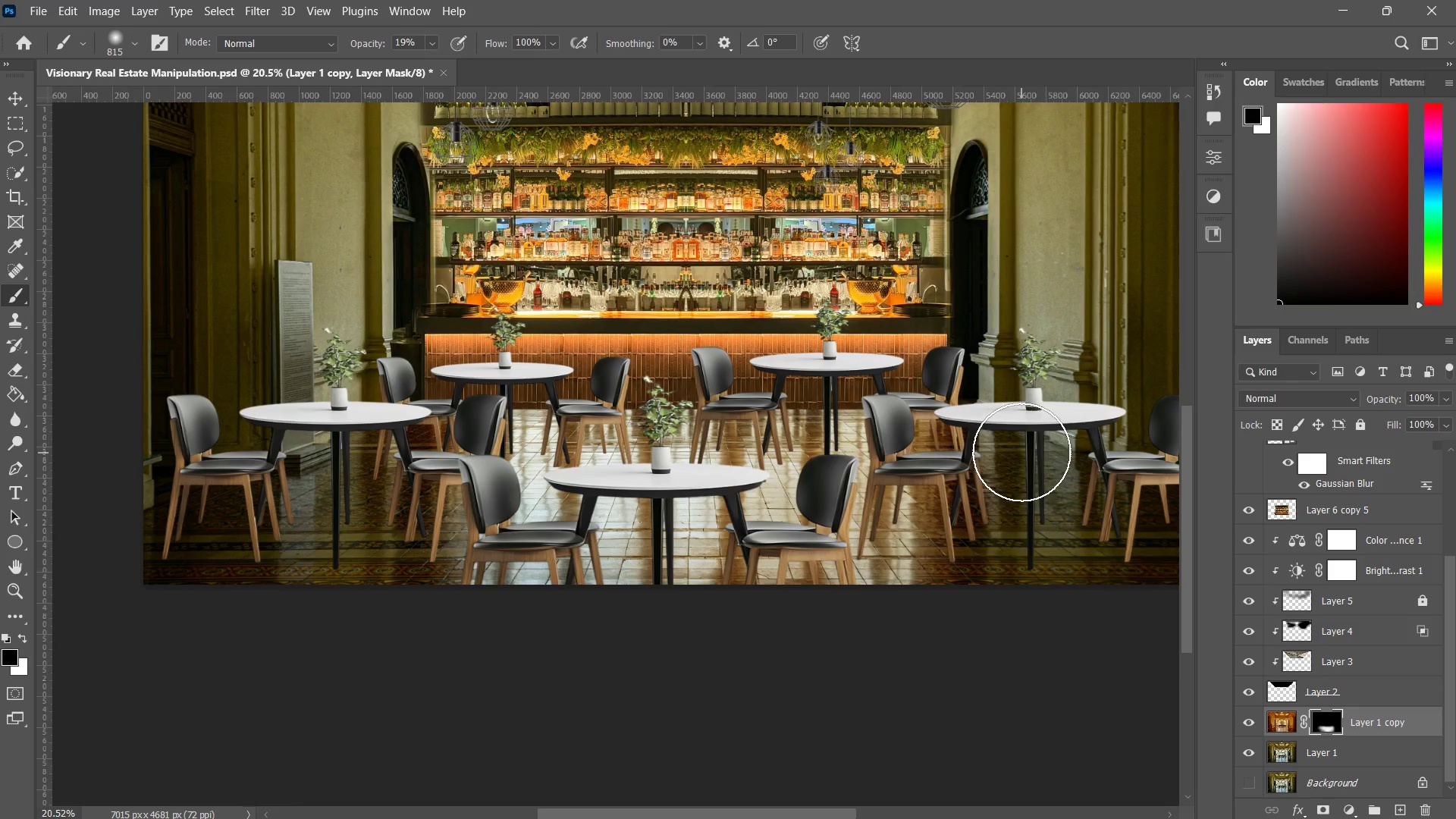 
left_click_drag(start_coordinate=[1021, 452], to_coordinate=[993, 579])
 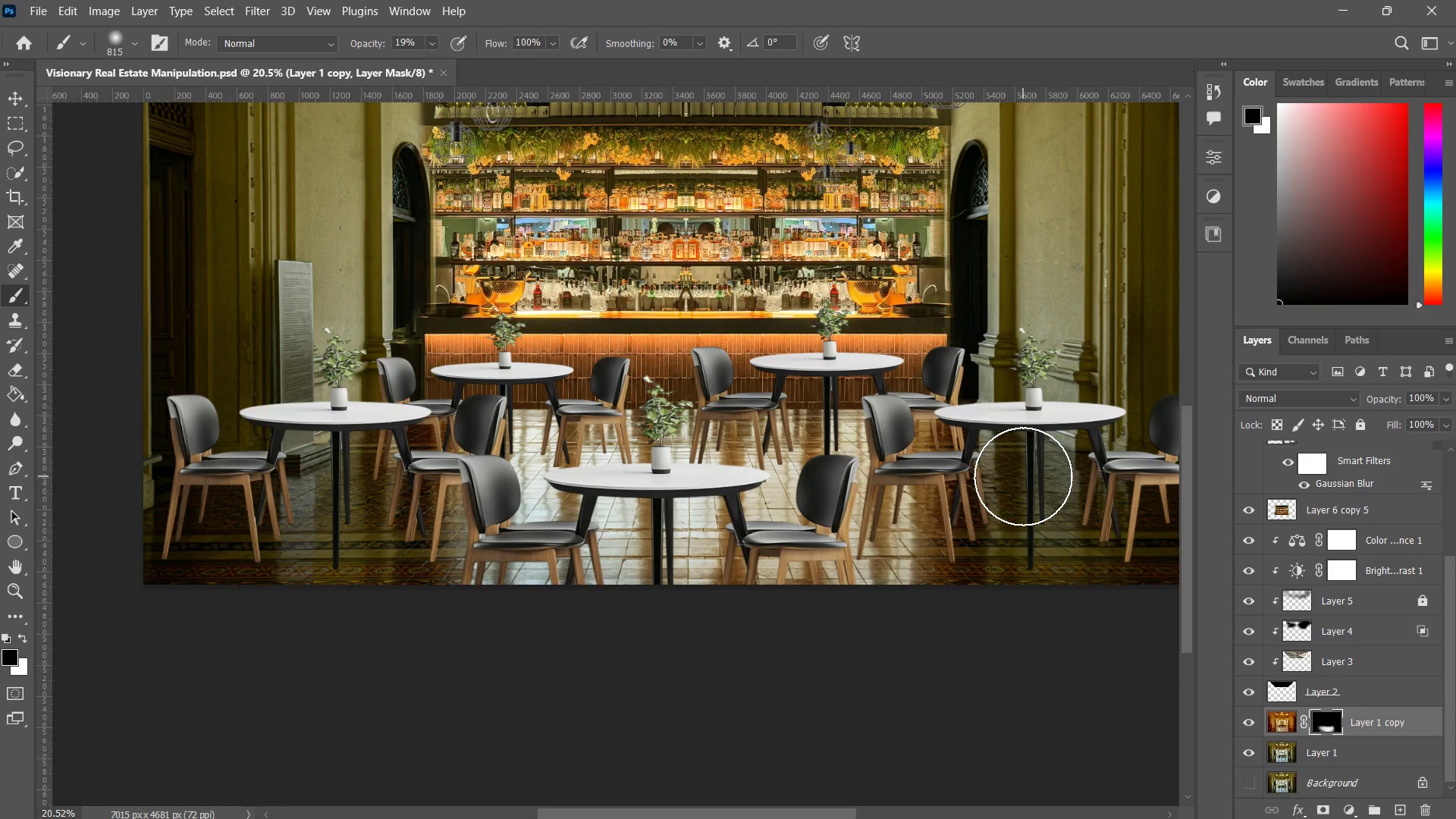 
key(Control+Z)
 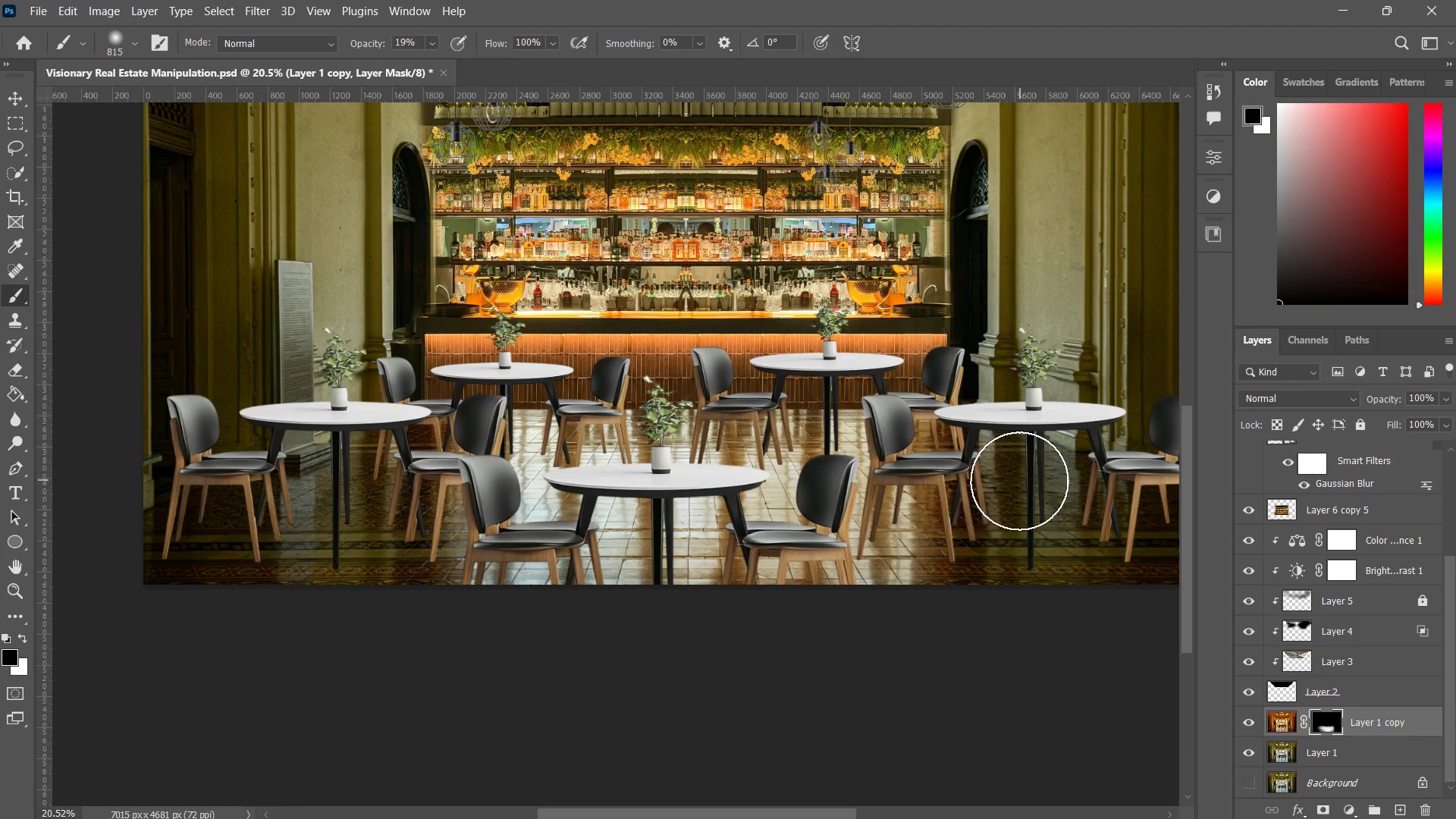 
type(zz)
 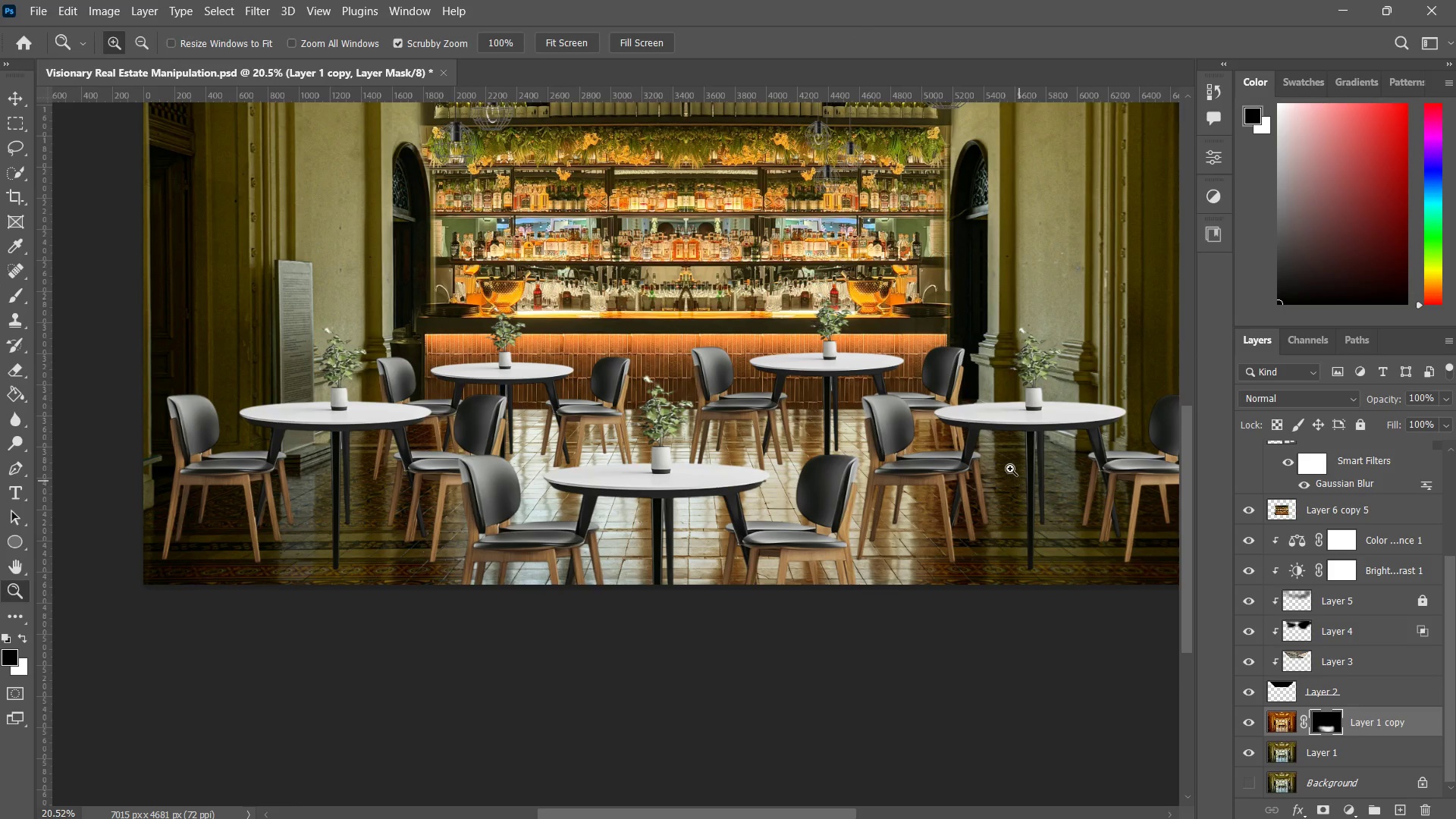 
left_click_drag(start_coordinate=[1003, 473], to_coordinate=[987, 488])
 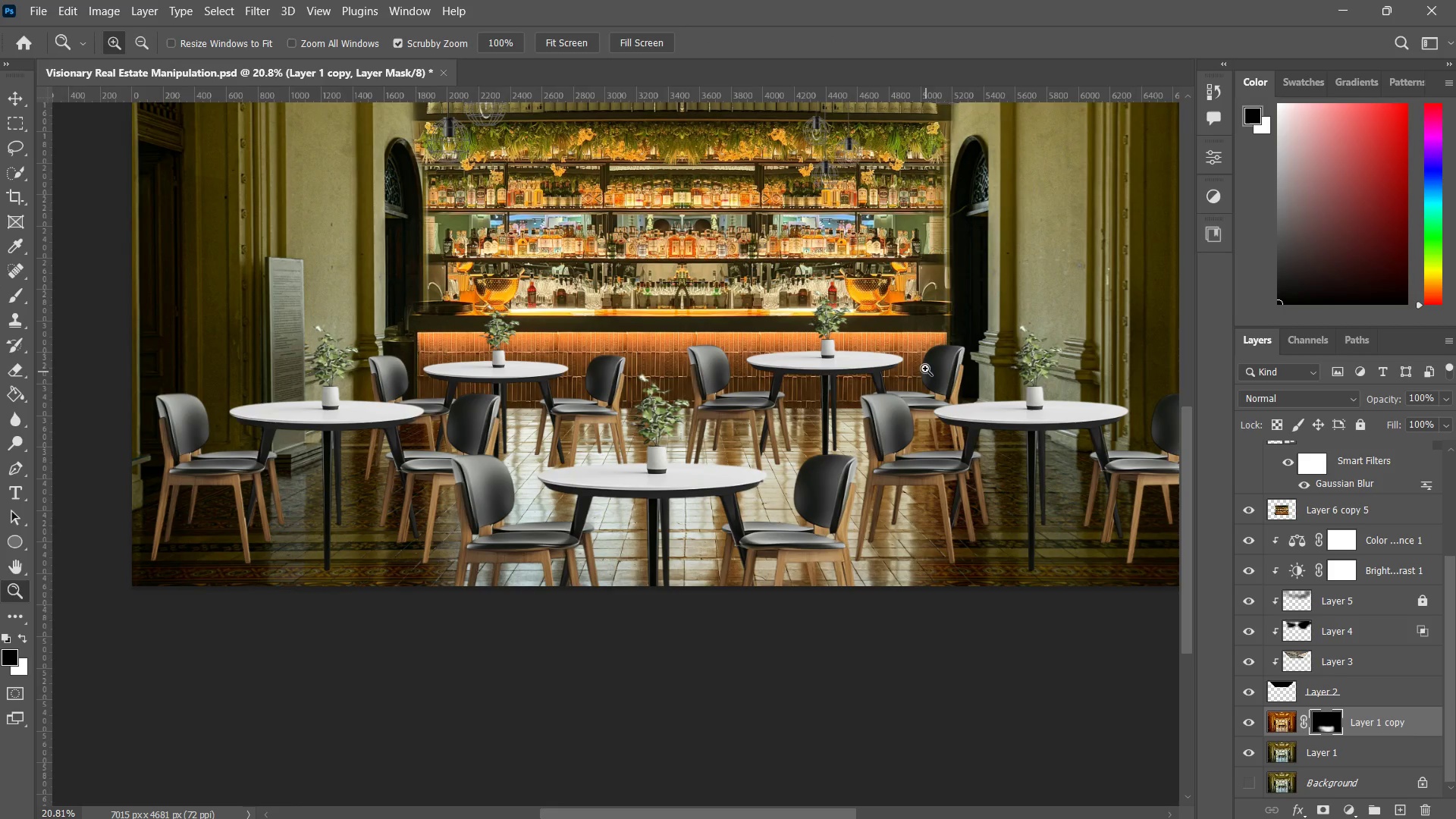 
left_click_drag(start_coordinate=[922, 275], to_coordinate=[918, 281])
 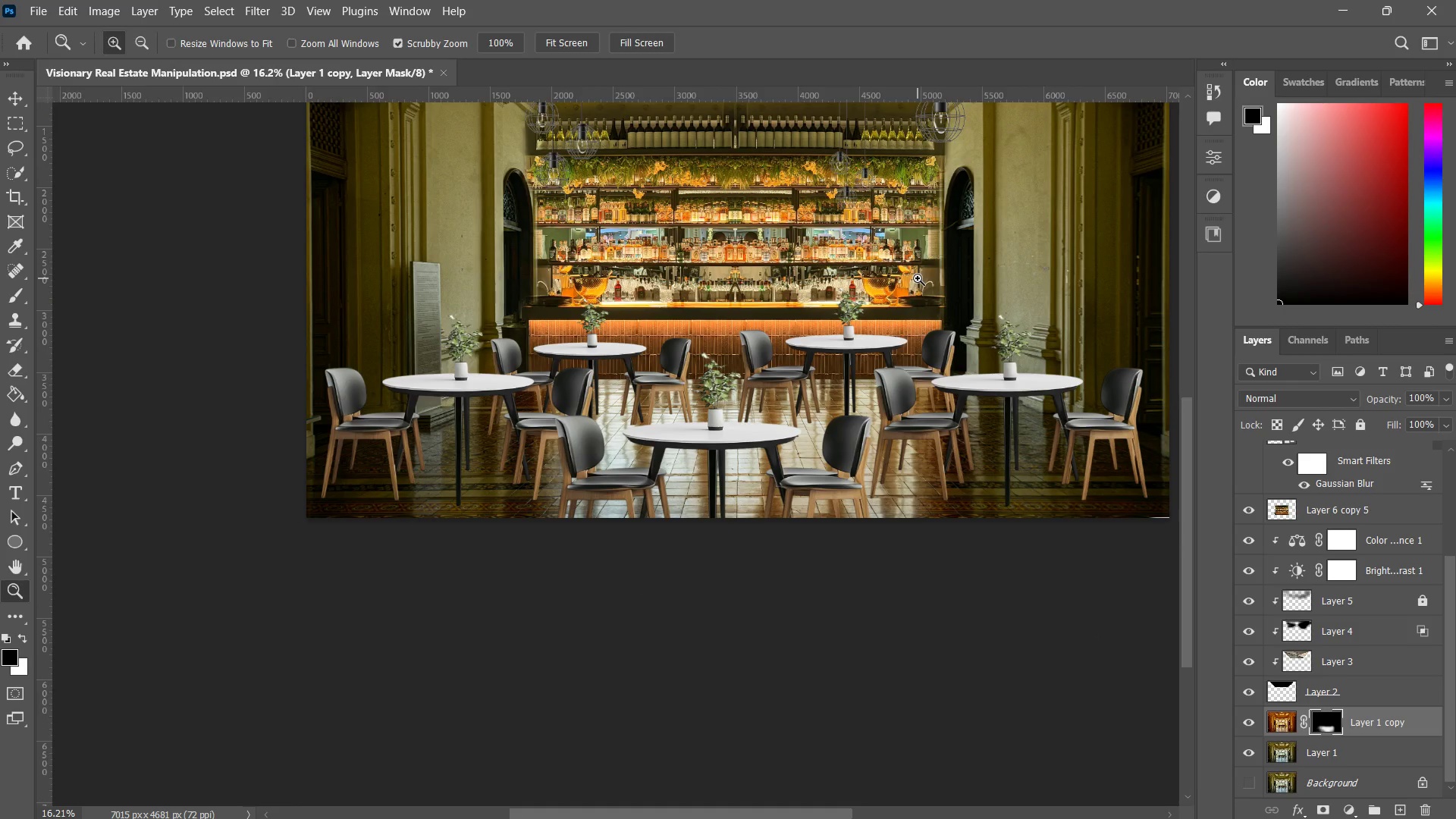 
left_click_drag(start_coordinate=[862, 319], to_coordinate=[890, 309])
 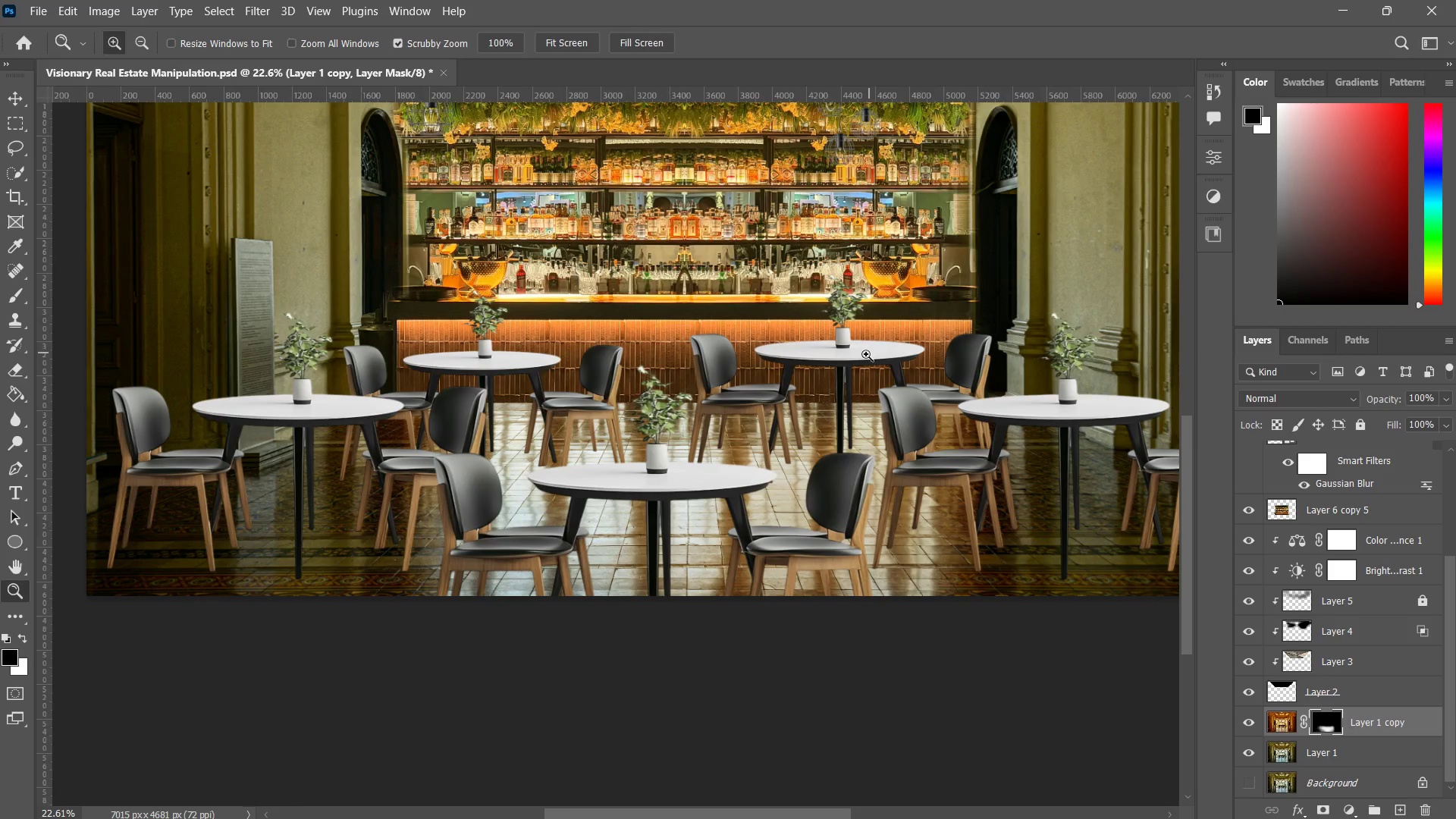 
key(V)
 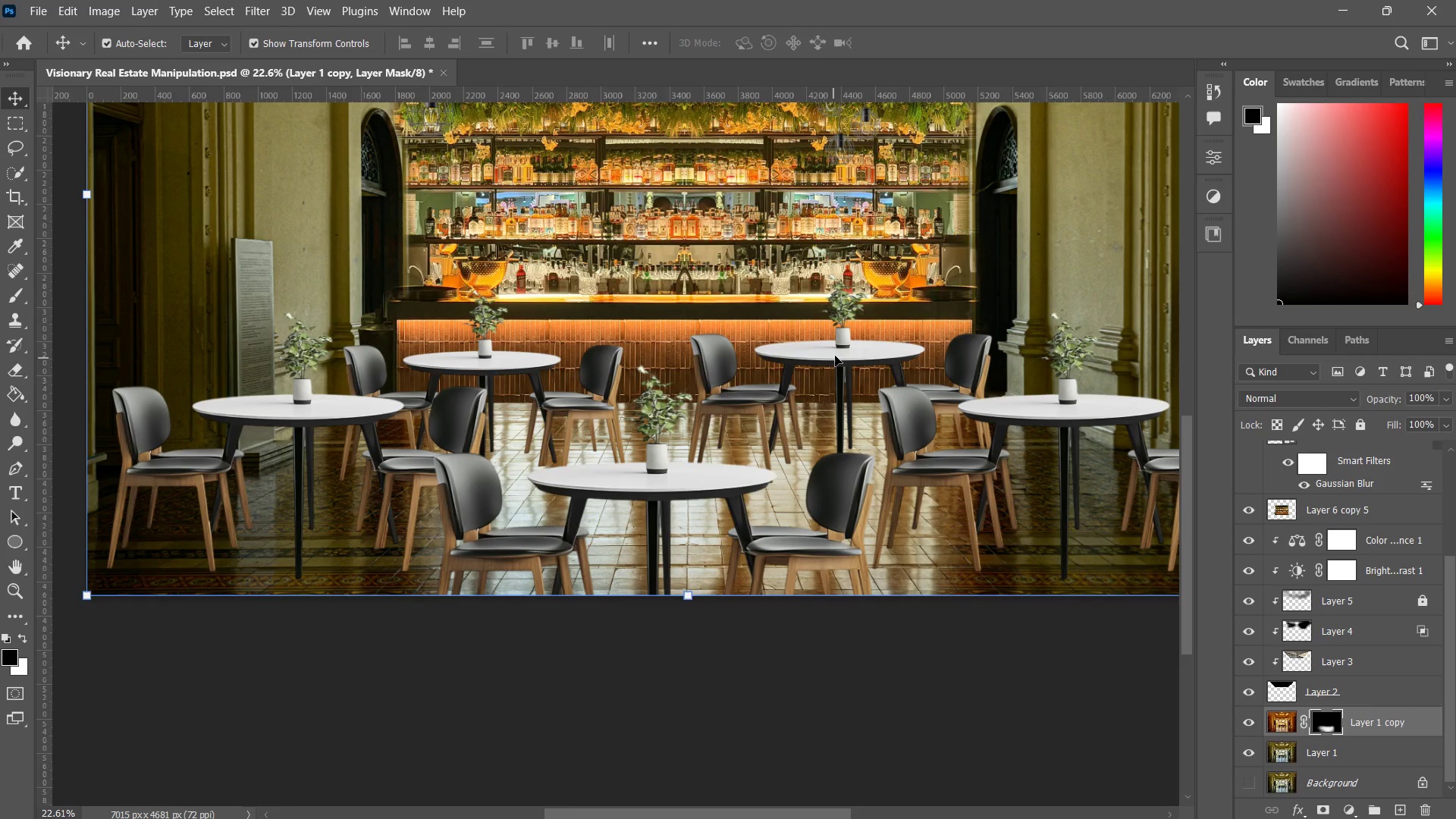 
left_click([835, 354])
 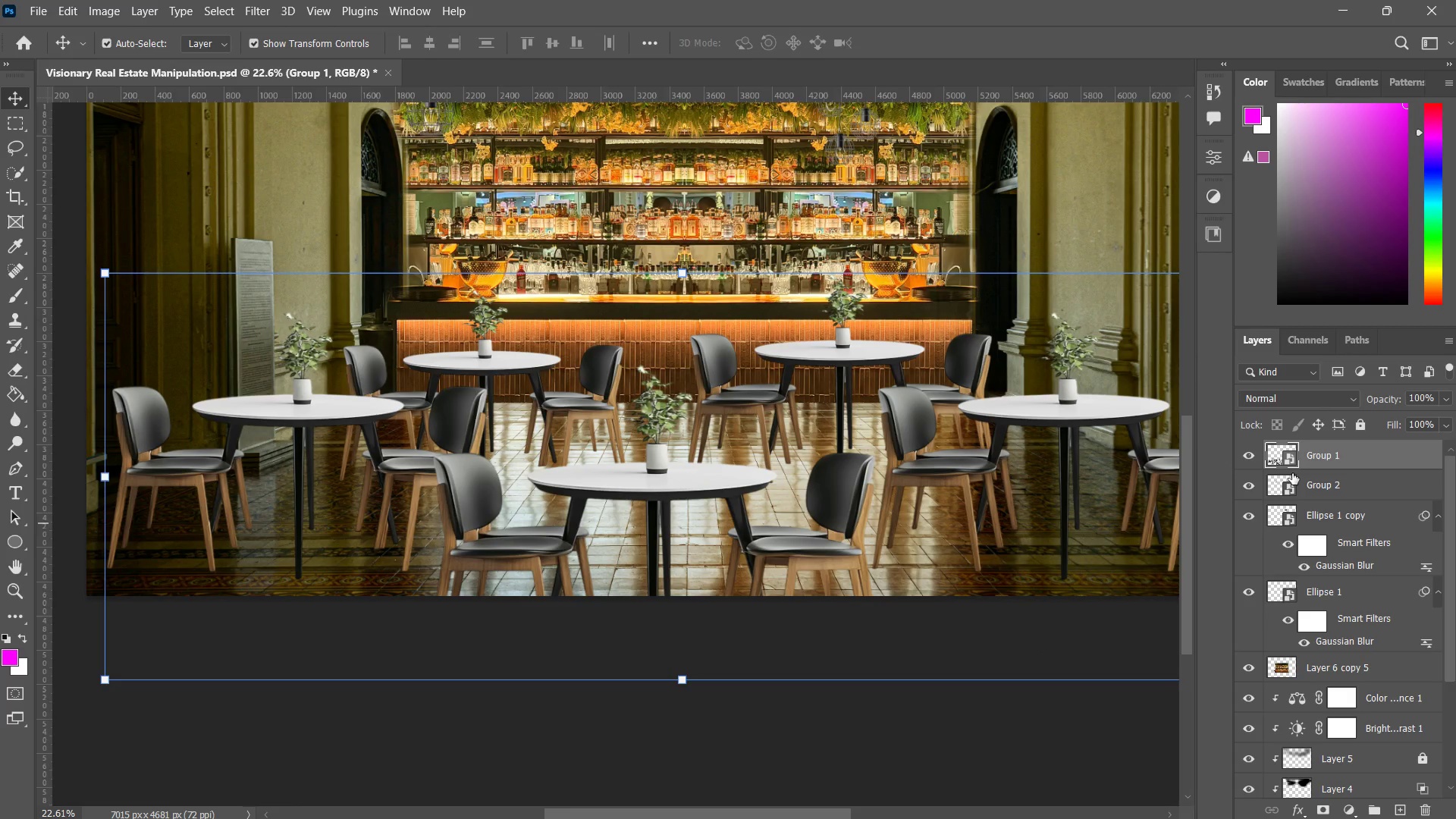 
double_click([1289, 462])
 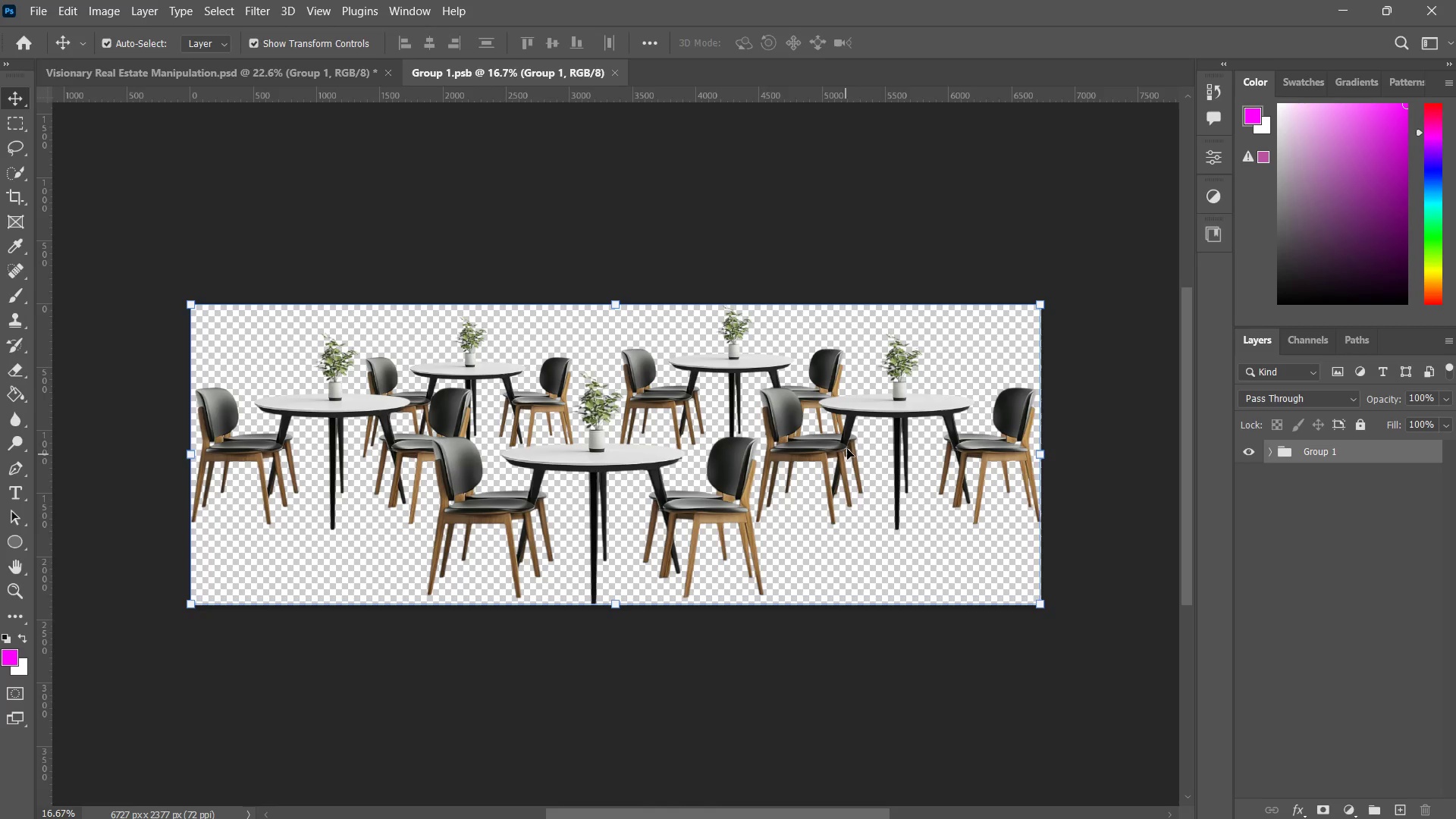 
left_click([720, 369])
 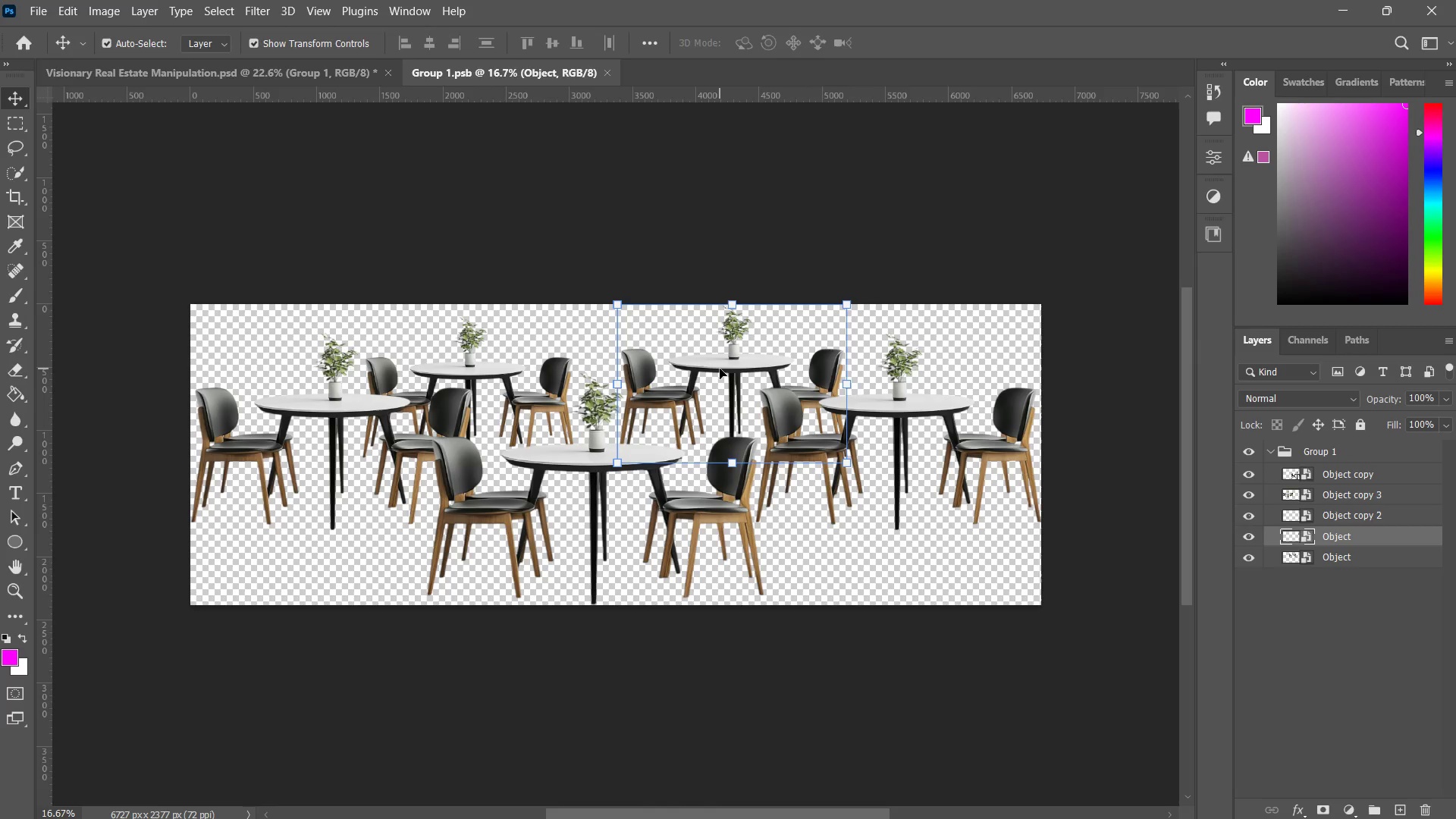 
key(ArrowDown)
 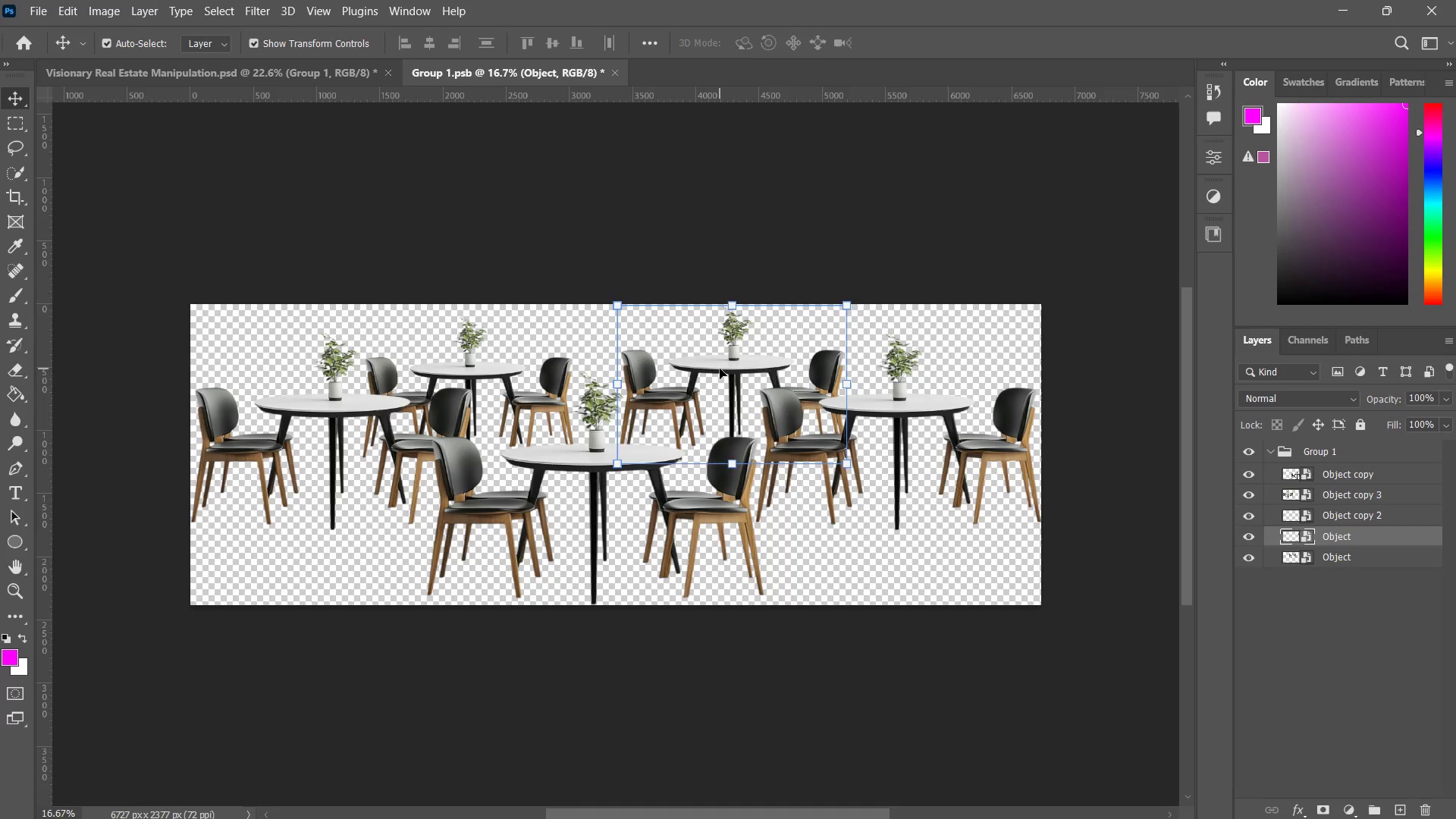 
key(ArrowDown)
 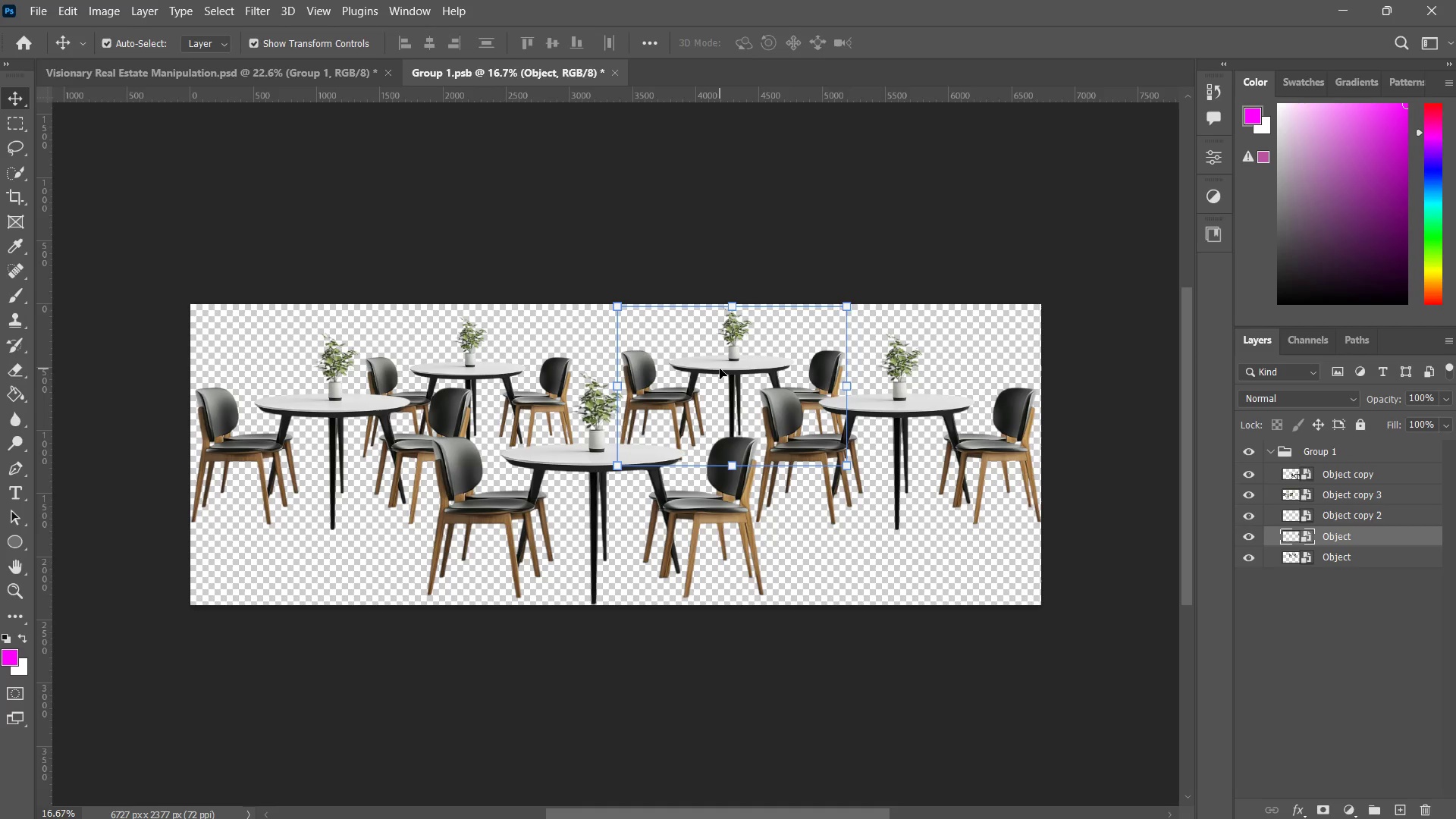 
key(ArrowDown)
 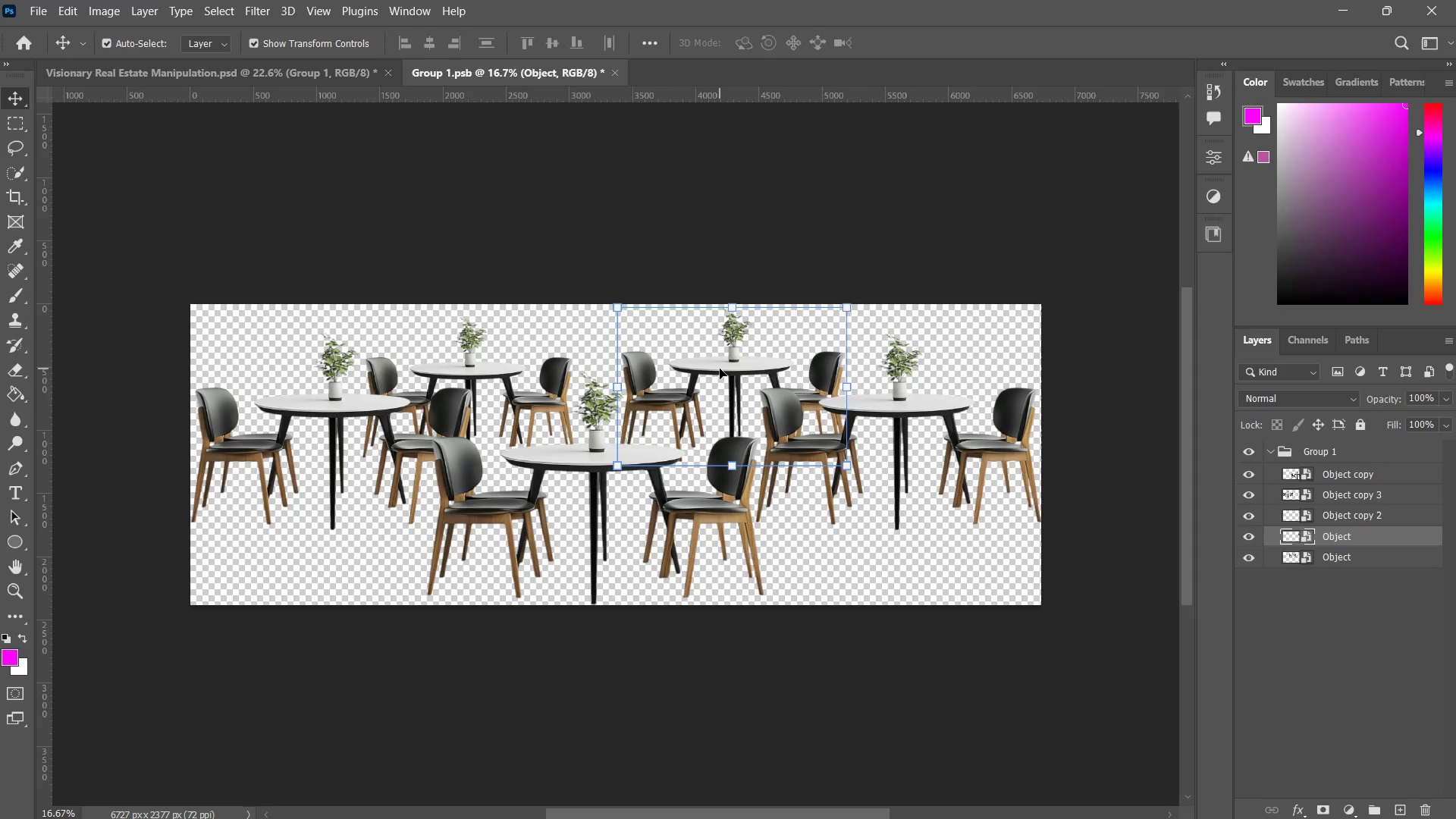 
key(ArrowDown)
 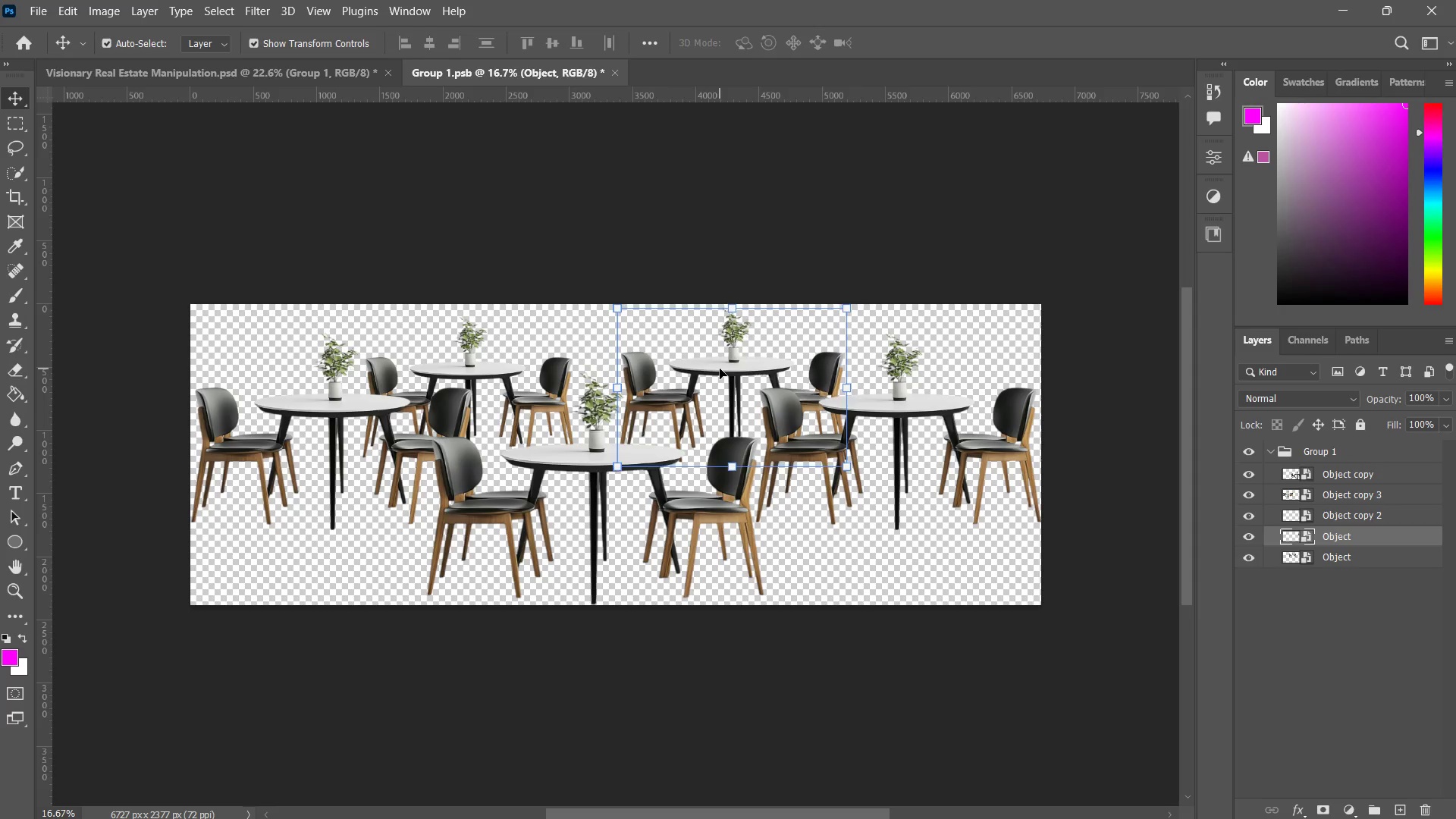 
key(ArrowDown)
 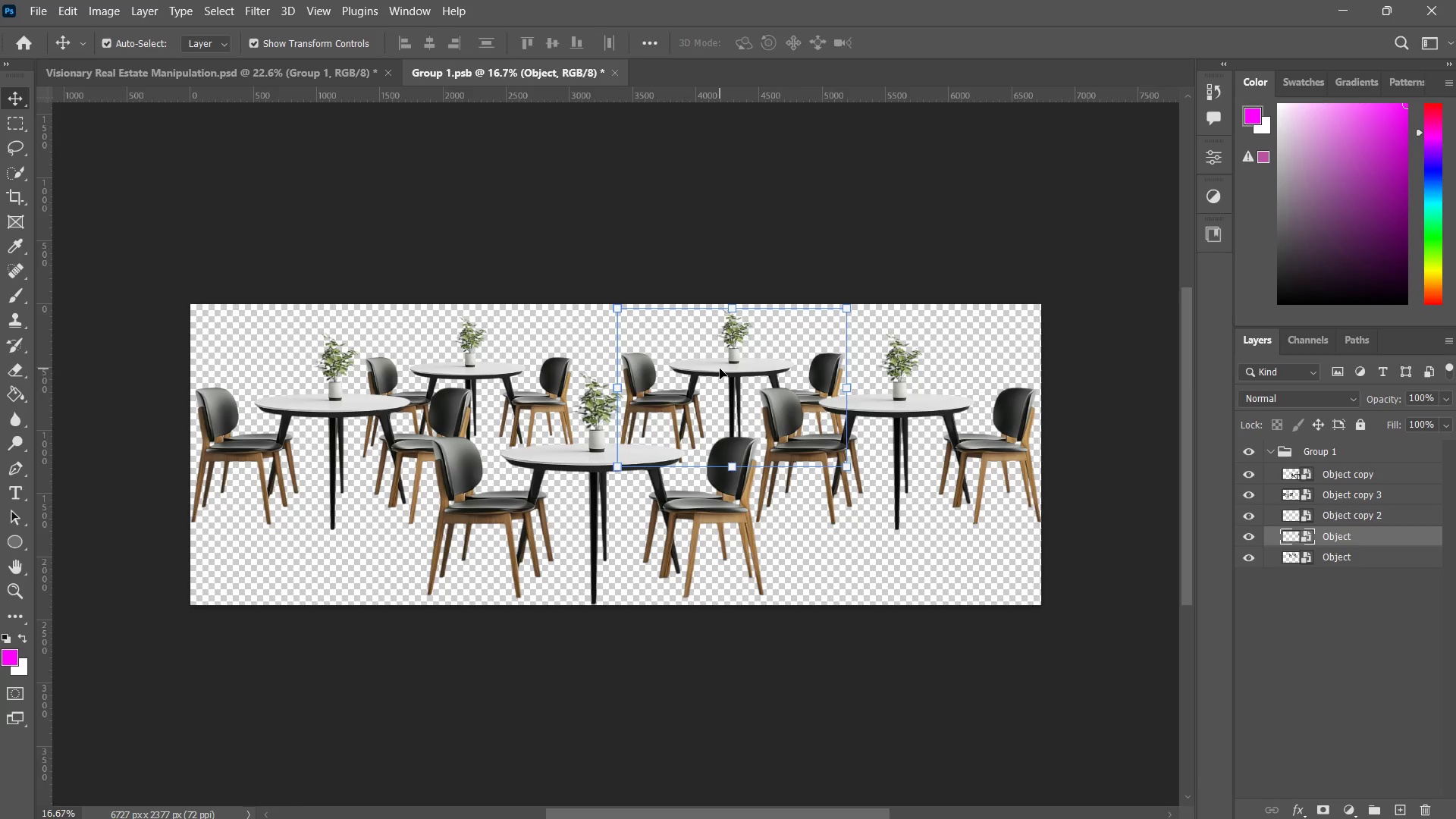 
key(ArrowDown)
 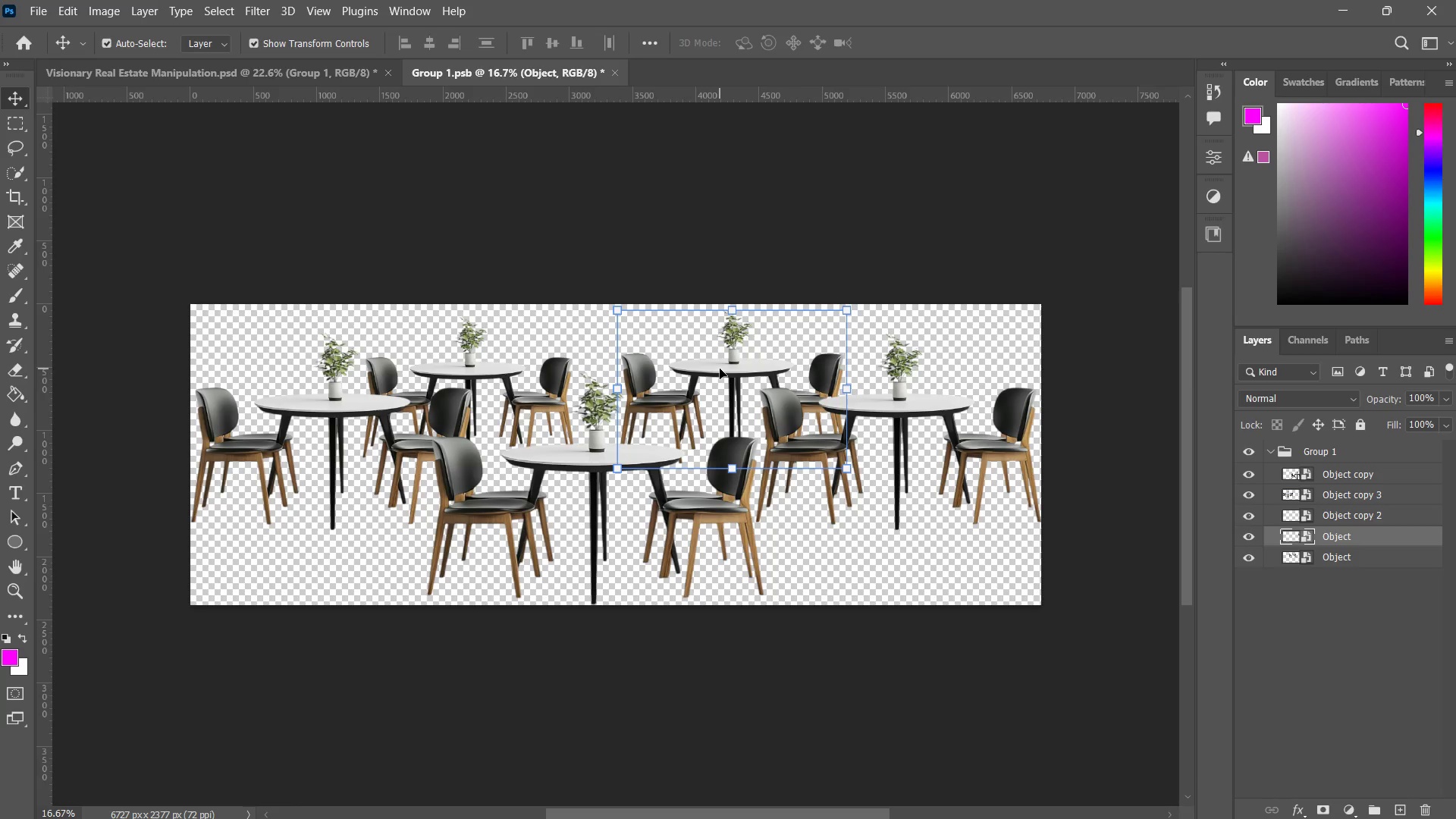 
key(ArrowDown)
 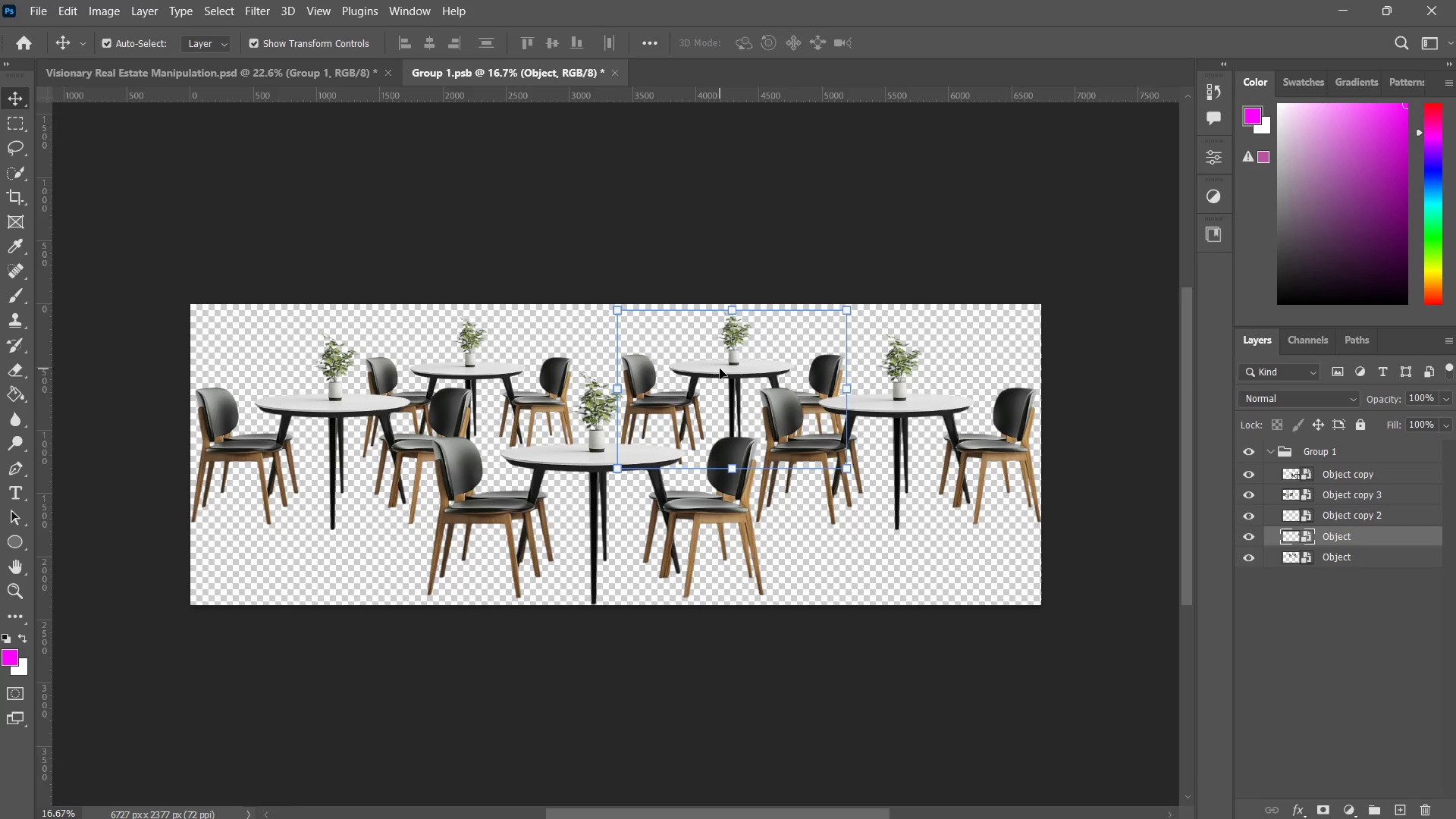 
key(ArrowDown)
 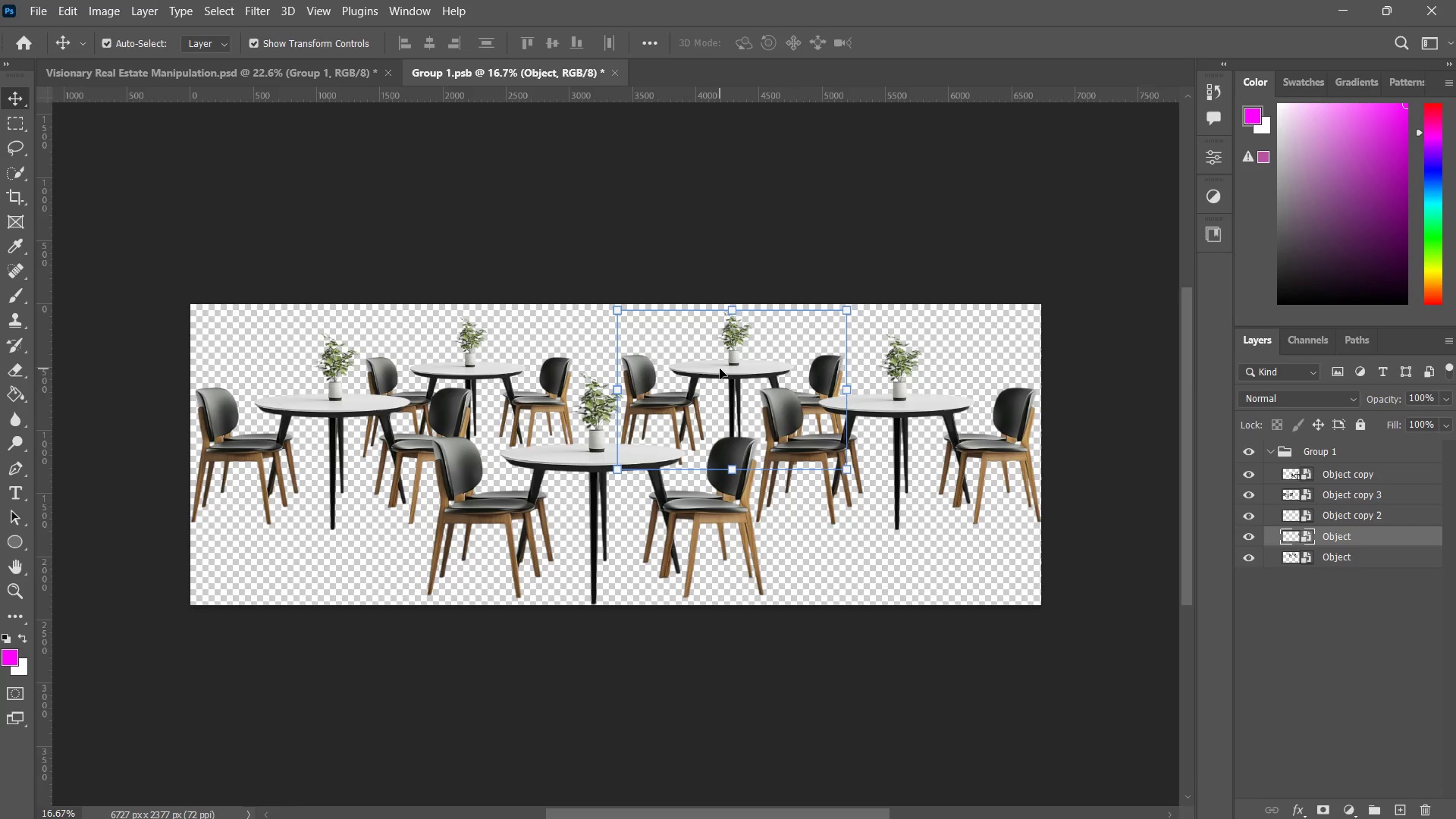 
key(Control+S)
 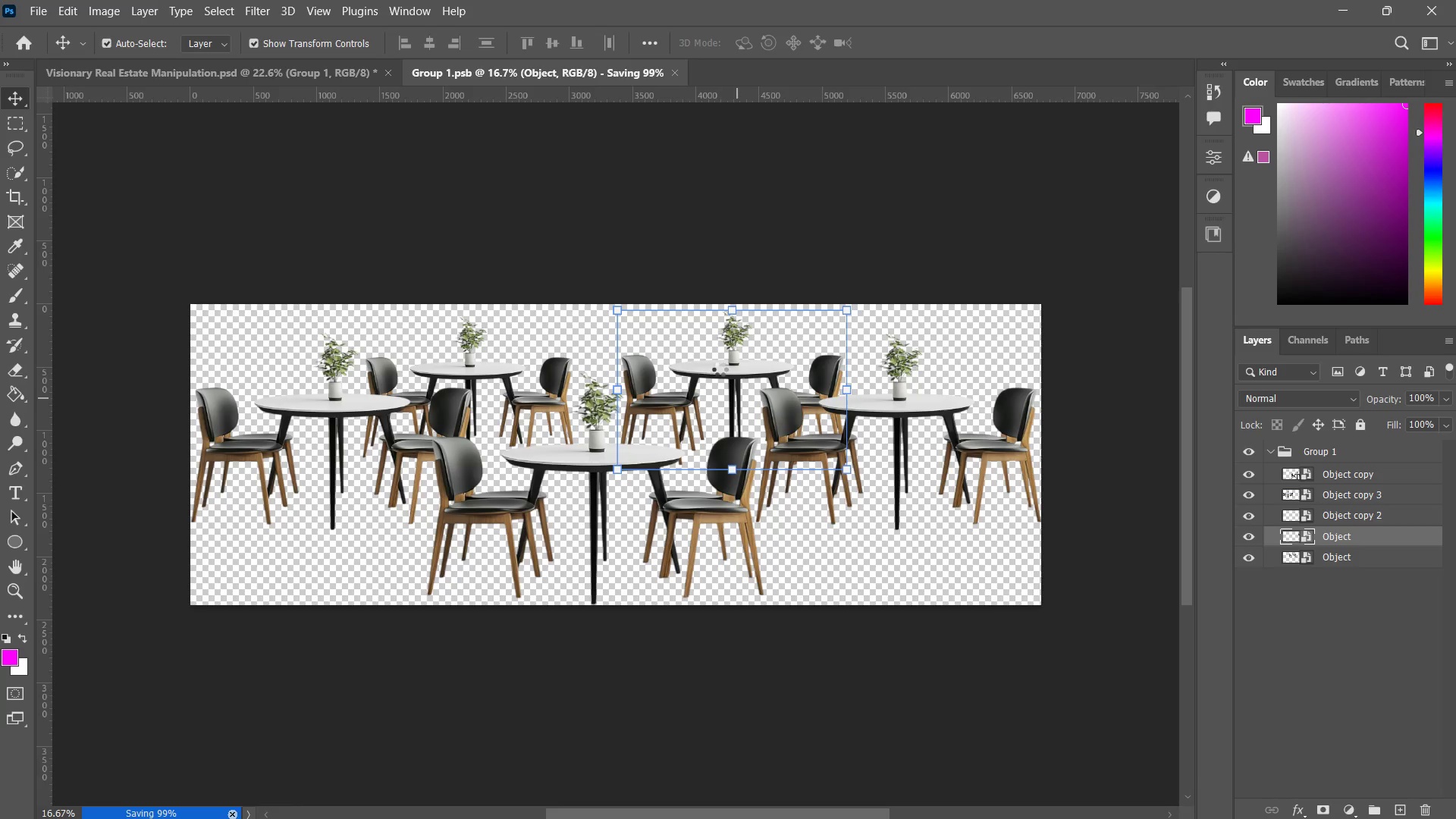 
hold_key(key=ControlLeft, duration=0.72)
 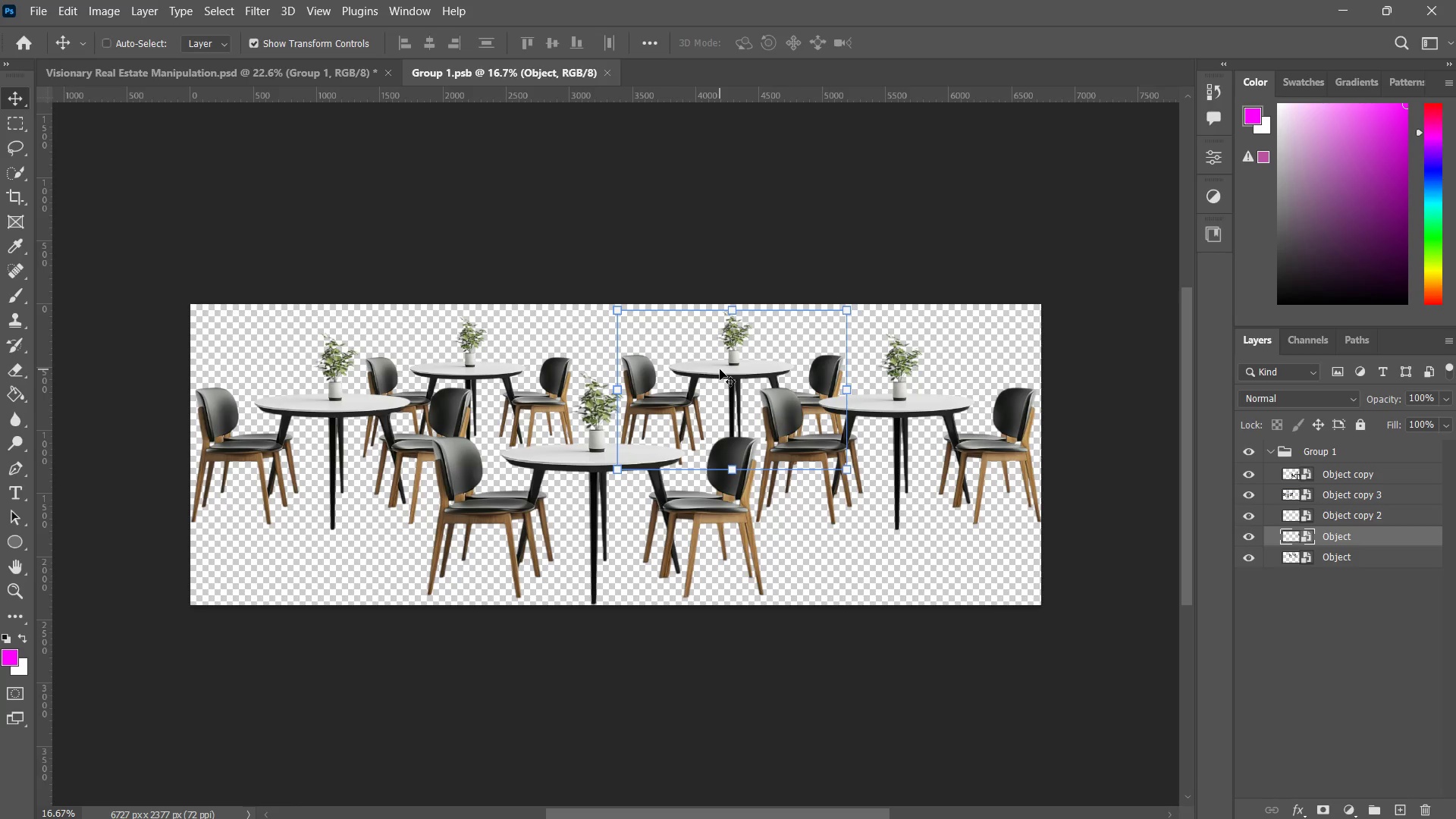 
key(Control+ControlLeft)
 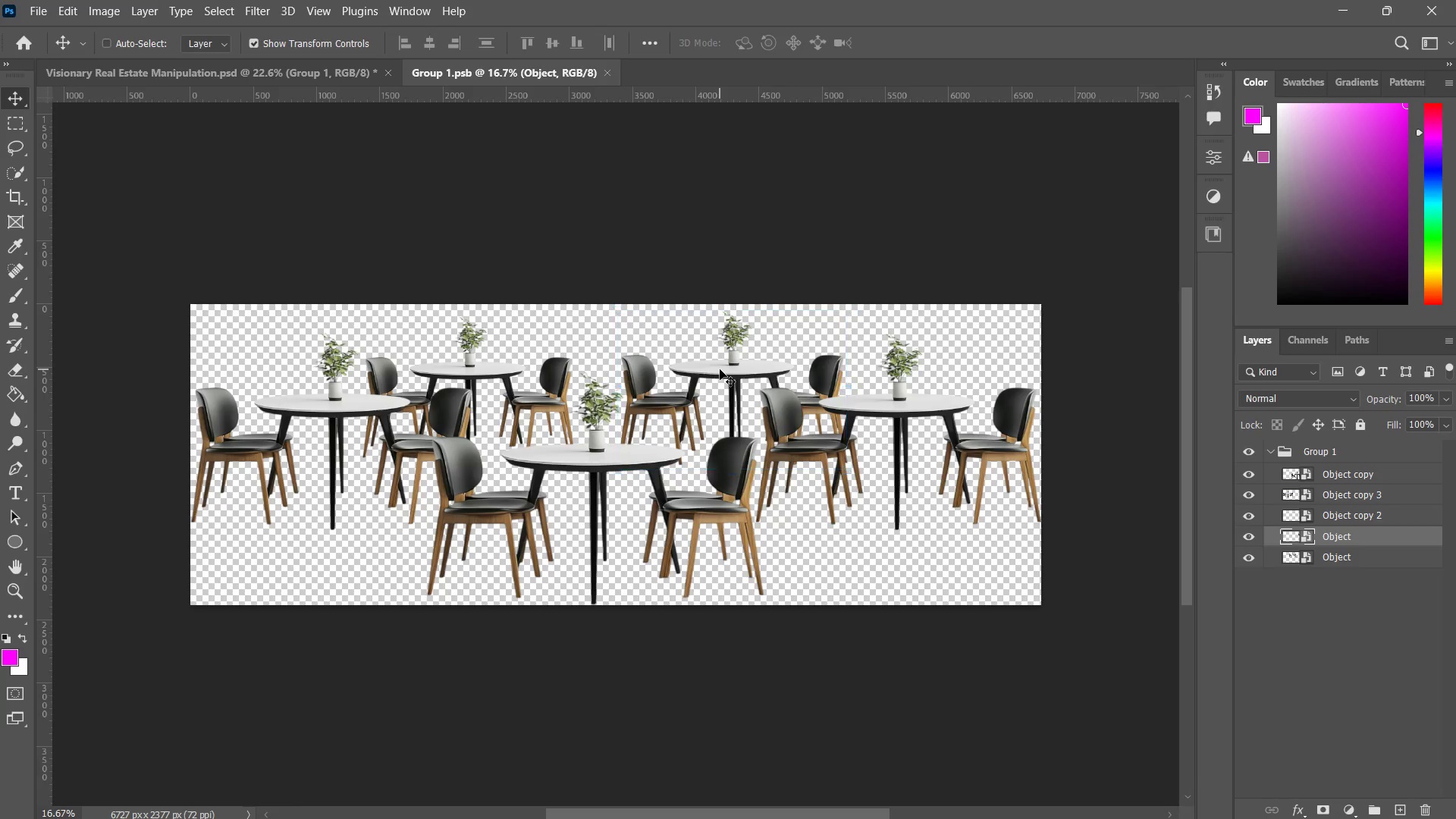 
key(Control+W)
 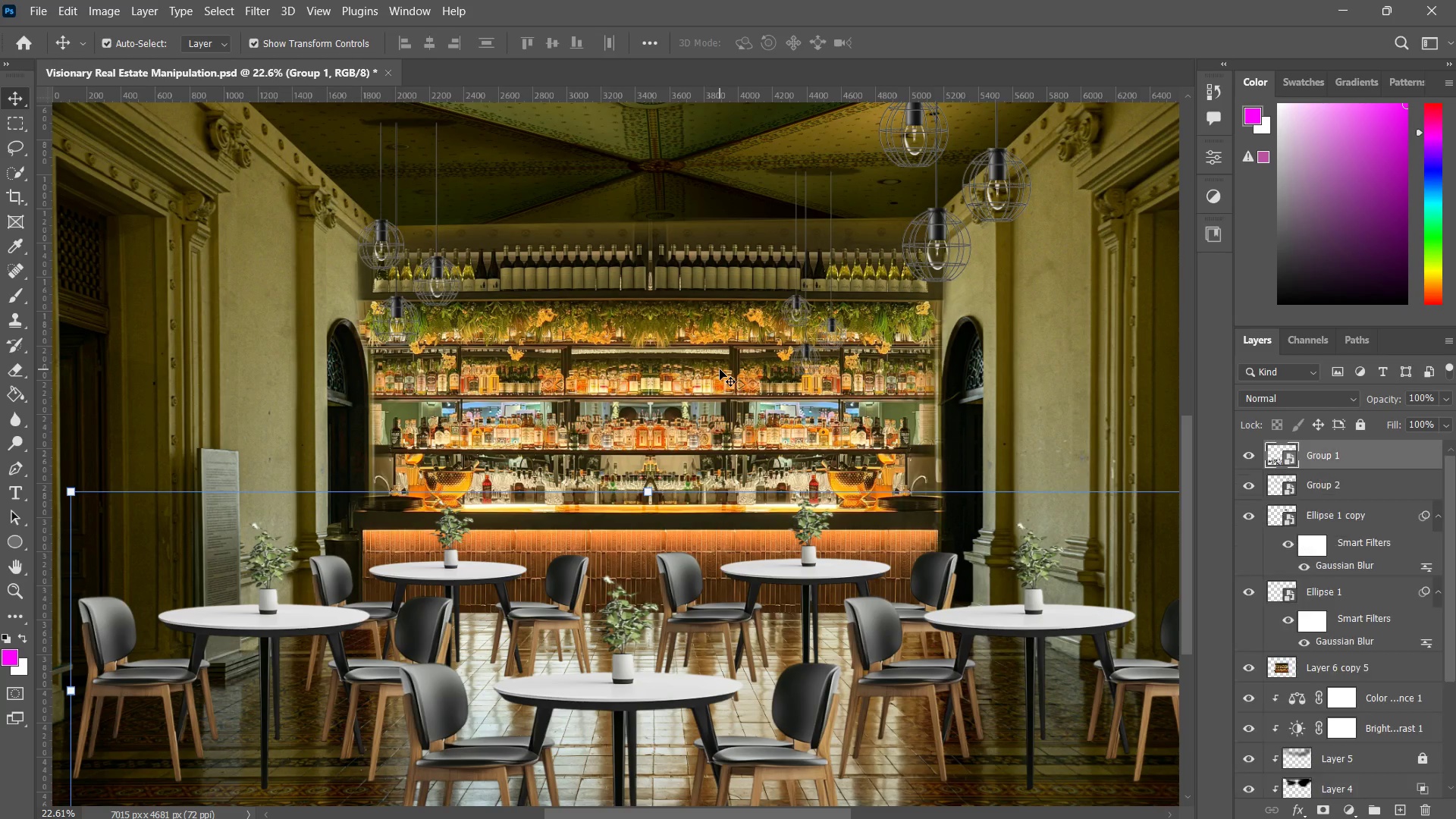 
type(zz)
 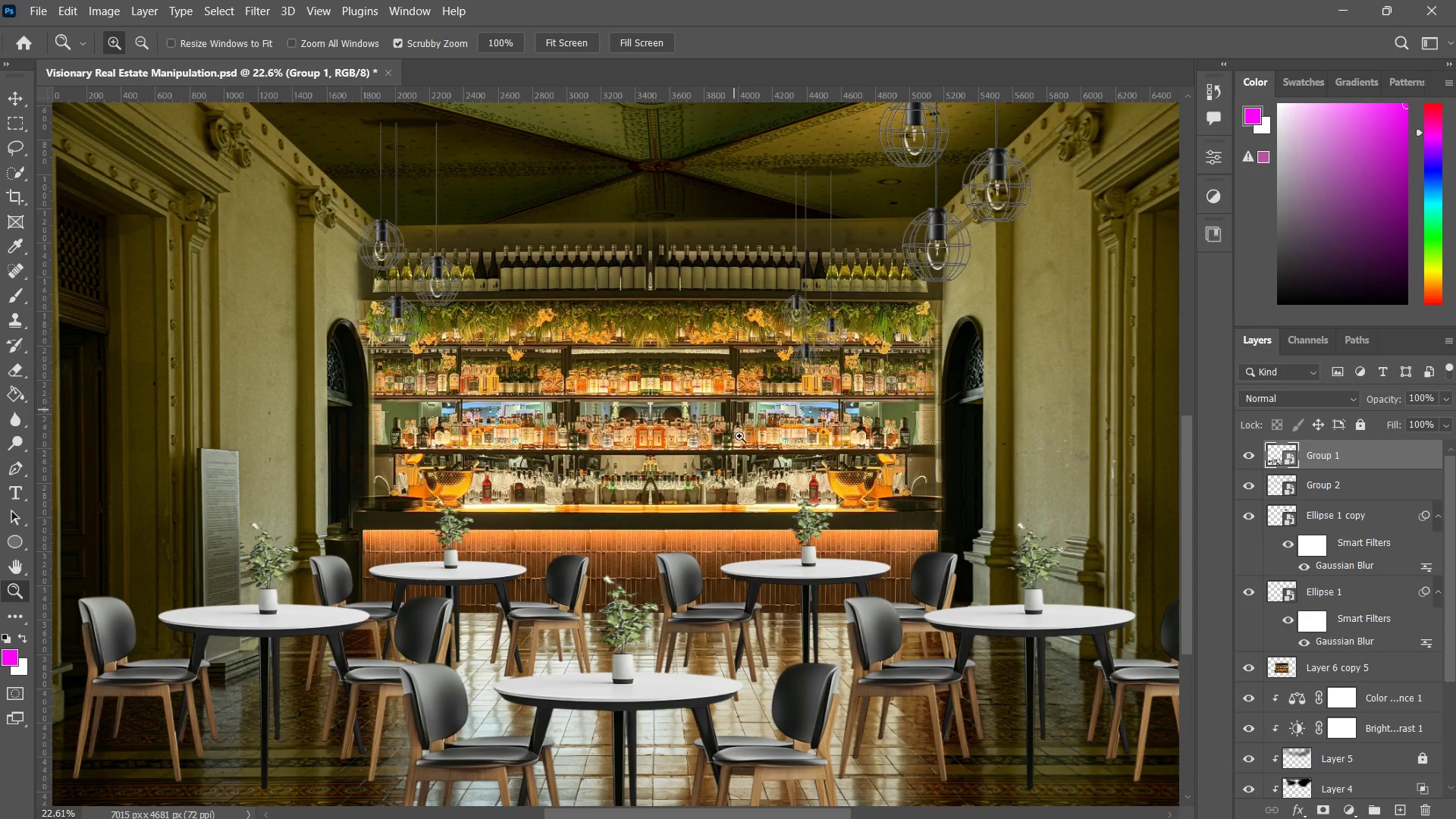 
left_click_drag(start_coordinate=[738, 438], to_coordinate=[717, 488])
 